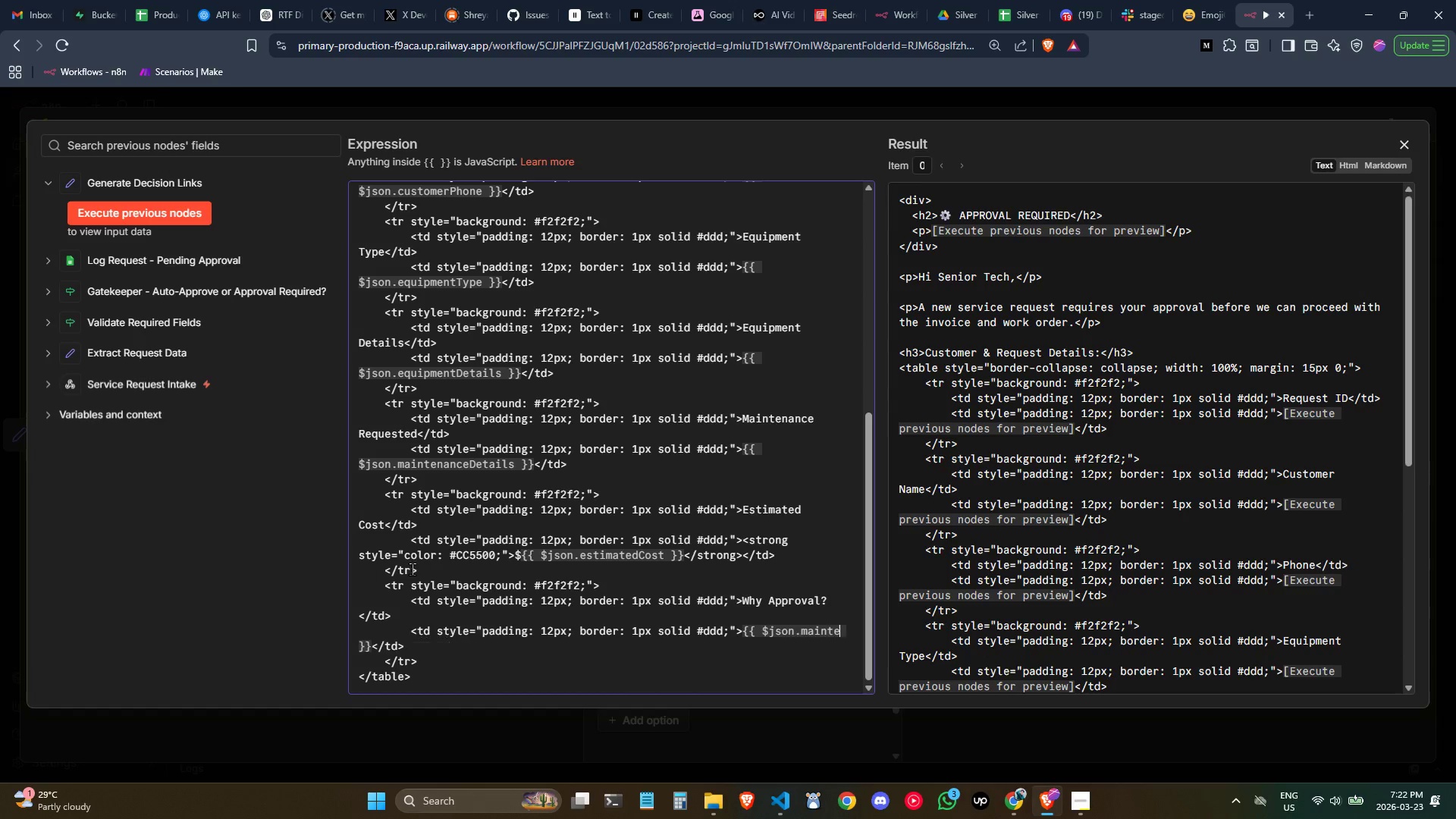 
key(Backspace)
 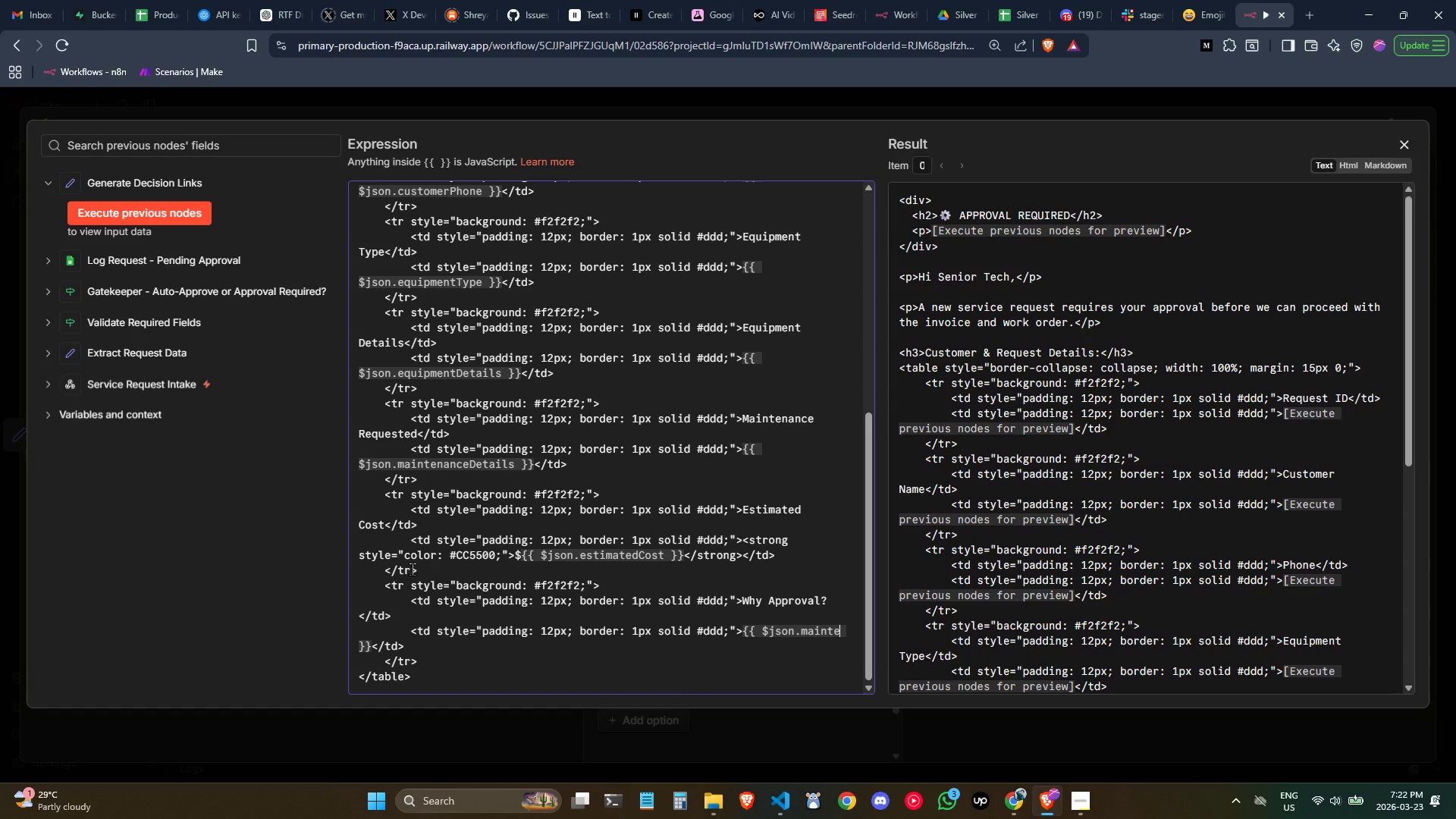 
key(Backspace)
 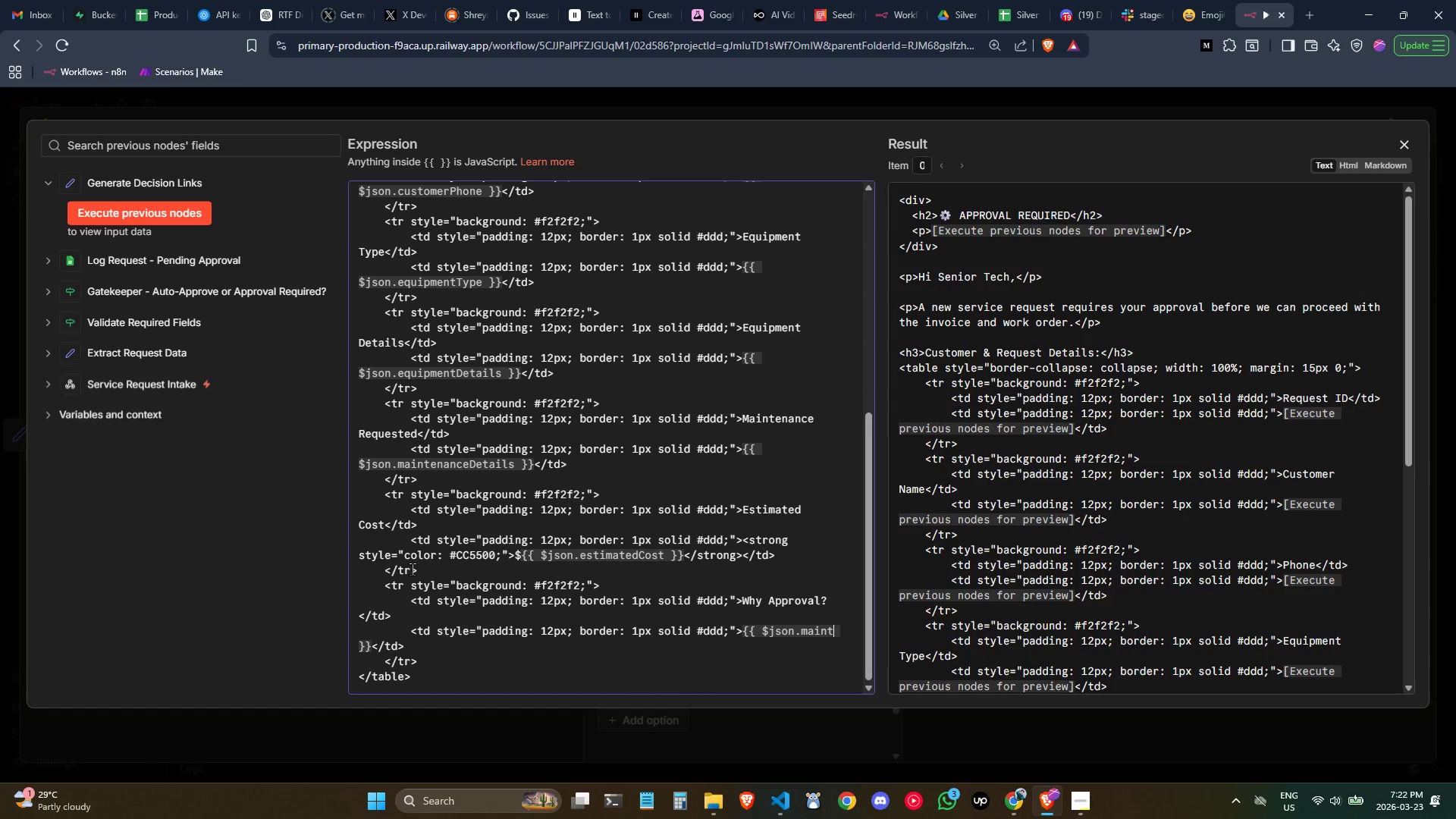 
key(Backspace)
 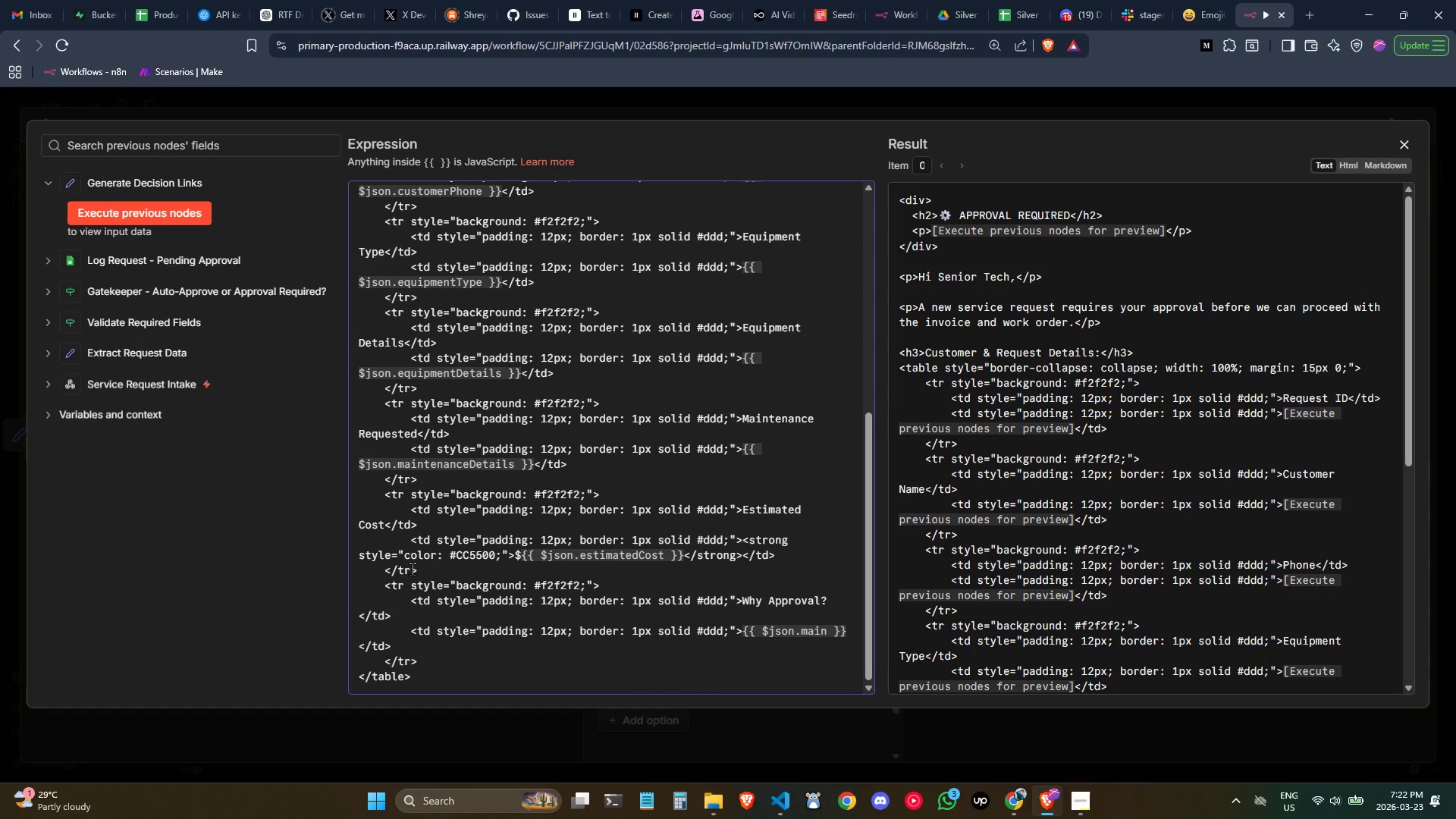 
key(Backspace)
 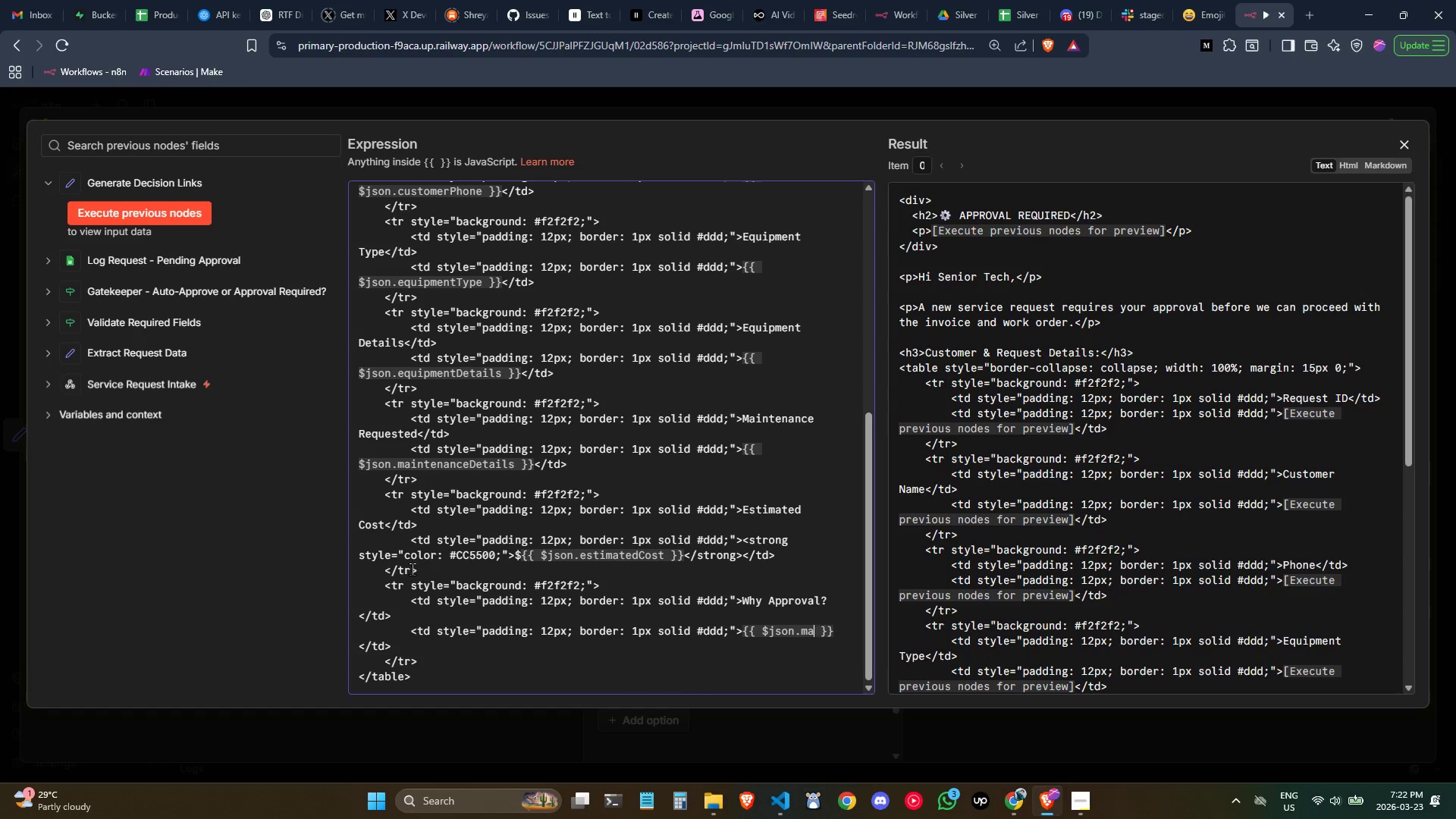 
key(Backspace)
 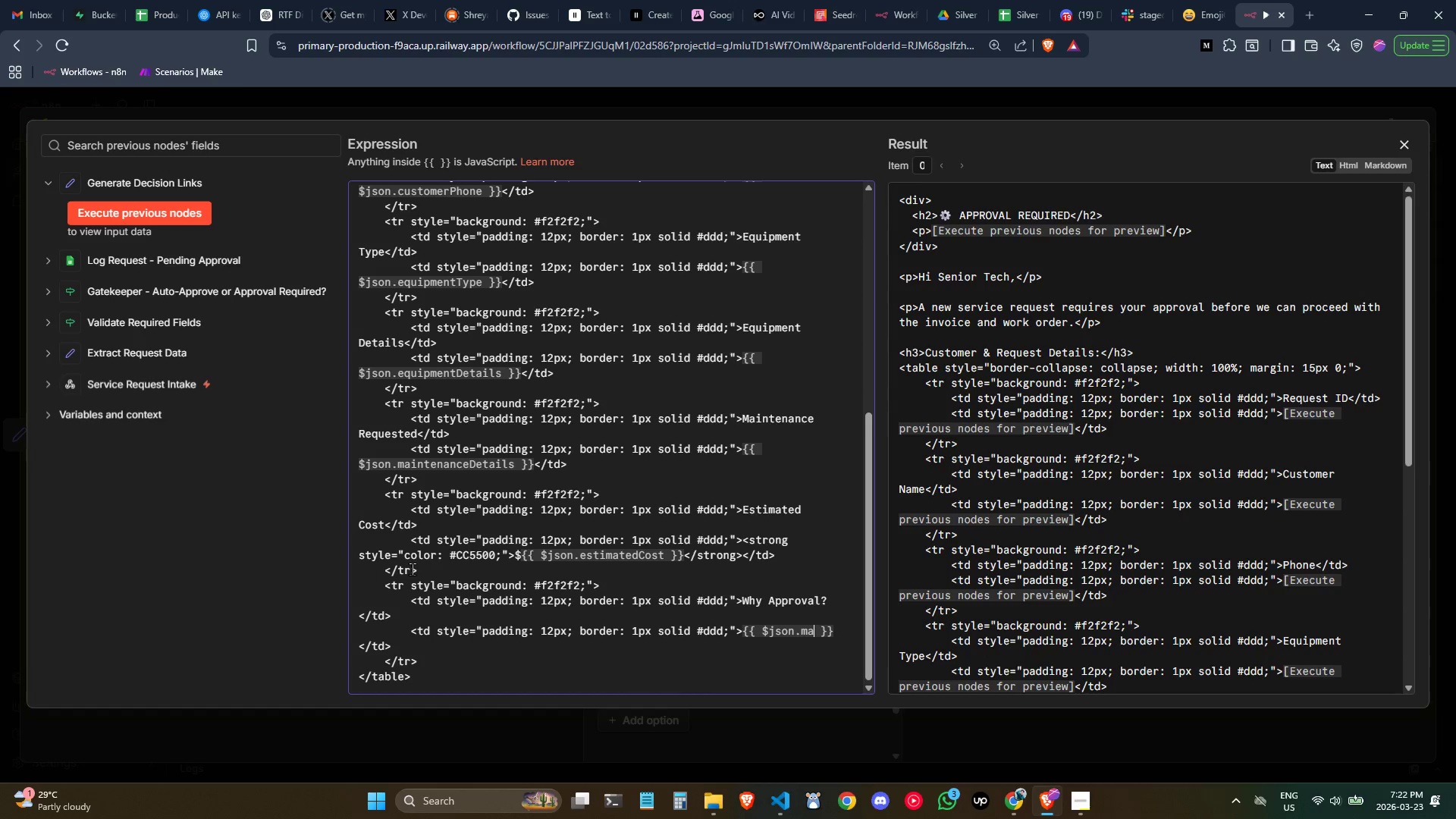 
key(Backspace)
 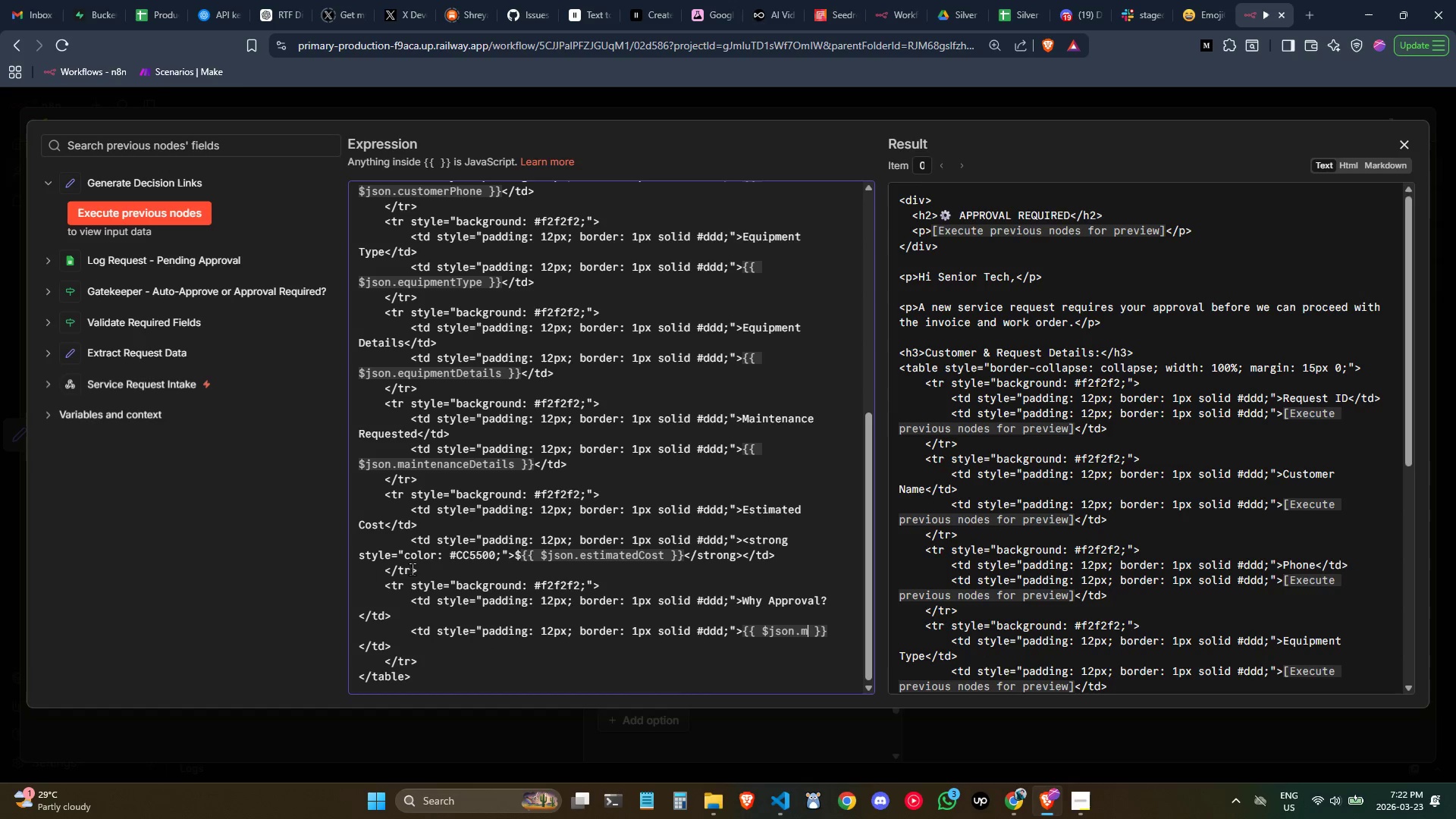 
key(Backspace)
 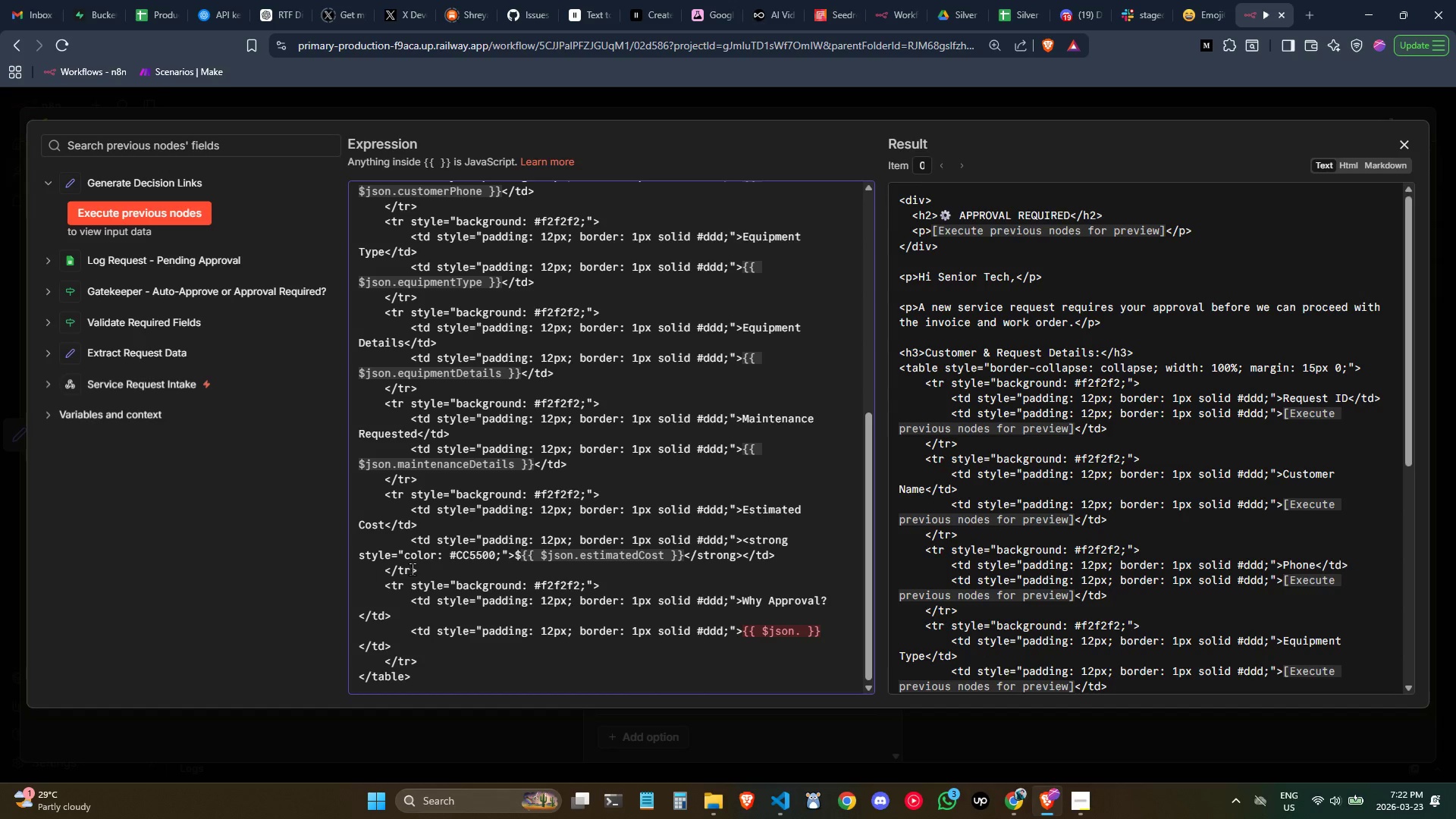 
type(equipmentType ====)
key(Backspace)
key(Backspace)
type( "")
 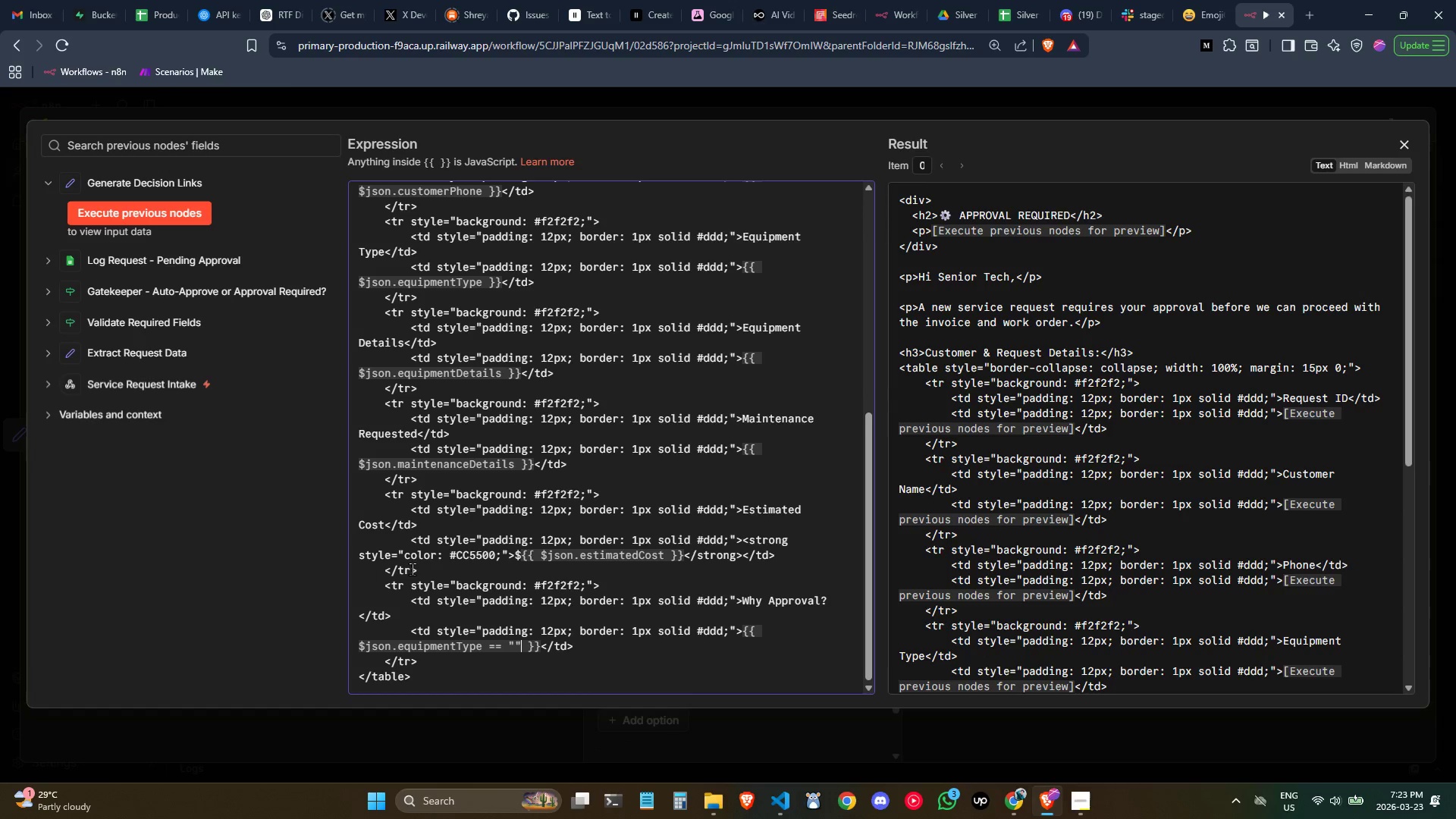 
key(ArrowLeft)
 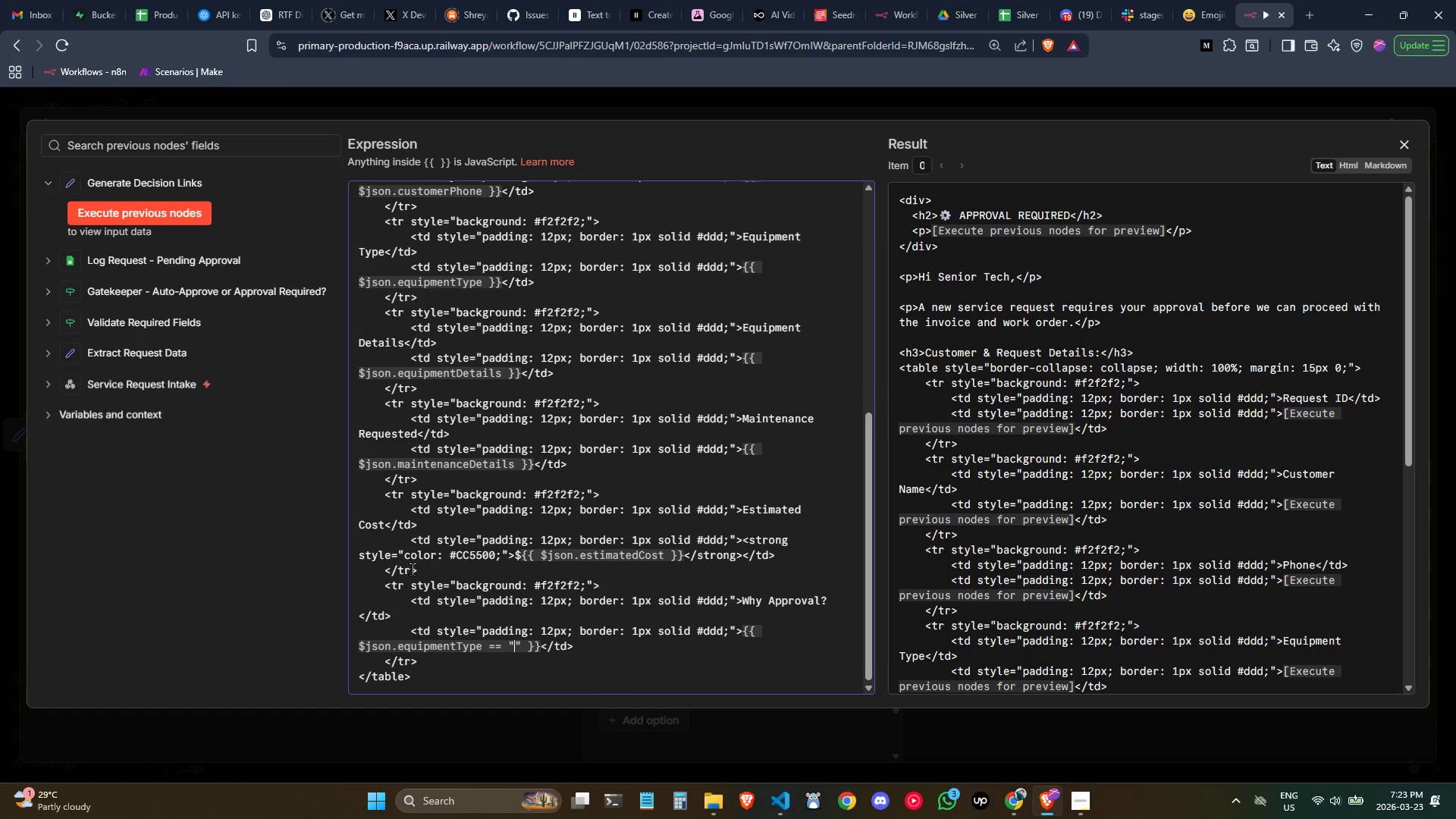 
type(Professional )
 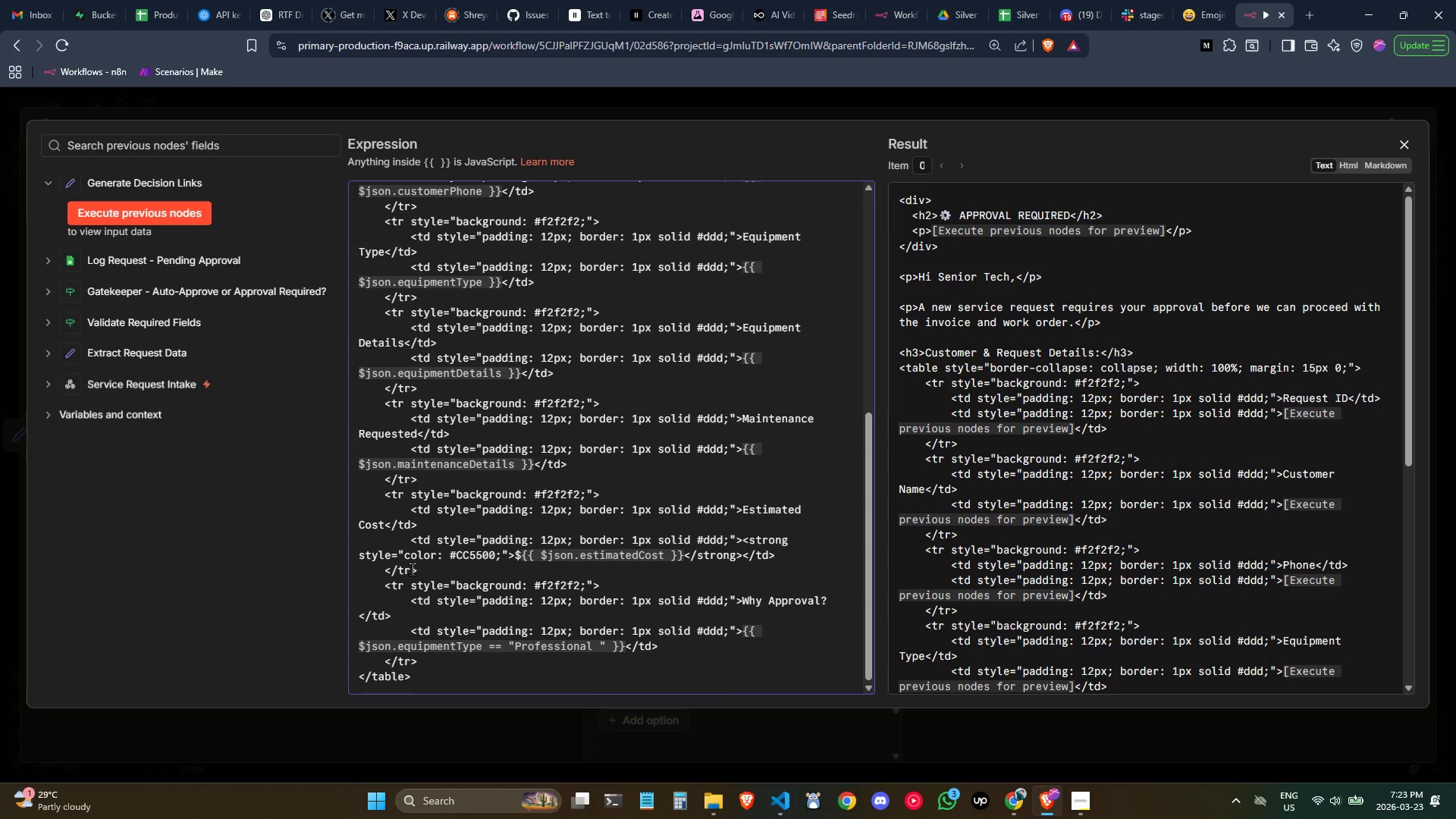 
type(Grade)
 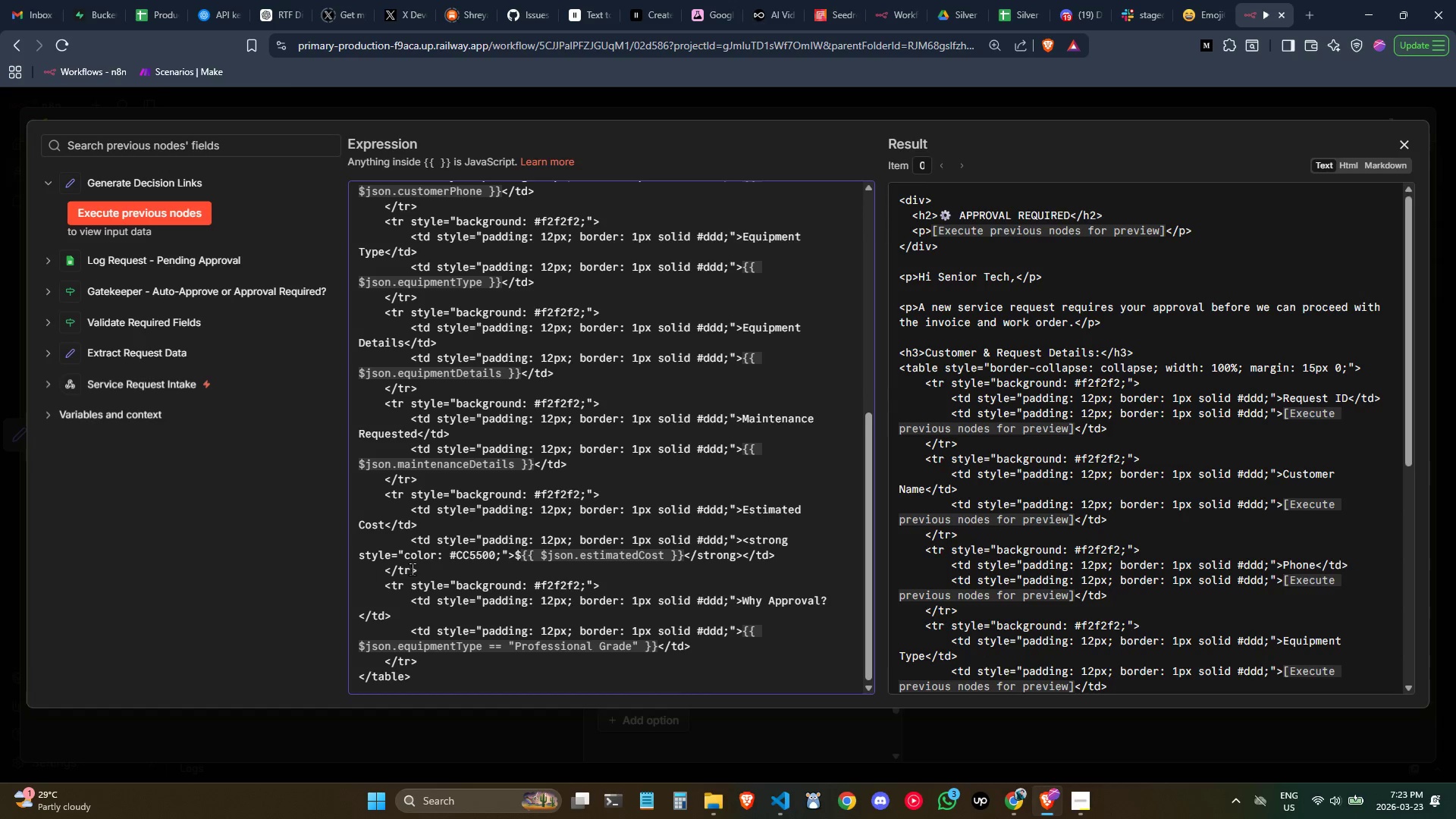 
key(ArrowRight)
 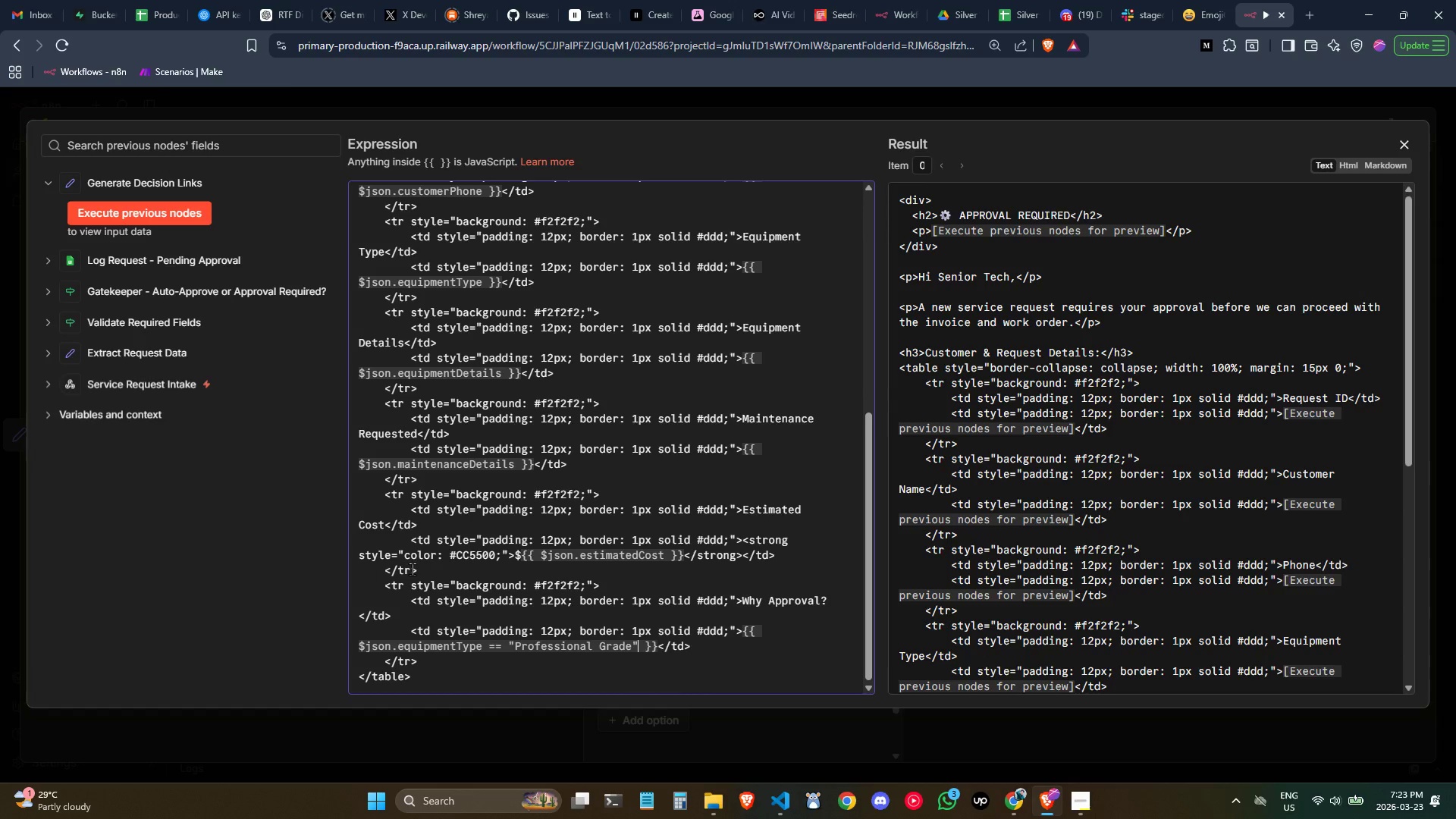 
key(Space)
 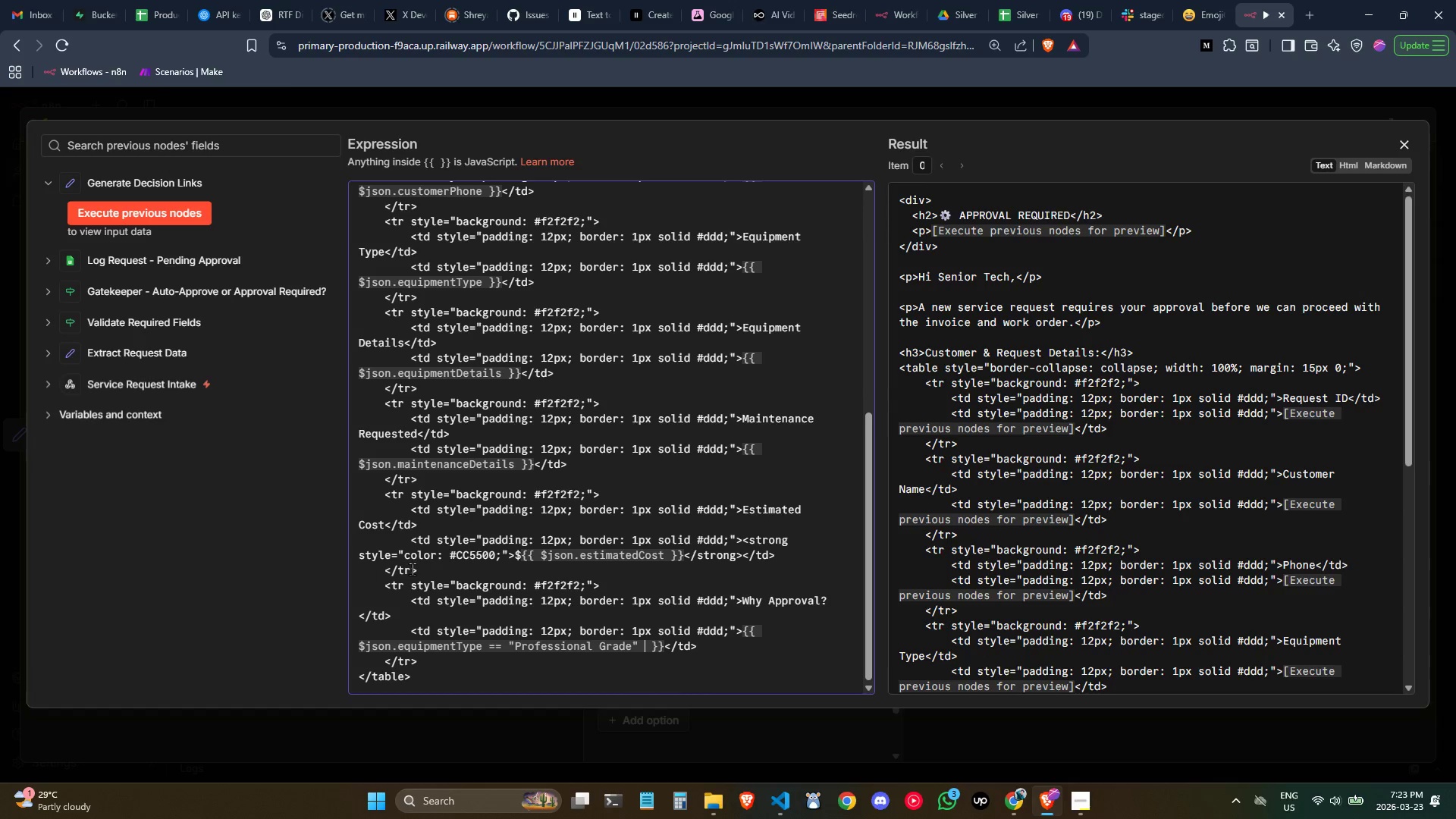 
key(Shift+Slash)
 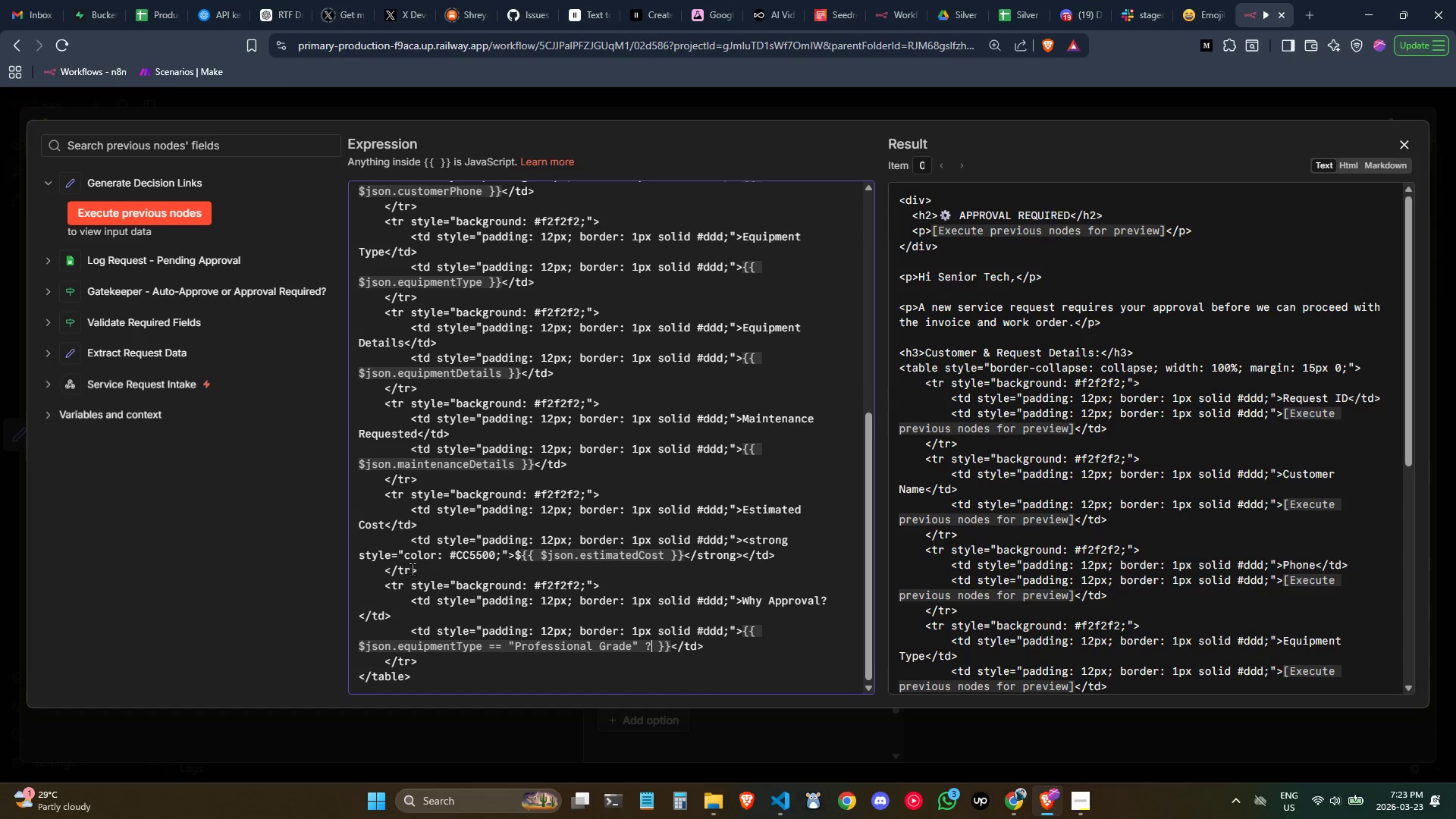 
key(Space)
 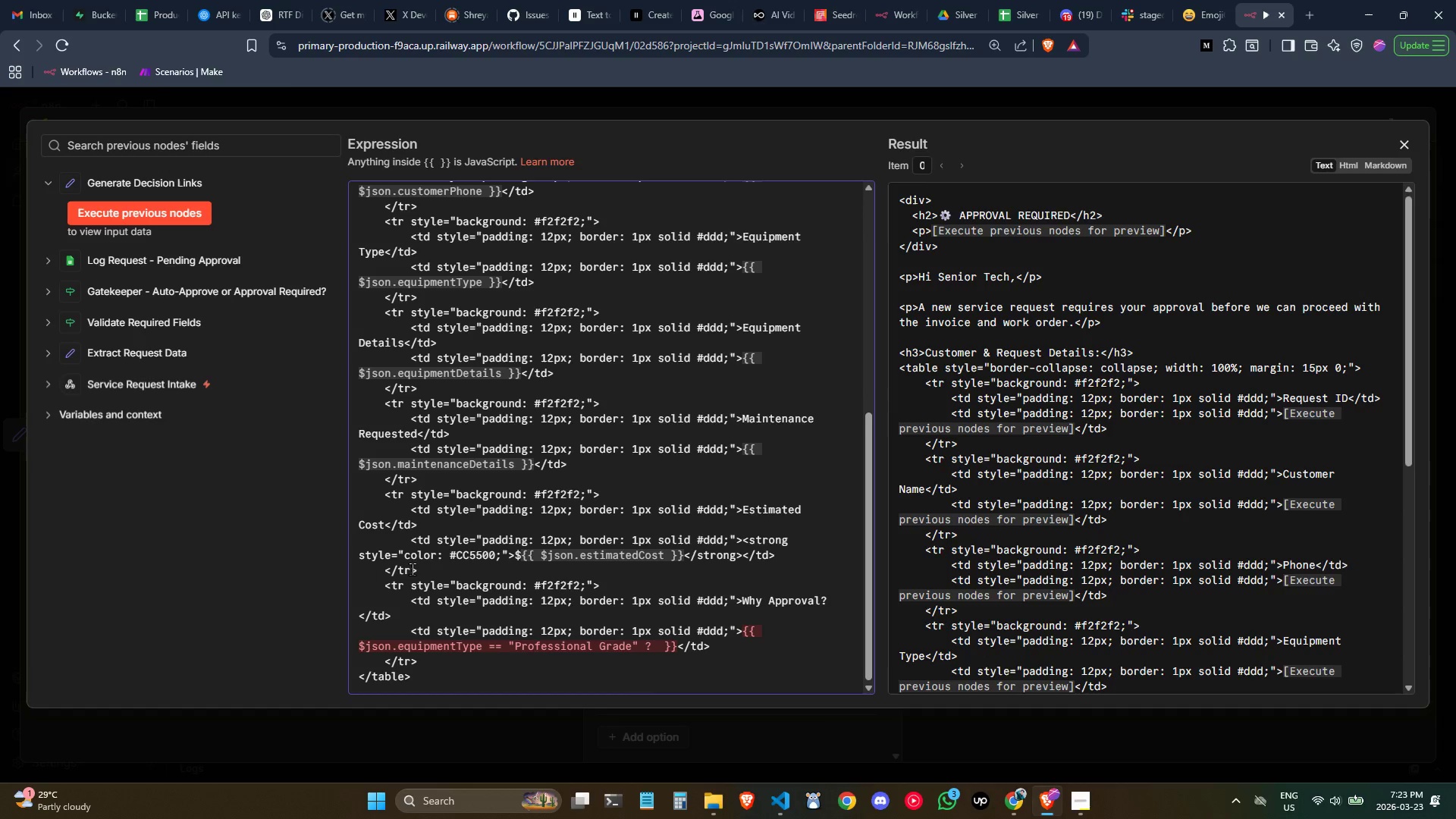 
key(Shift+Quote)
 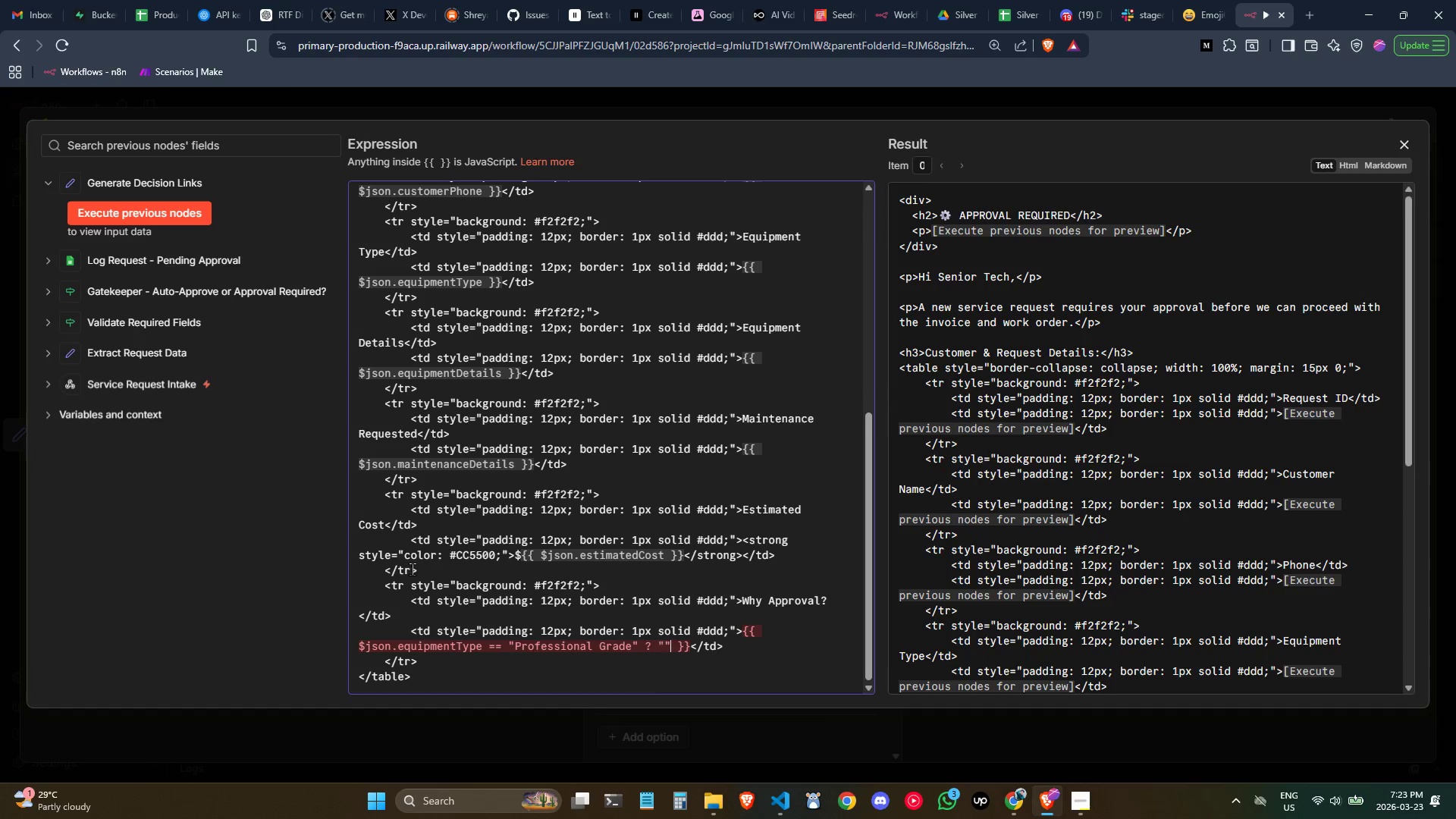 
key(Shift+Quote)
 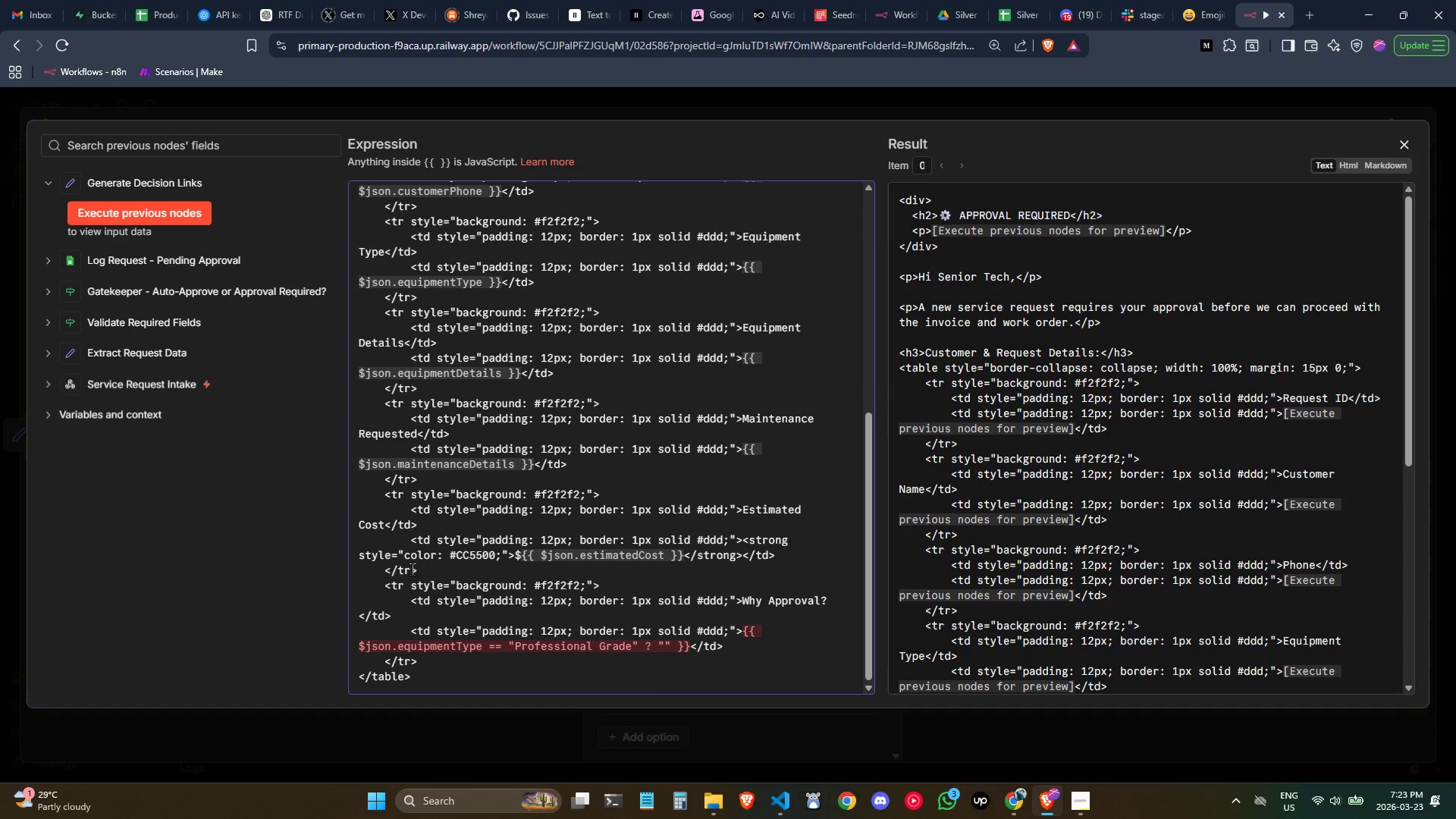 
key(ArrowLeft)
 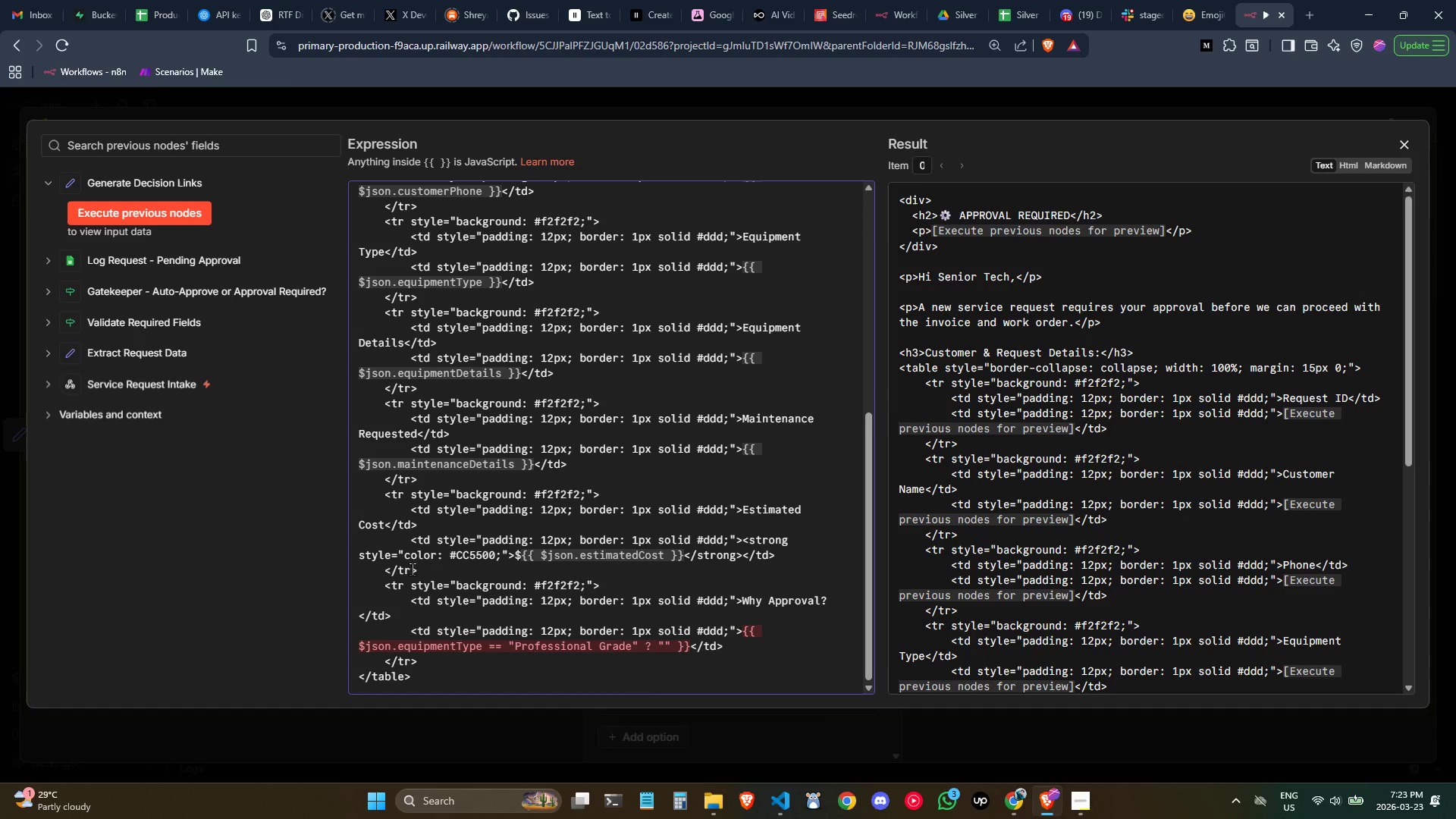 
type(Professional Grade equipment)
 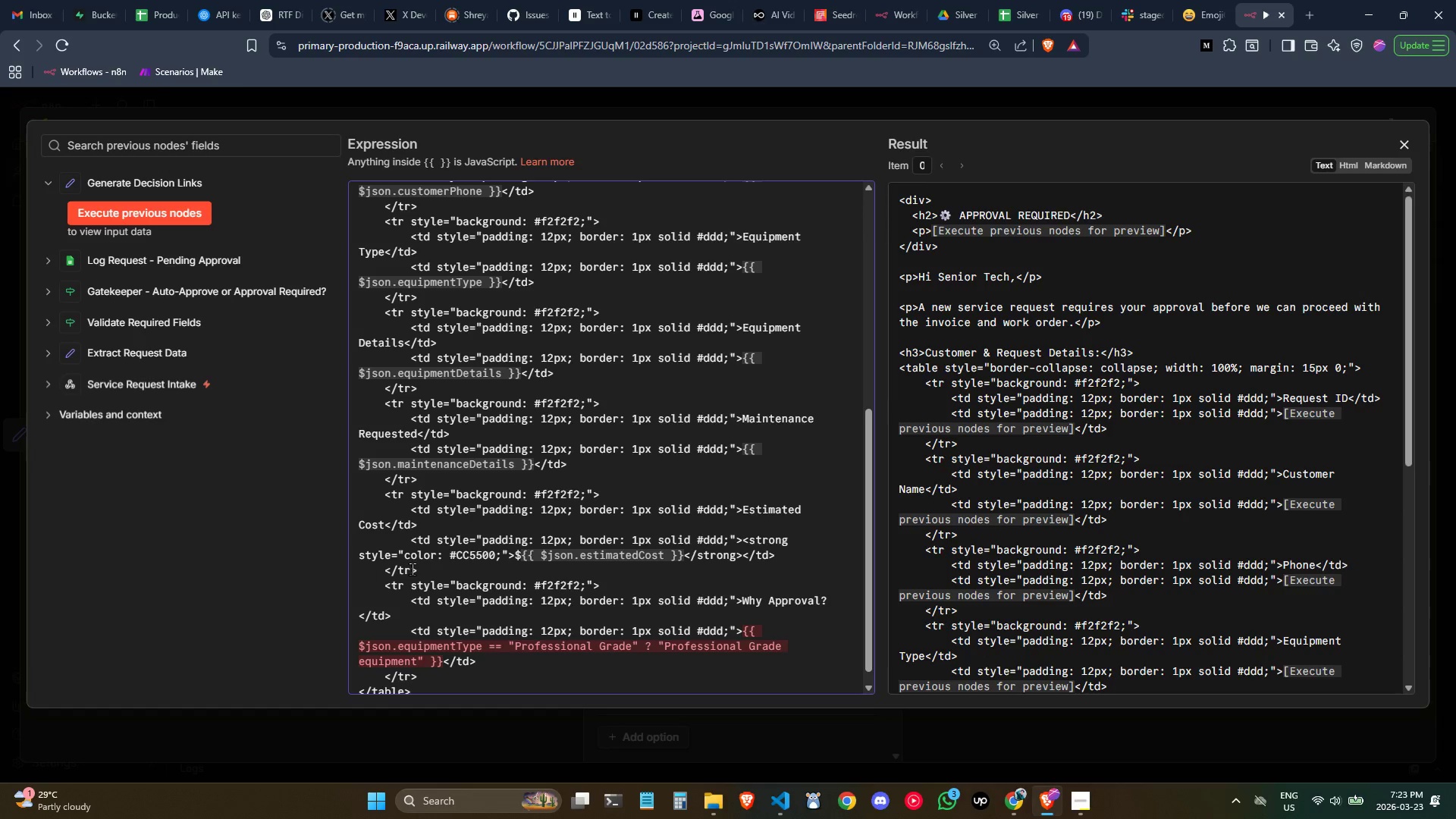 
type( requires )
 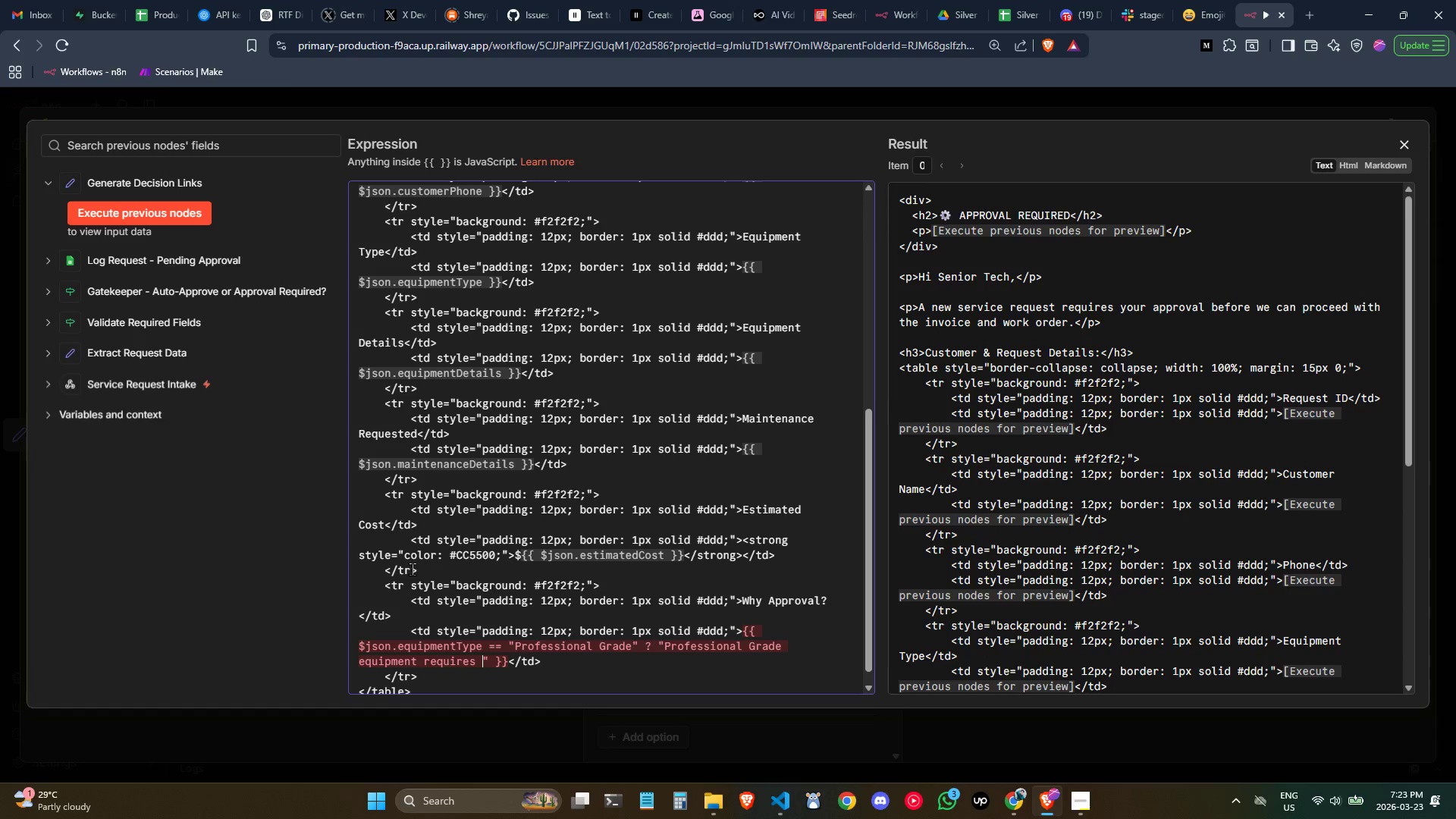 
type(seb)
key(Backspace)
type(nior review)
 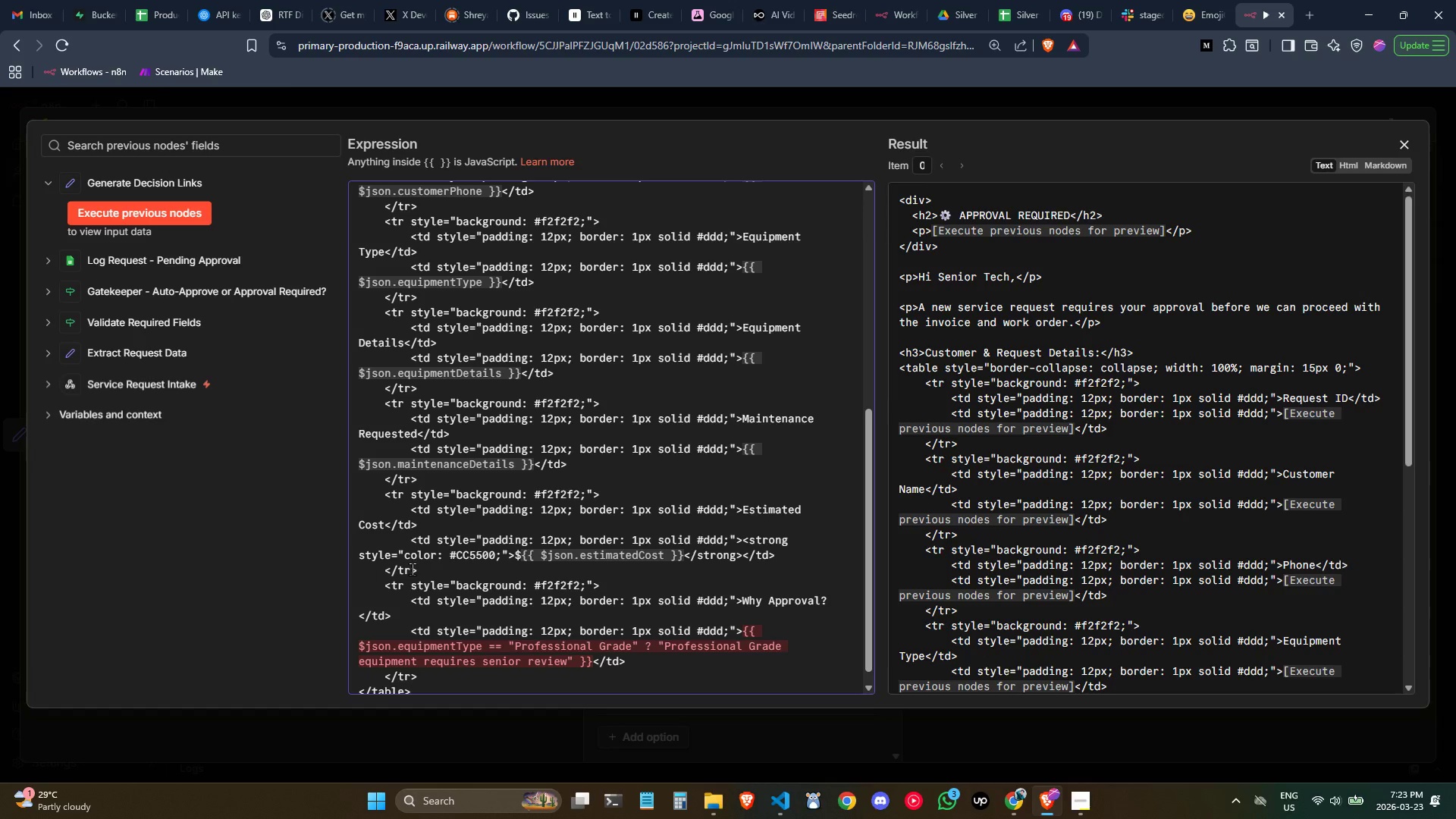 
key(ArrowRight)
 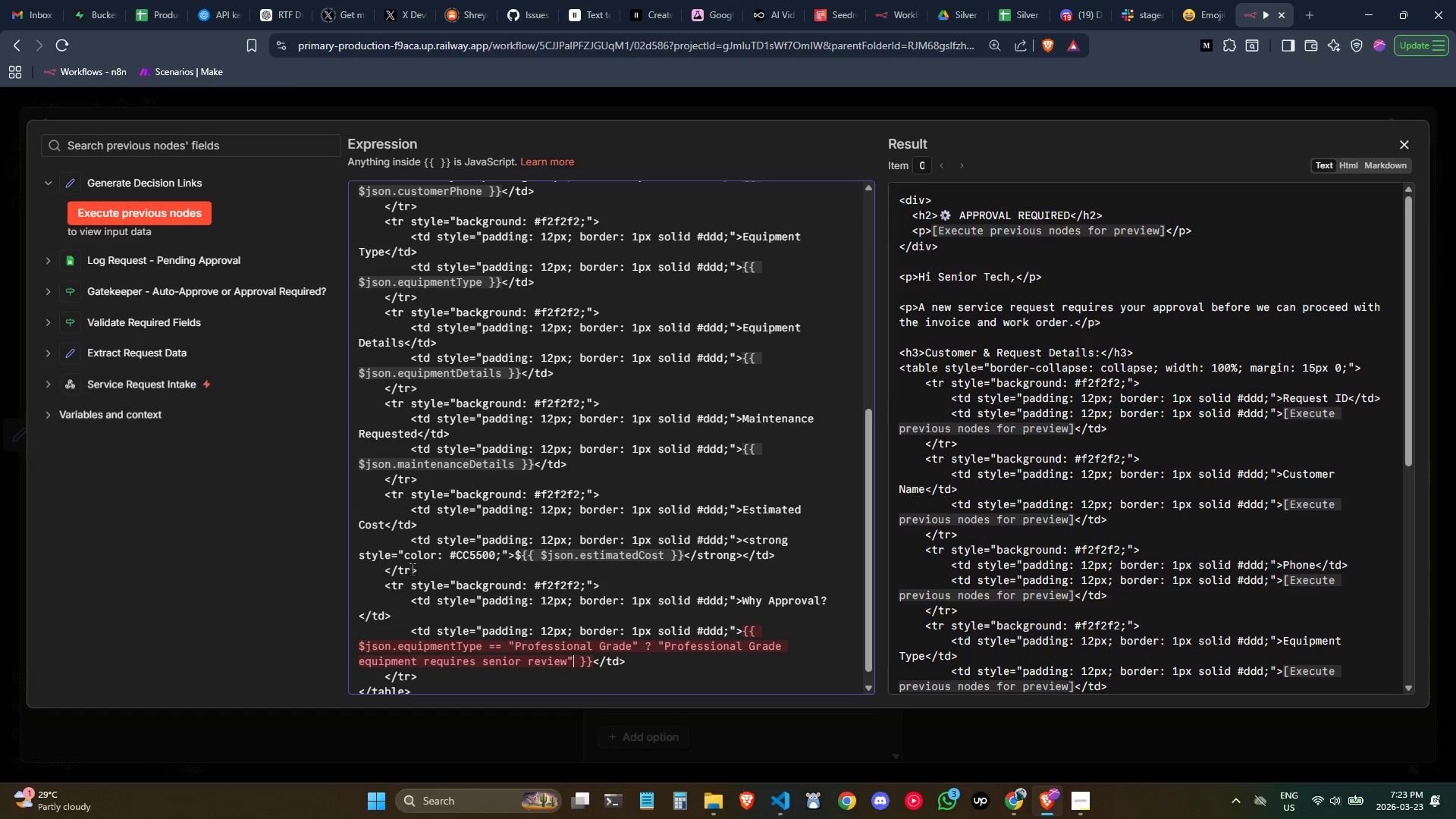 
key(ArrowRight)
 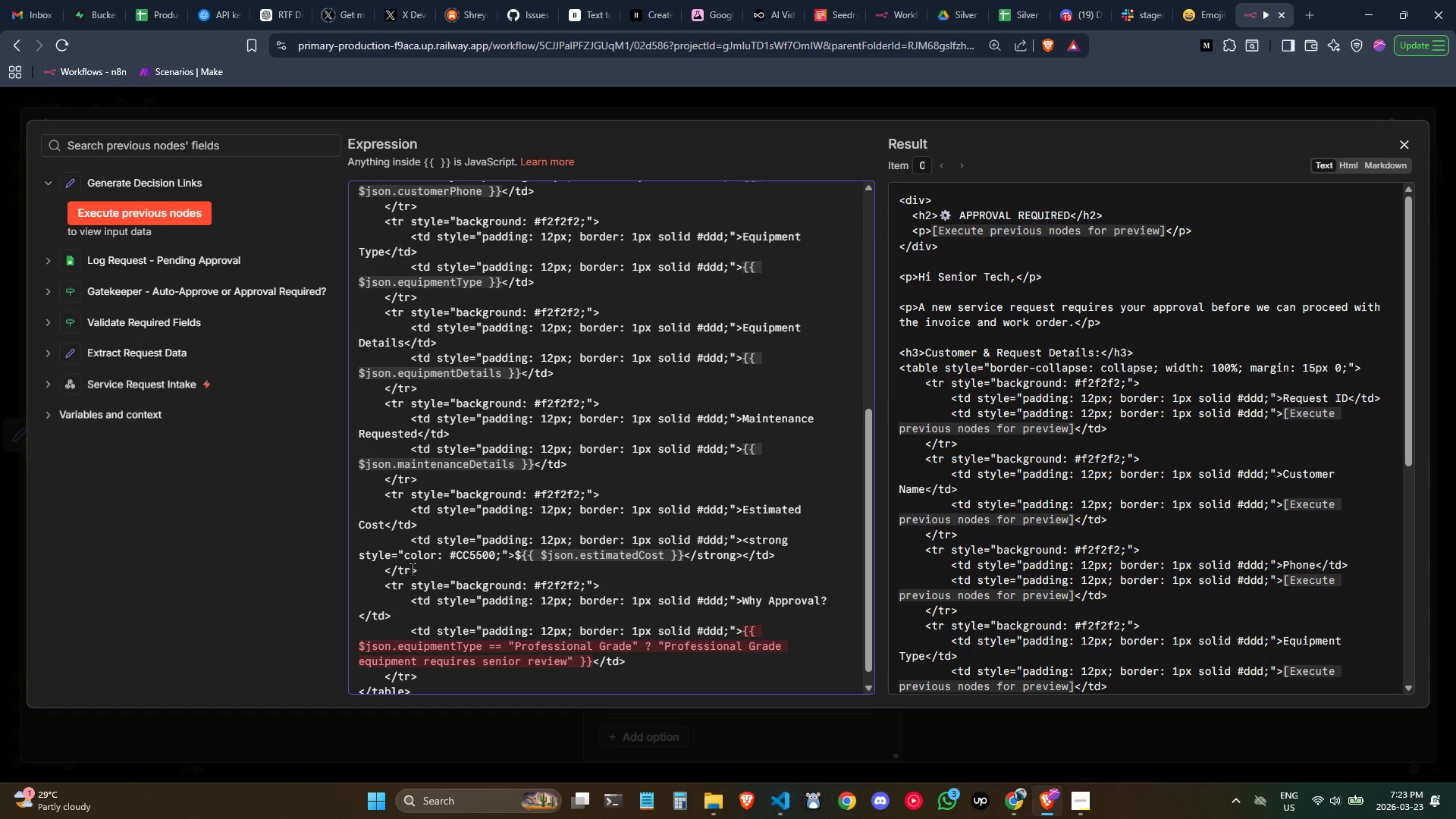 
key(Shift+Semicolon)
 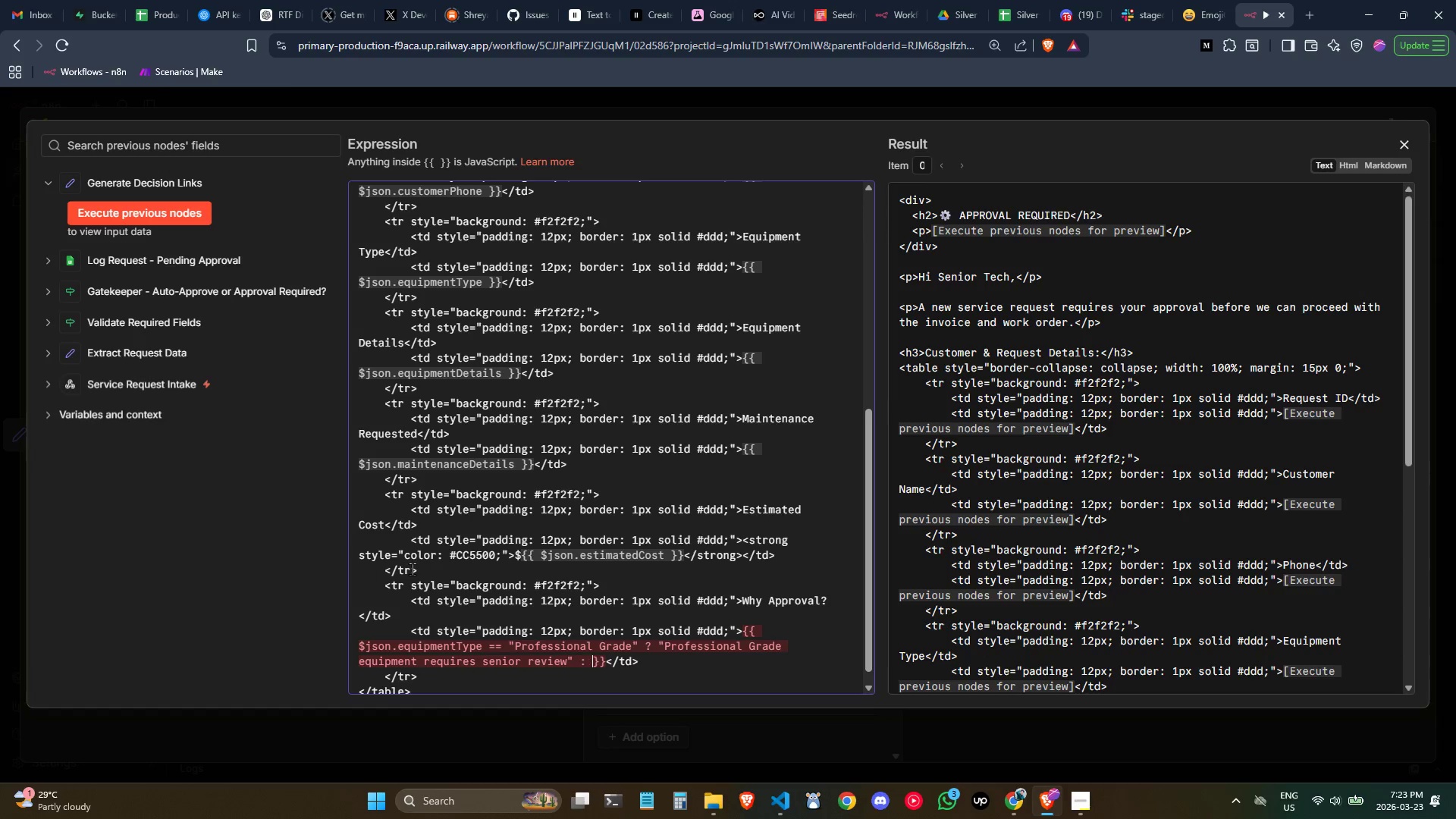 
key(Space)
 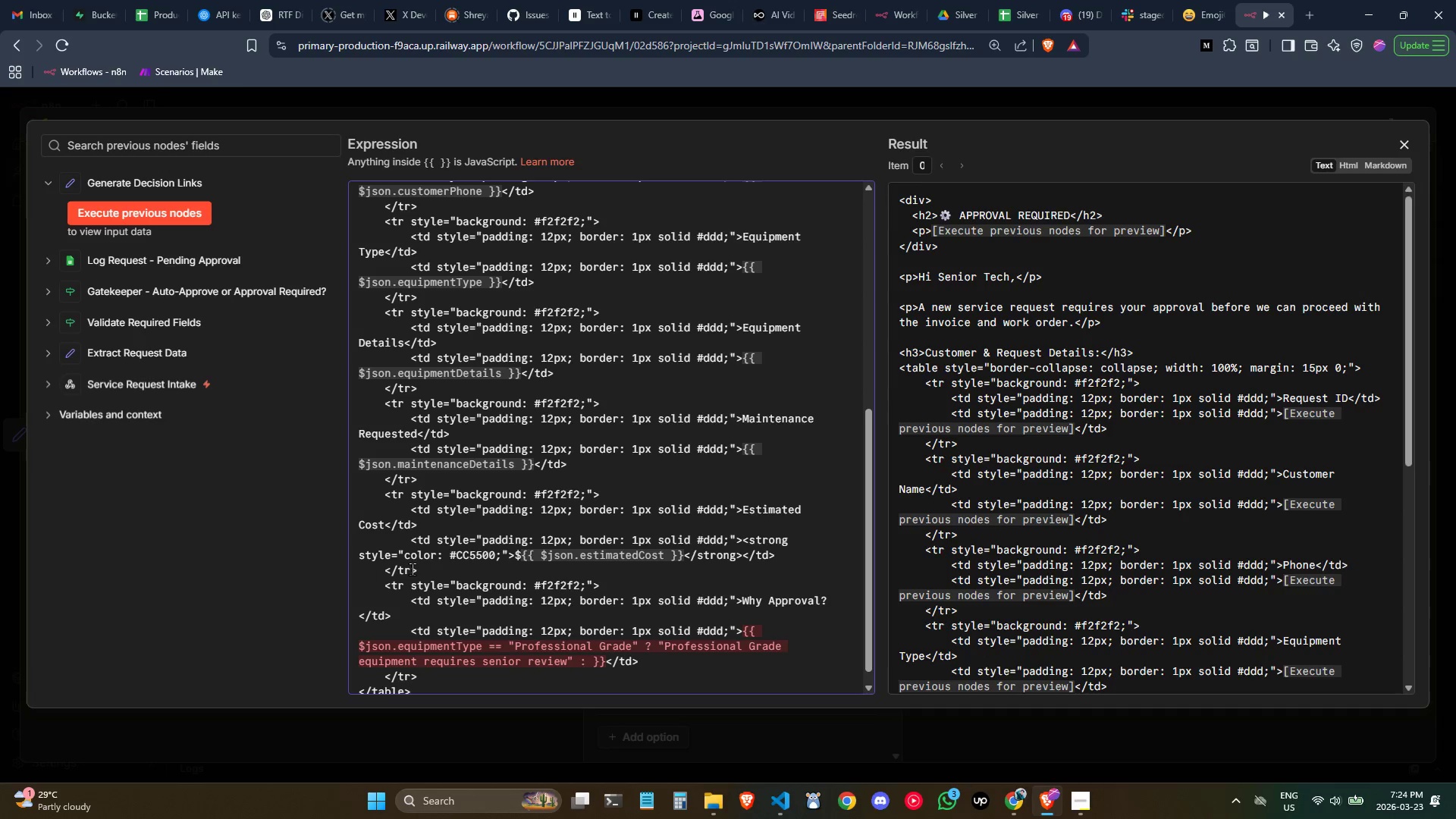 
wait(18.39)
 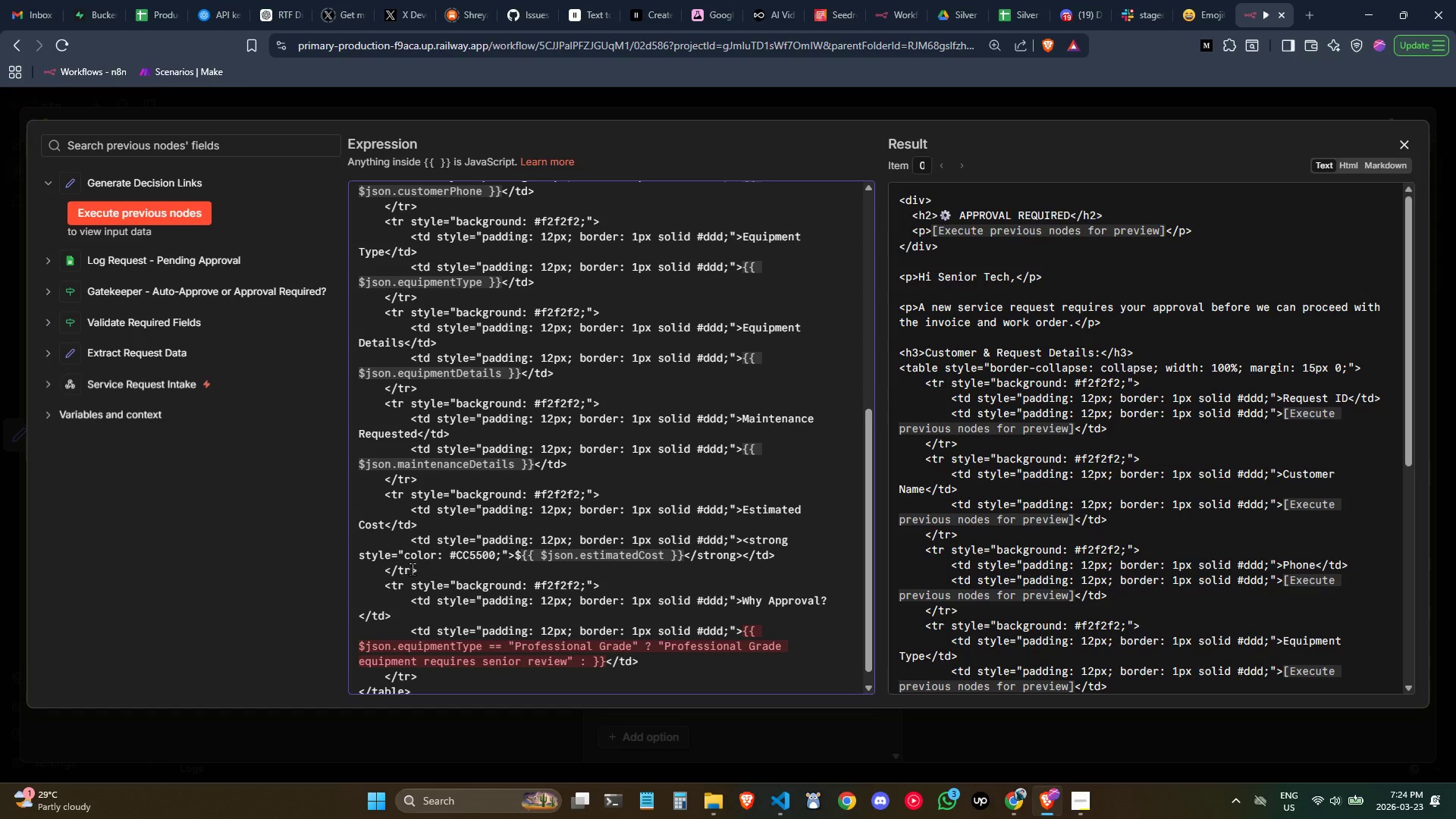 
key(Shift+Quote)
 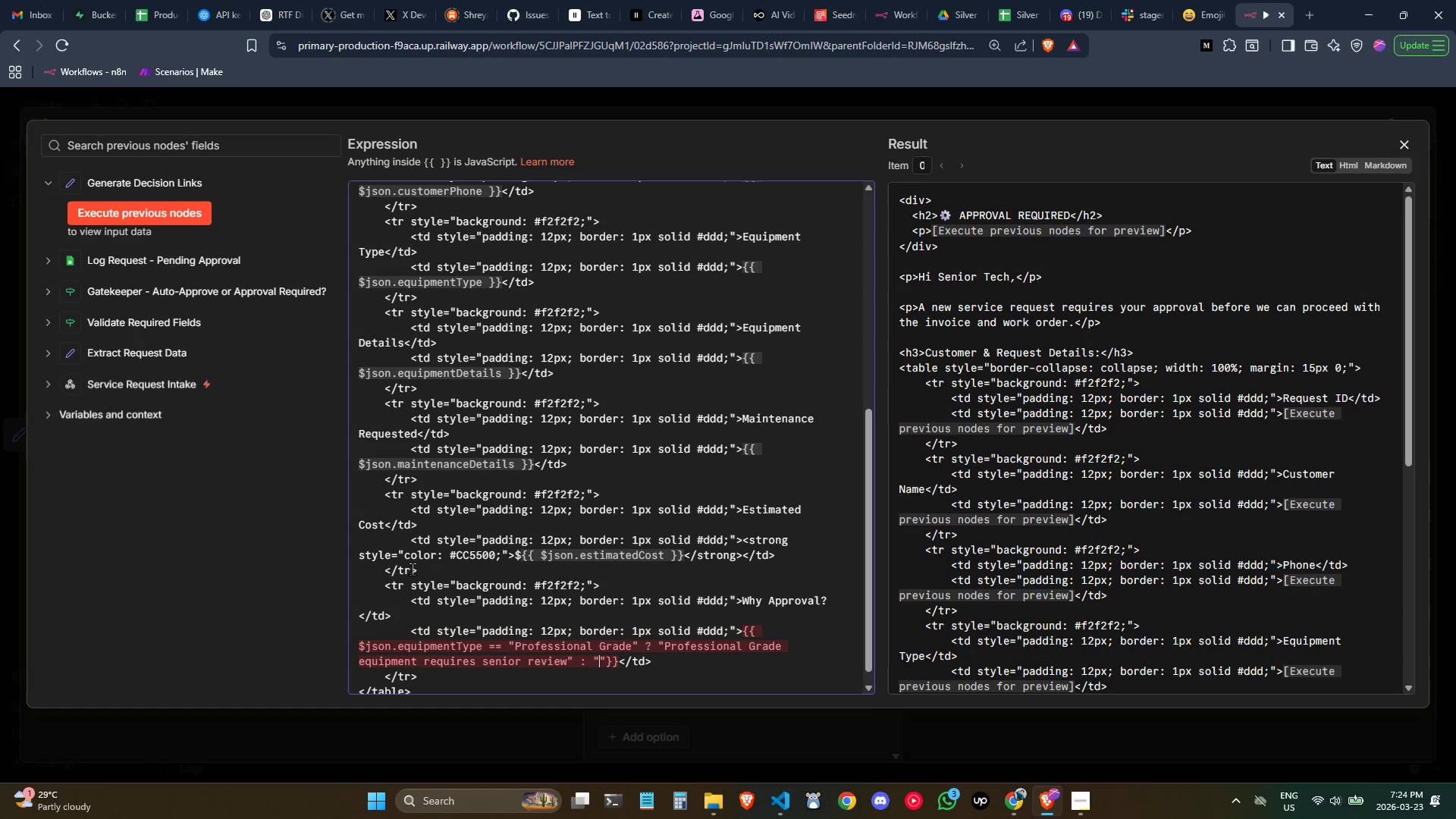 
key(Shift+Quote)
 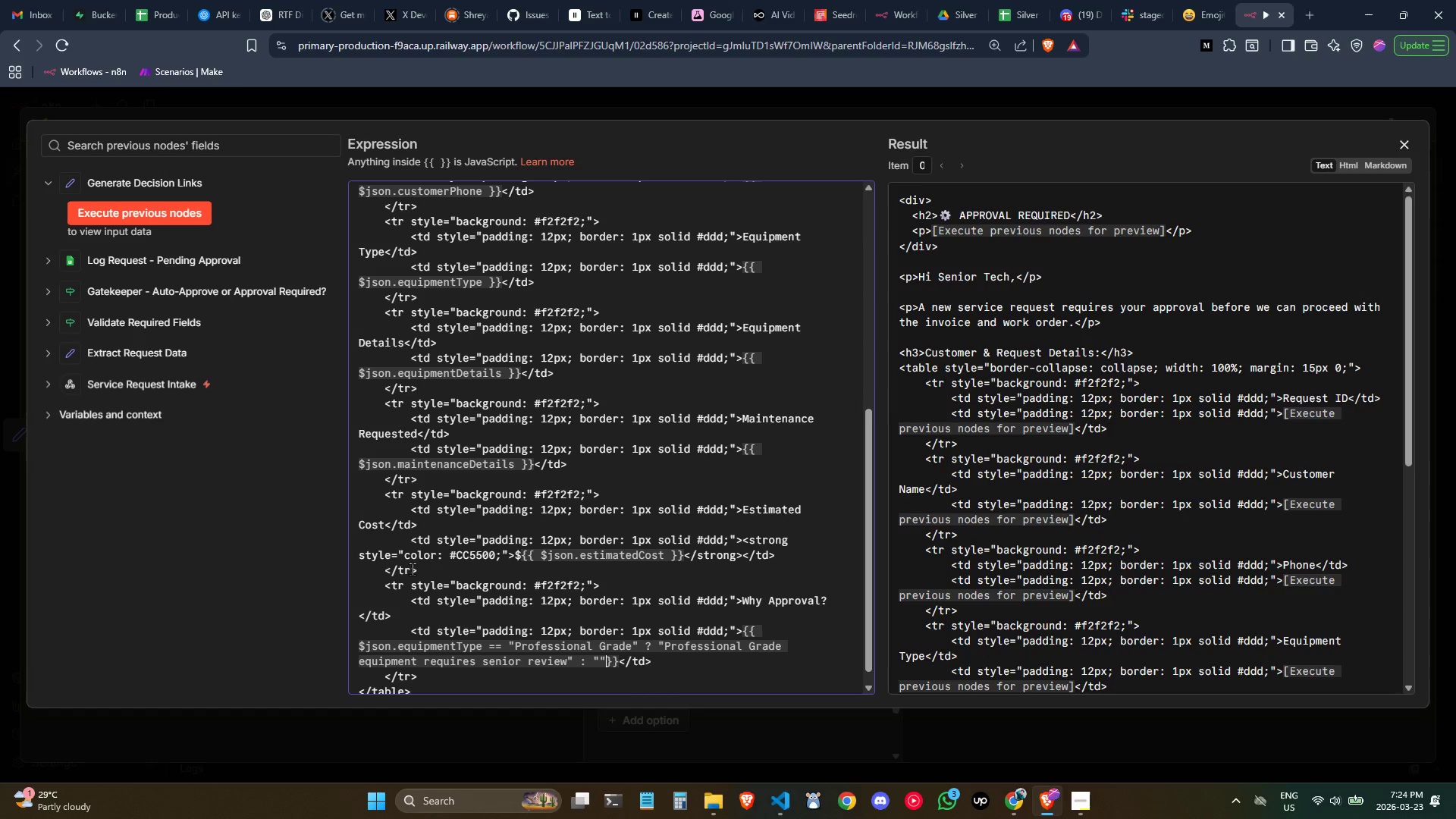 
key(Space)
 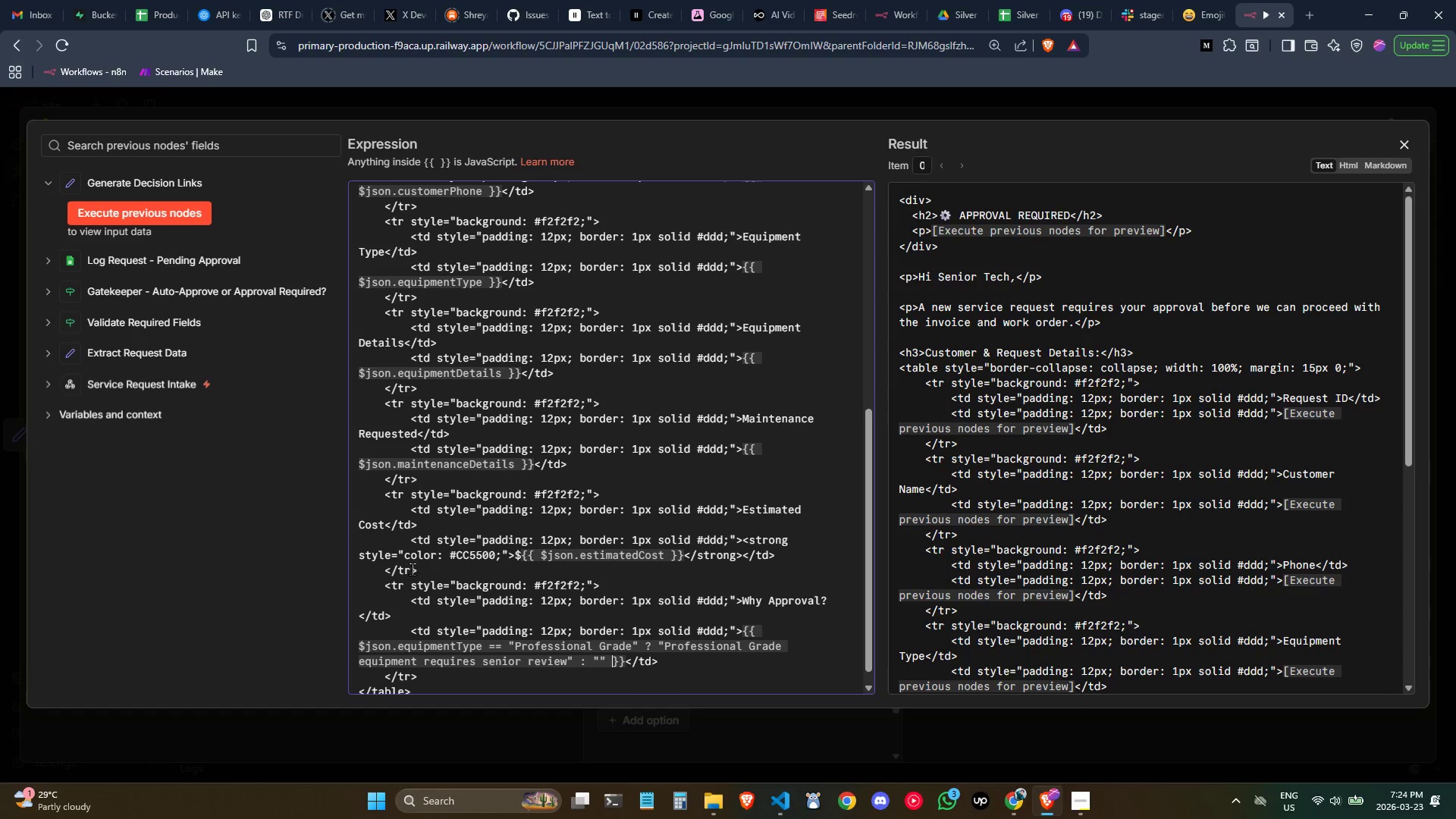 
key(ArrowLeft)
 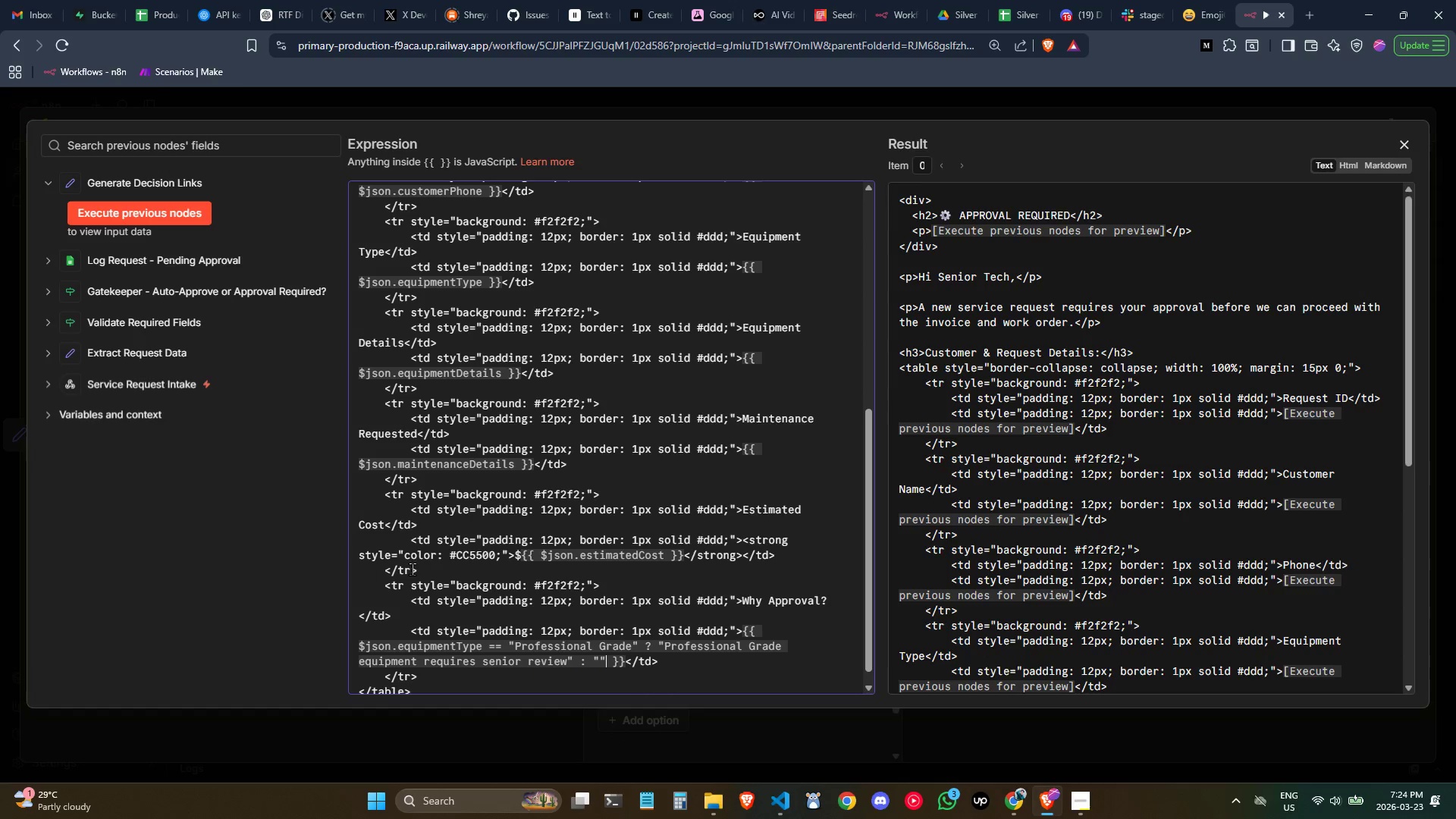 
key(ArrowLeft)
 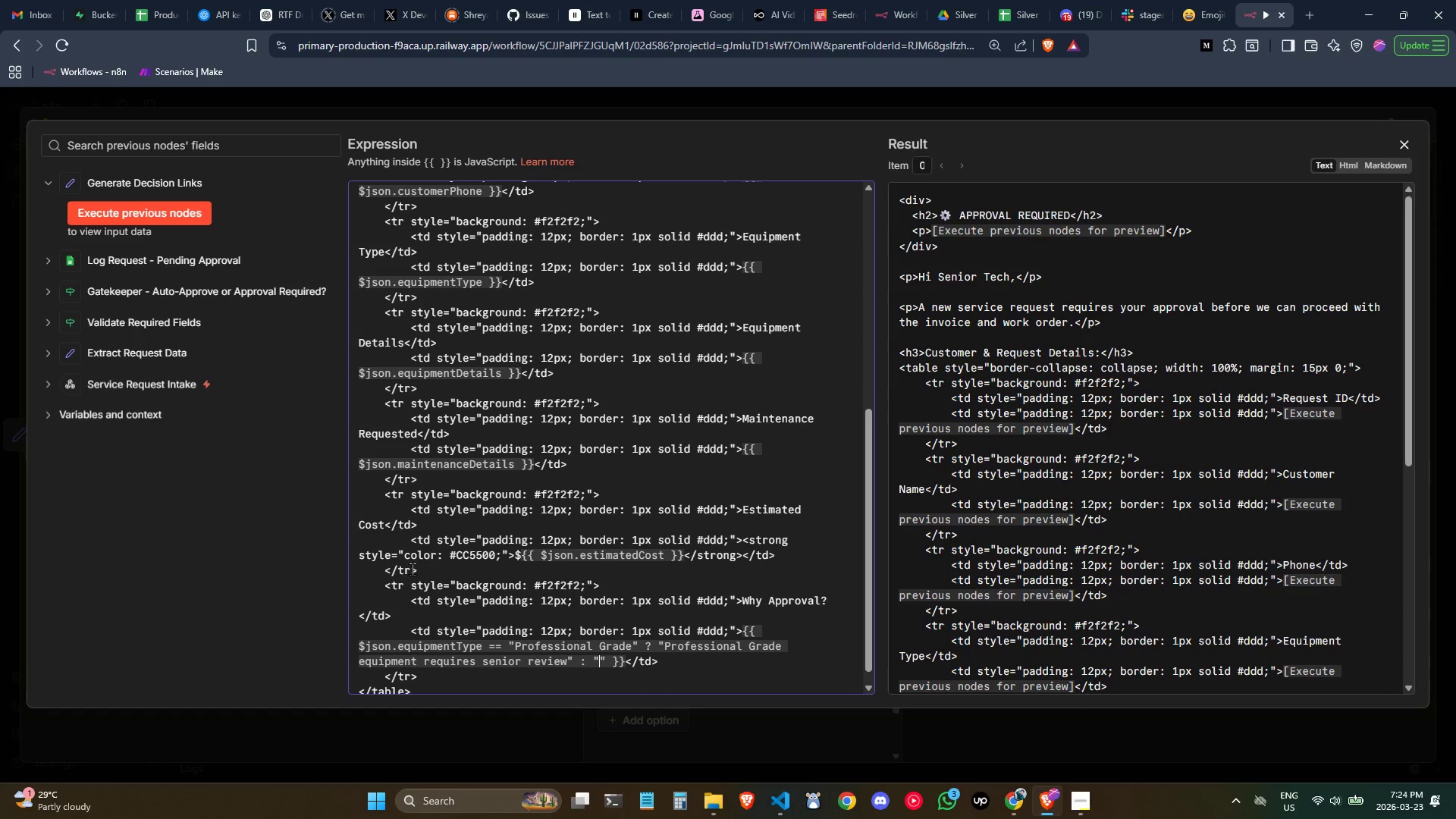 
type(High)
 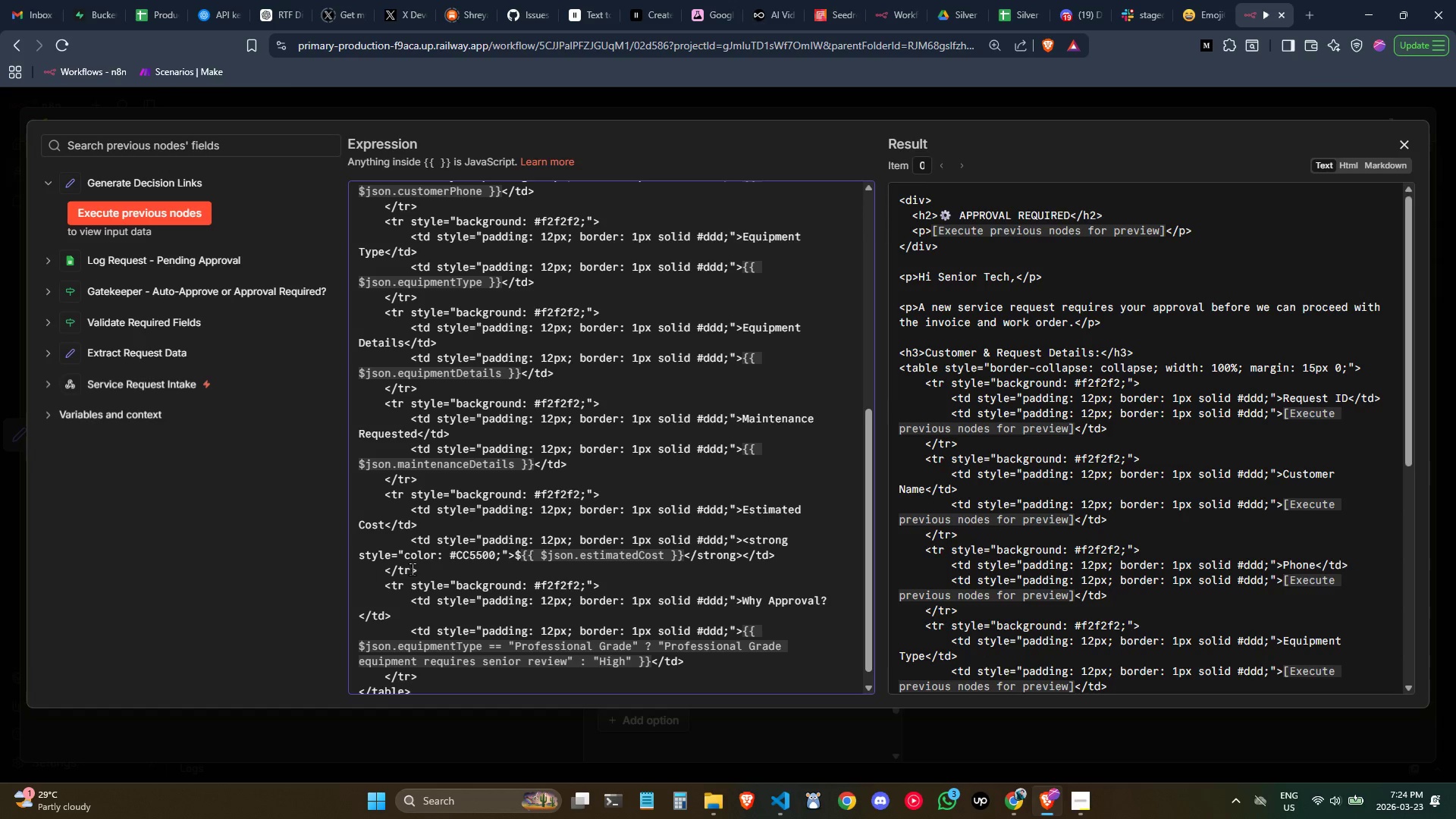 
type(-value service ()
 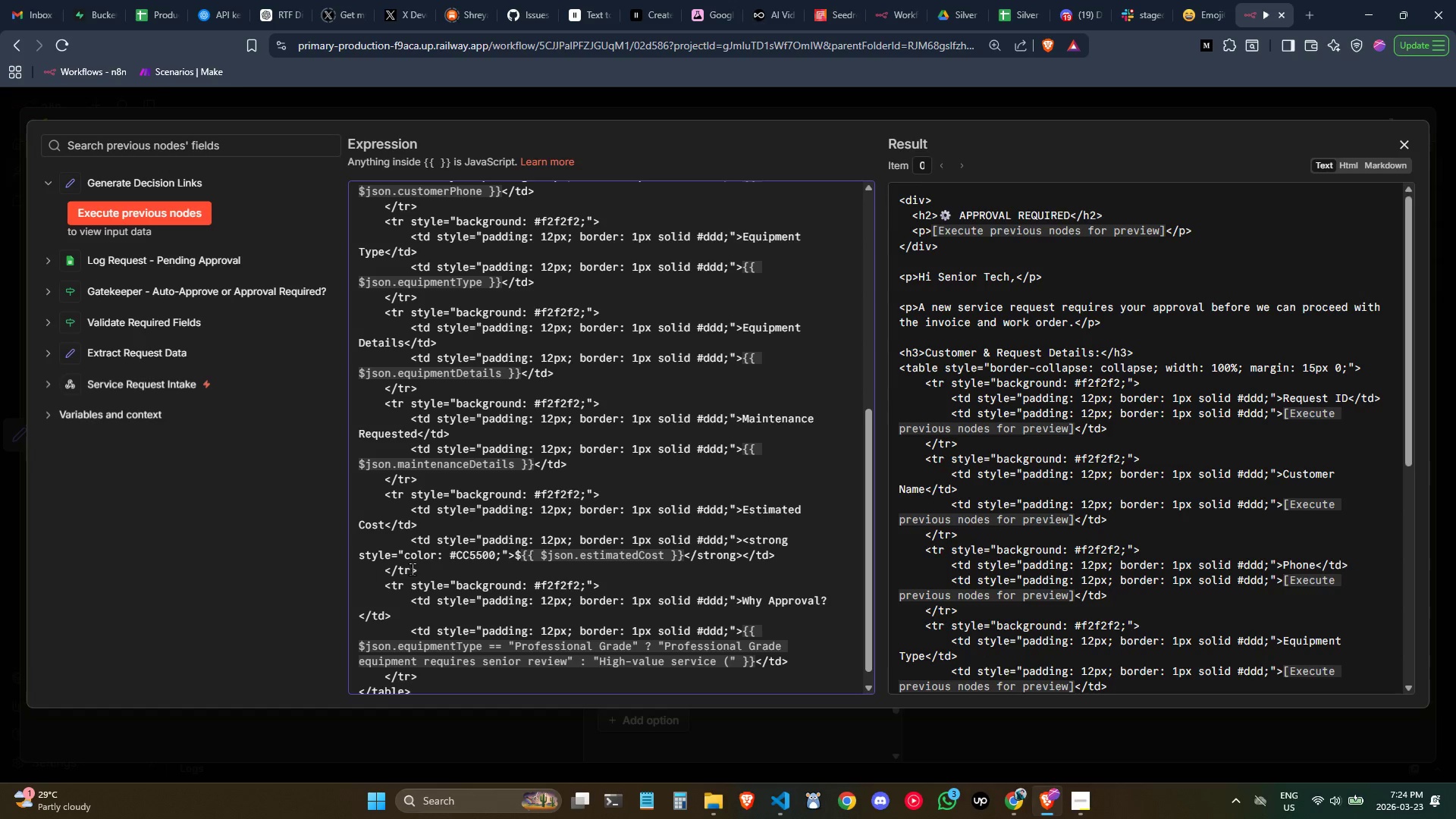 
key(Shift+4)
 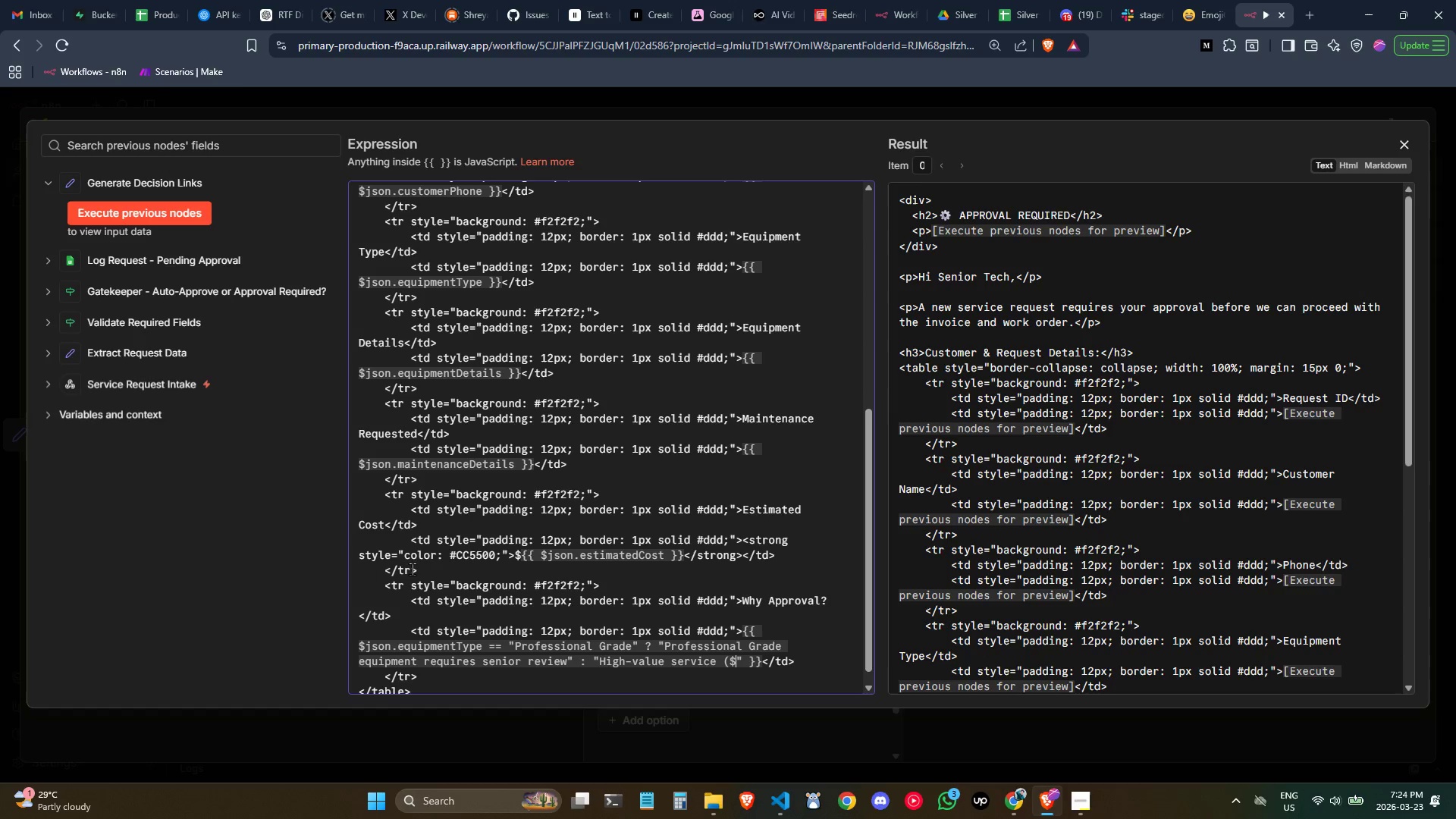 
key(ArrowRight)
 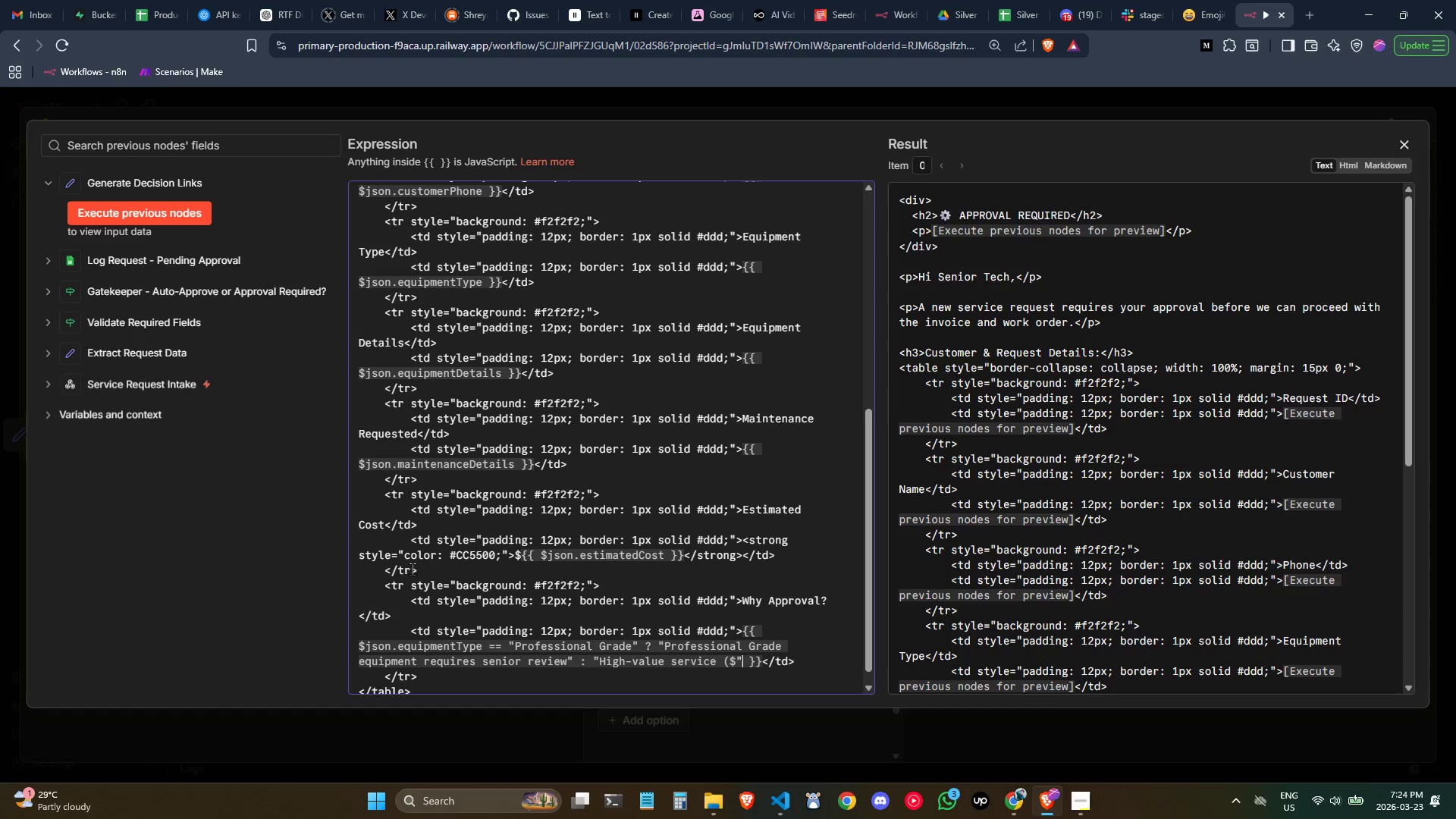 
key(ArrowRight)
 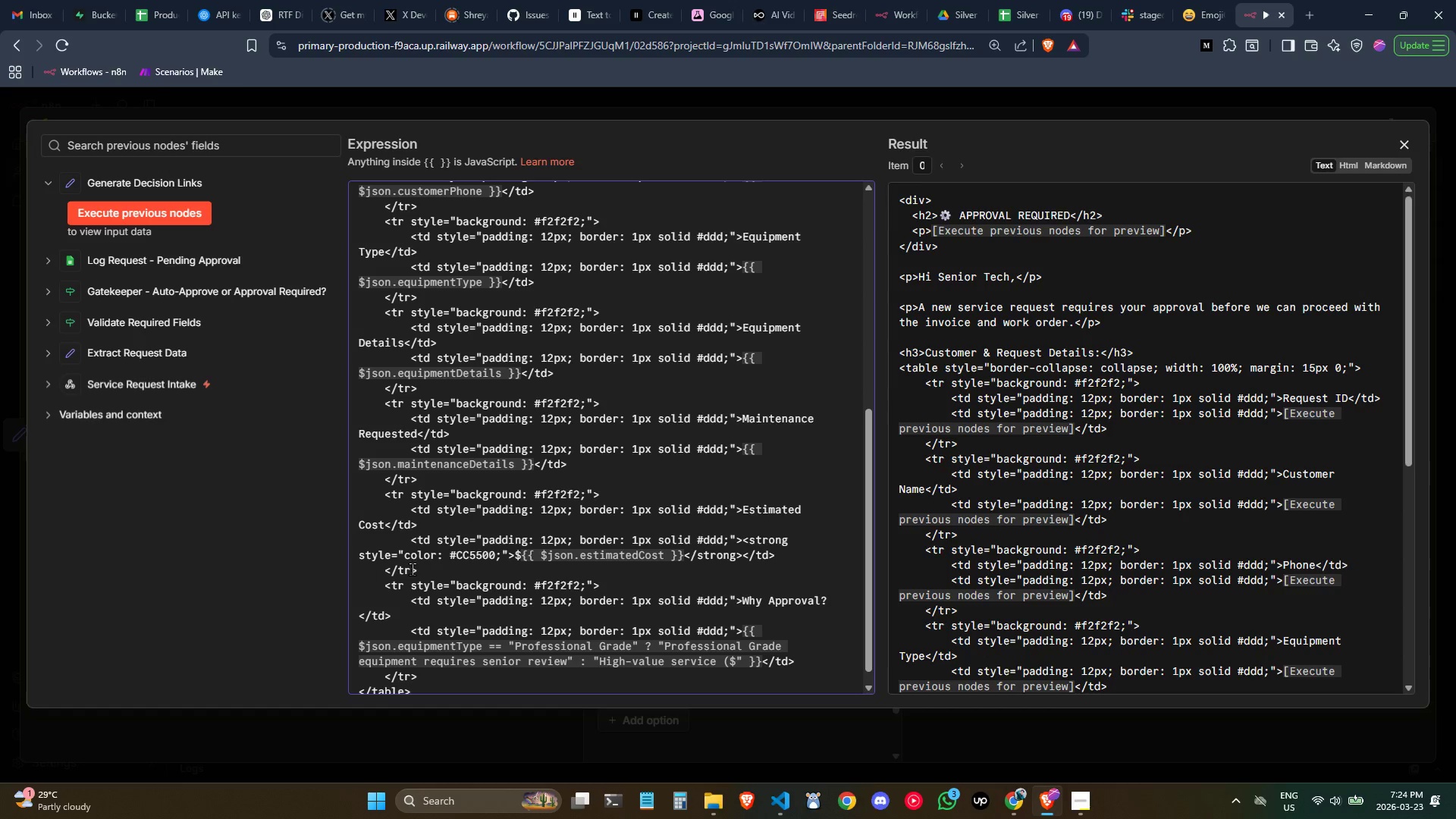 
key(Shift+Equal)
 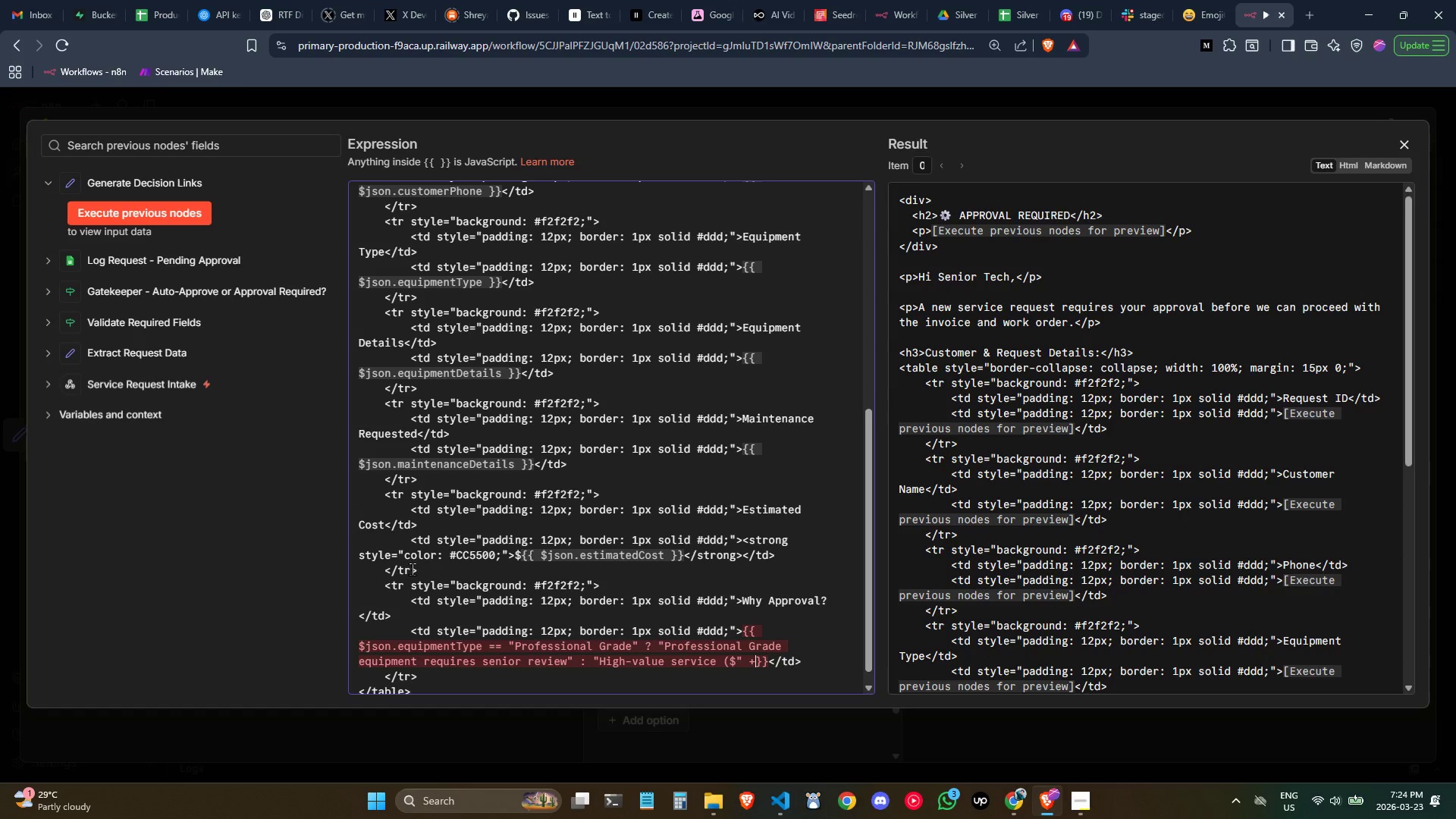 
key(Space)
 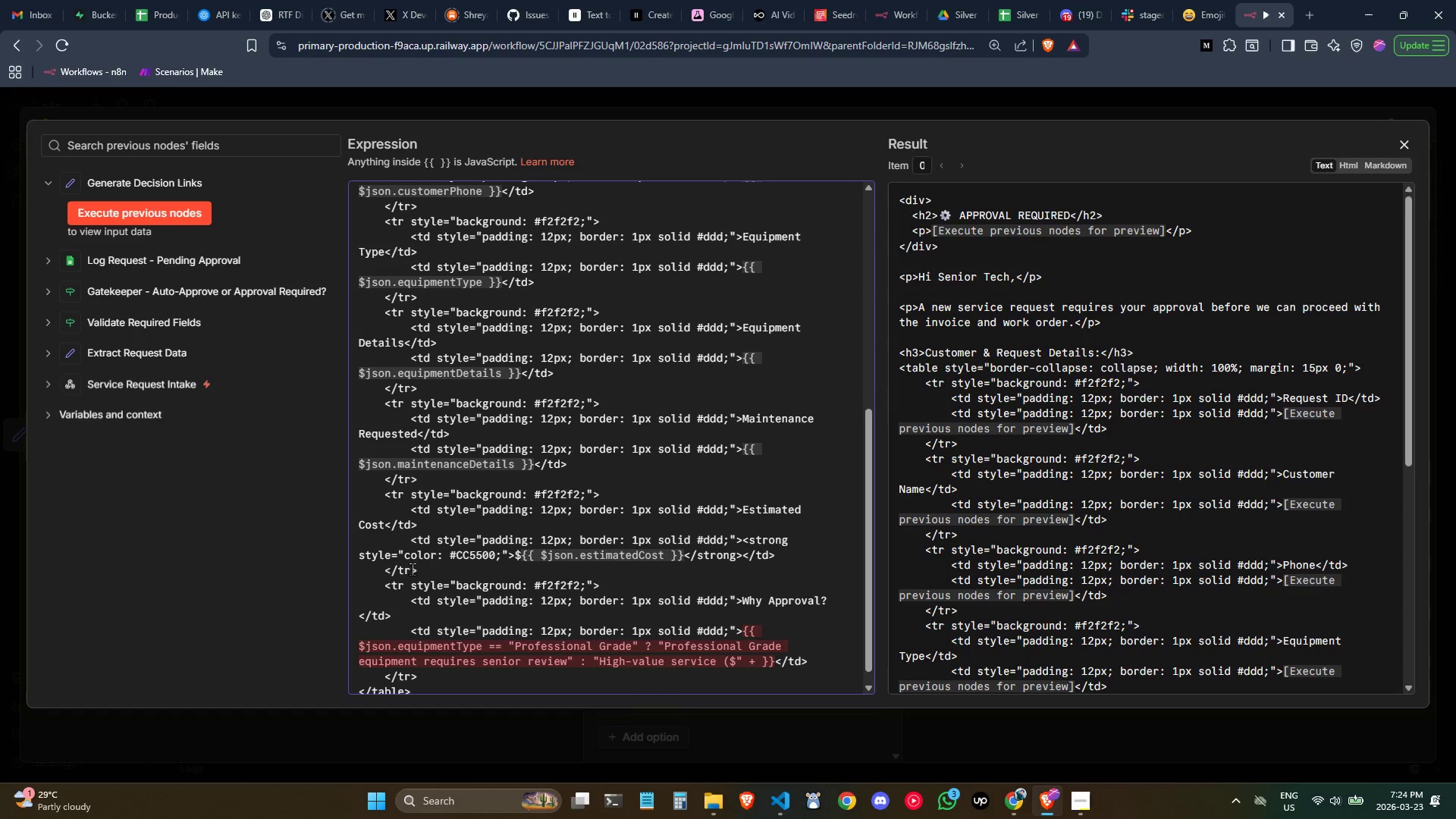 
key(ArrowLeft)
 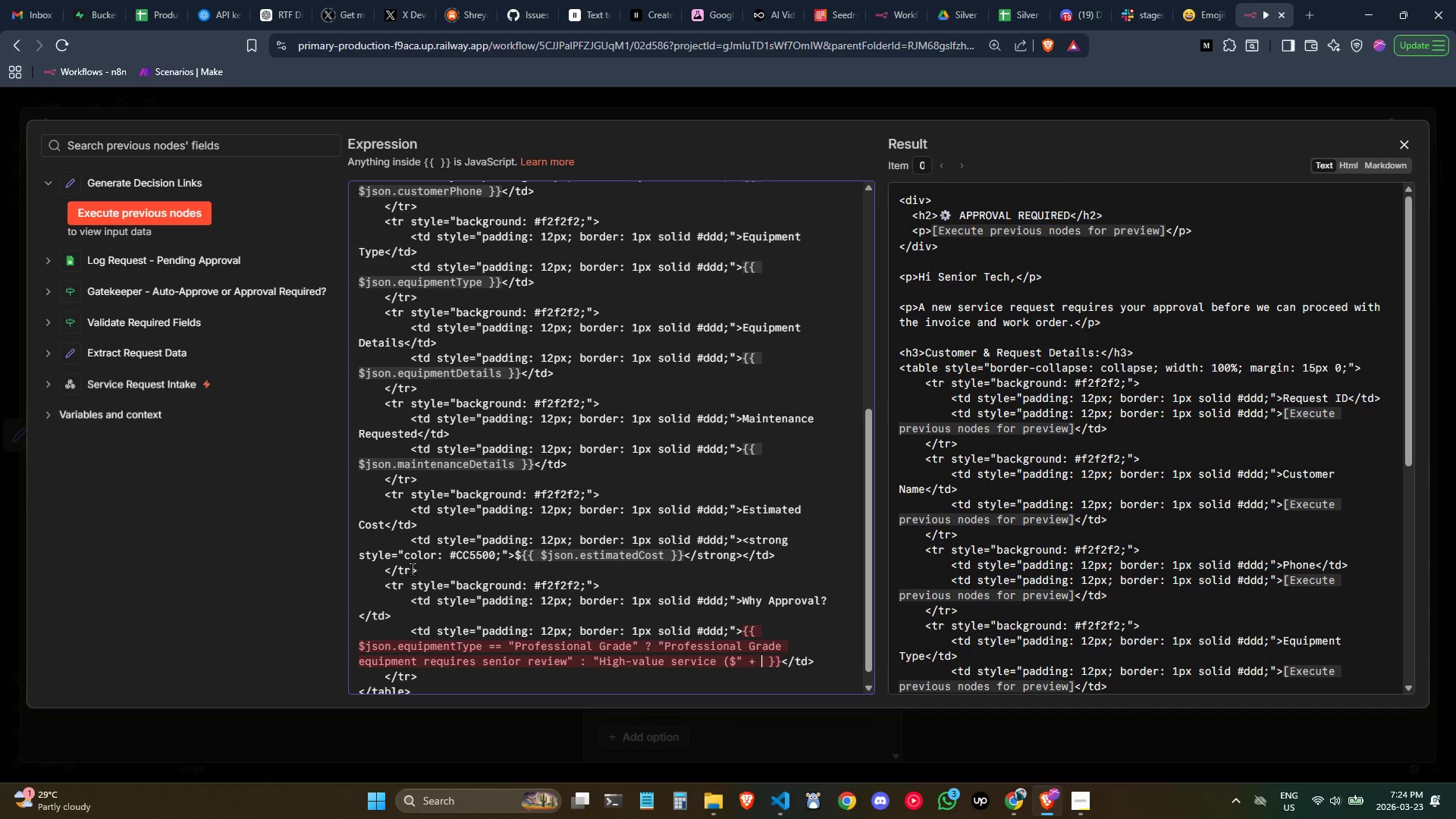 
key(Space)
 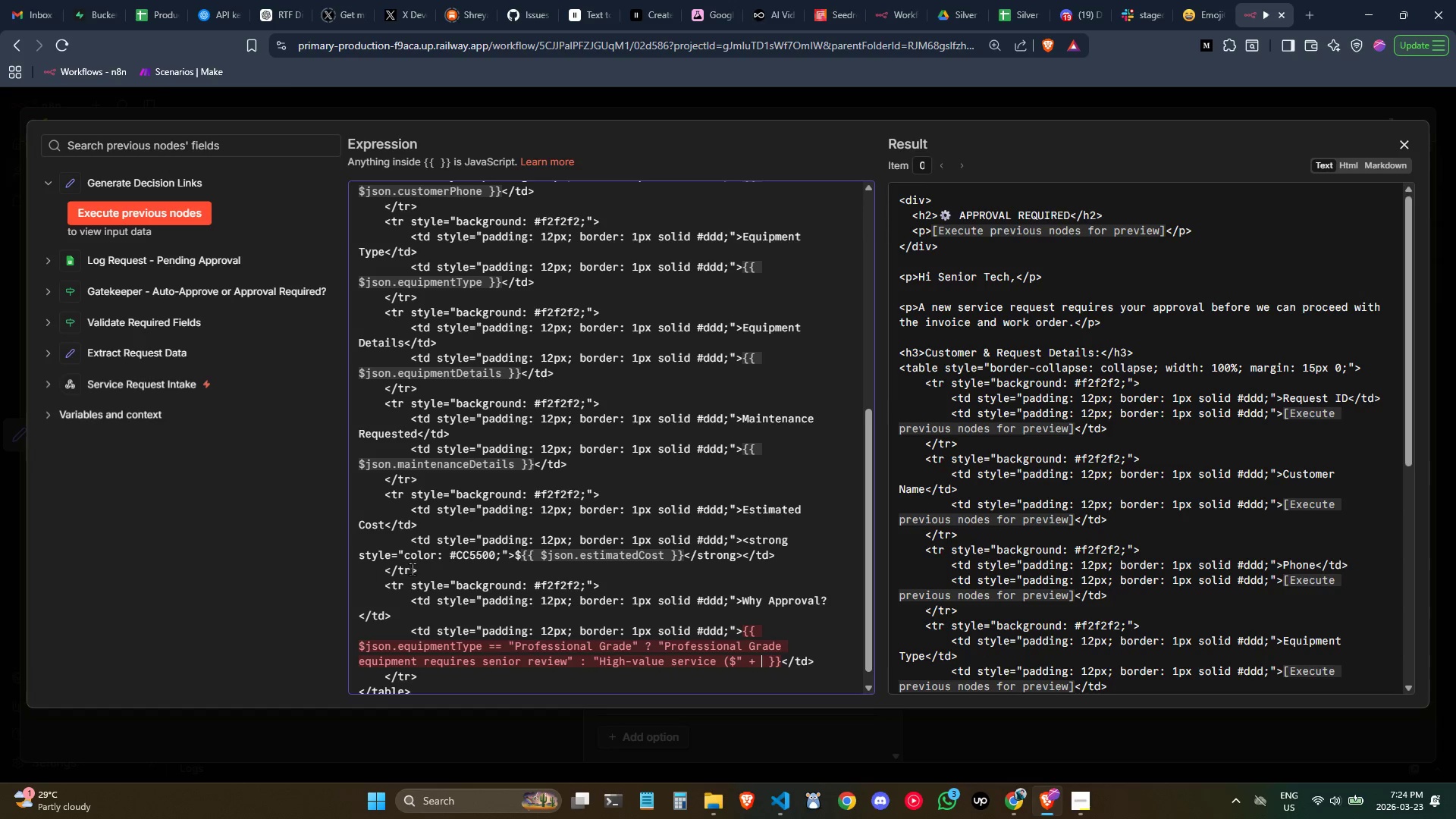 
wait(7.58)
 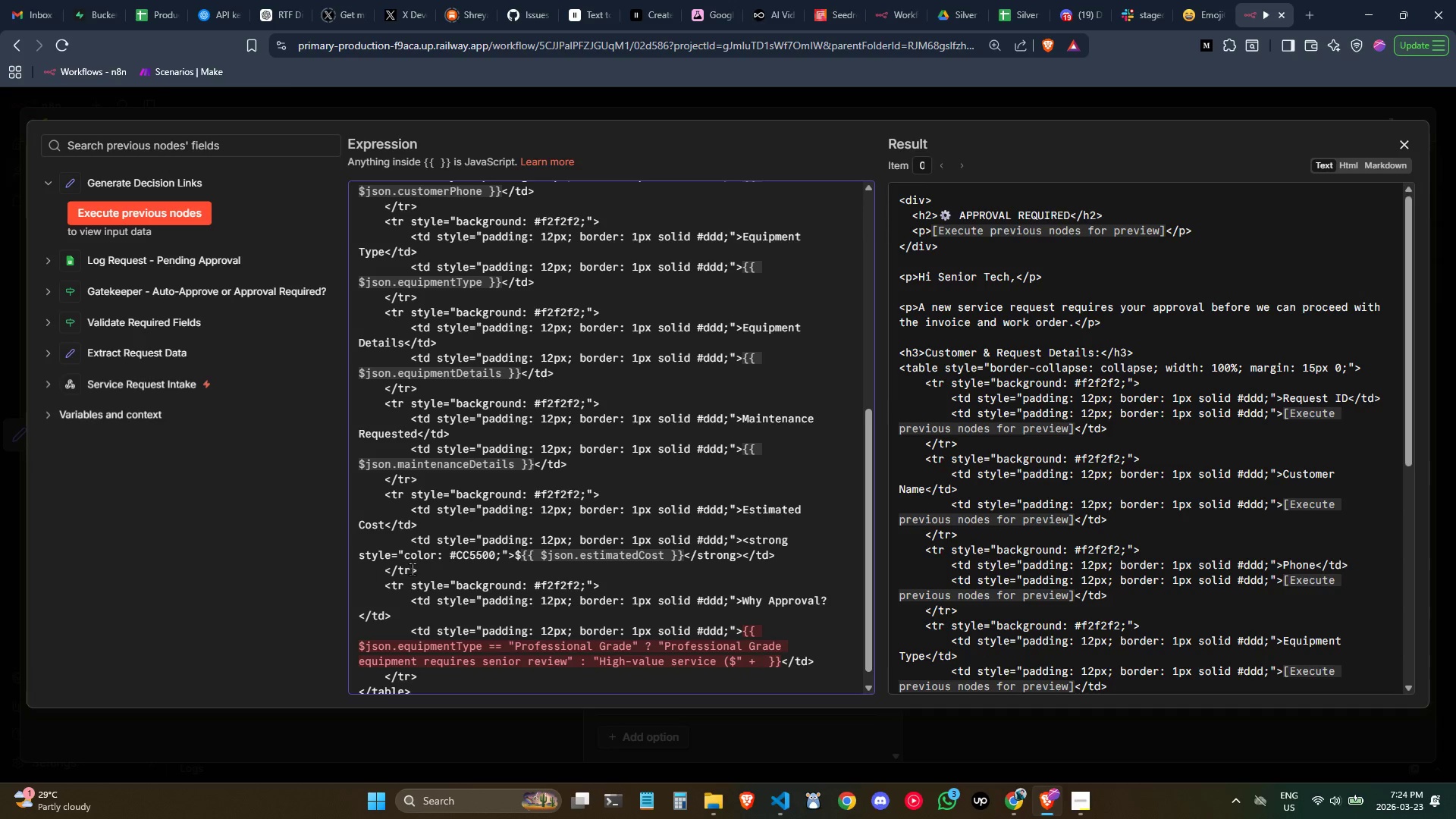 
type($json.estimatedV)
key(Backspace)
type(Cost + )
 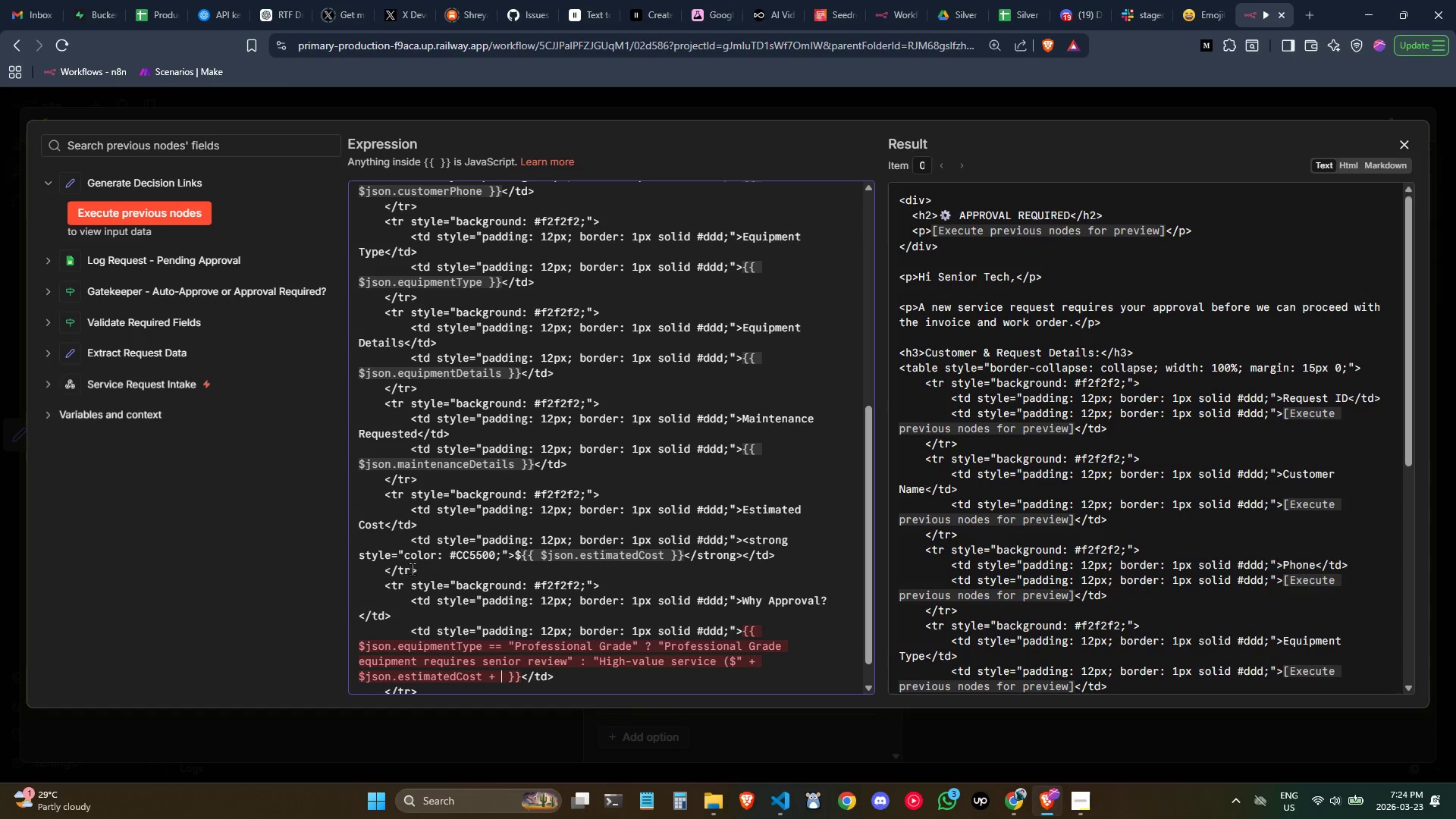 
wait(5.14)
 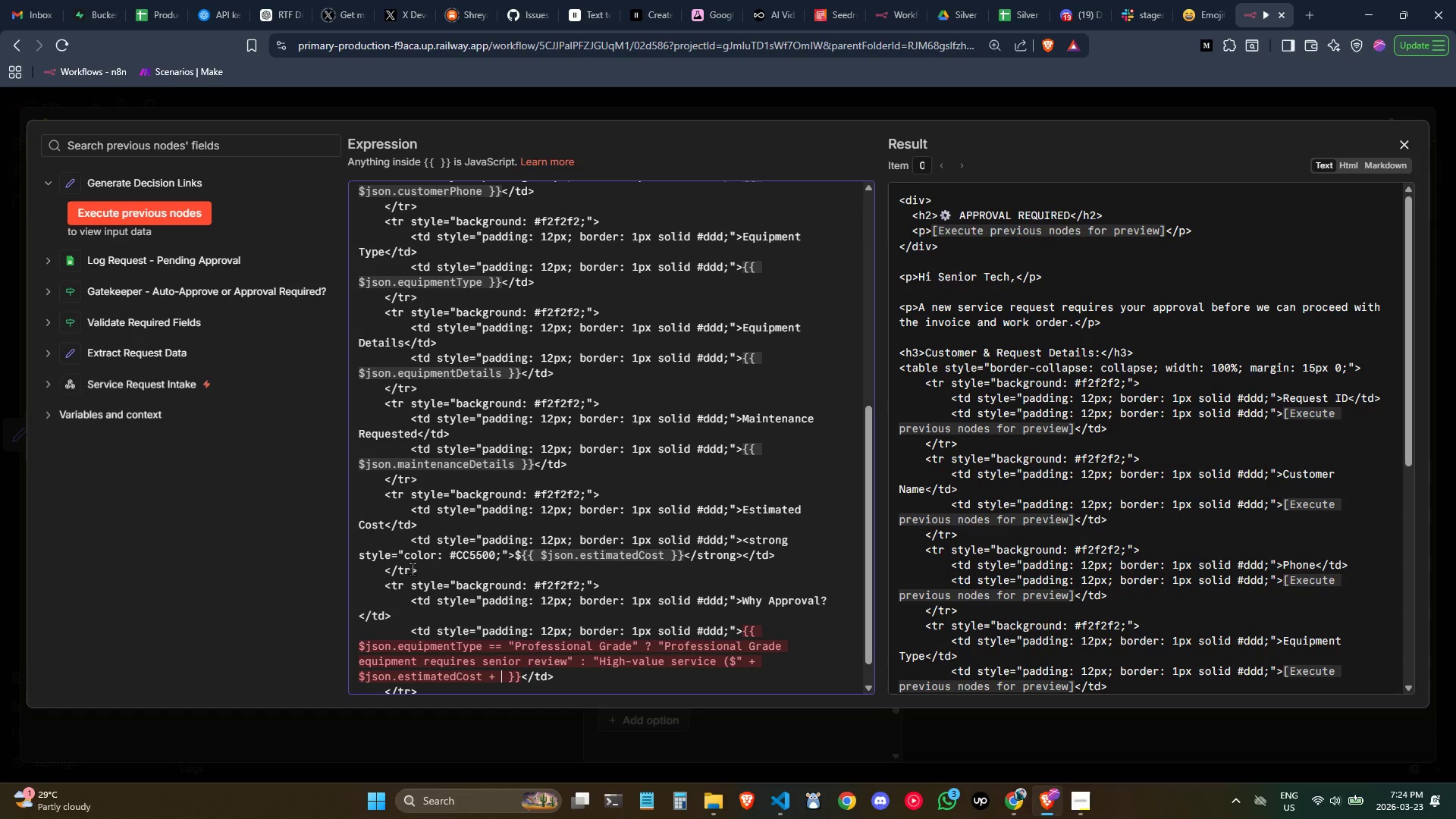 
key(Shift+Quote)
 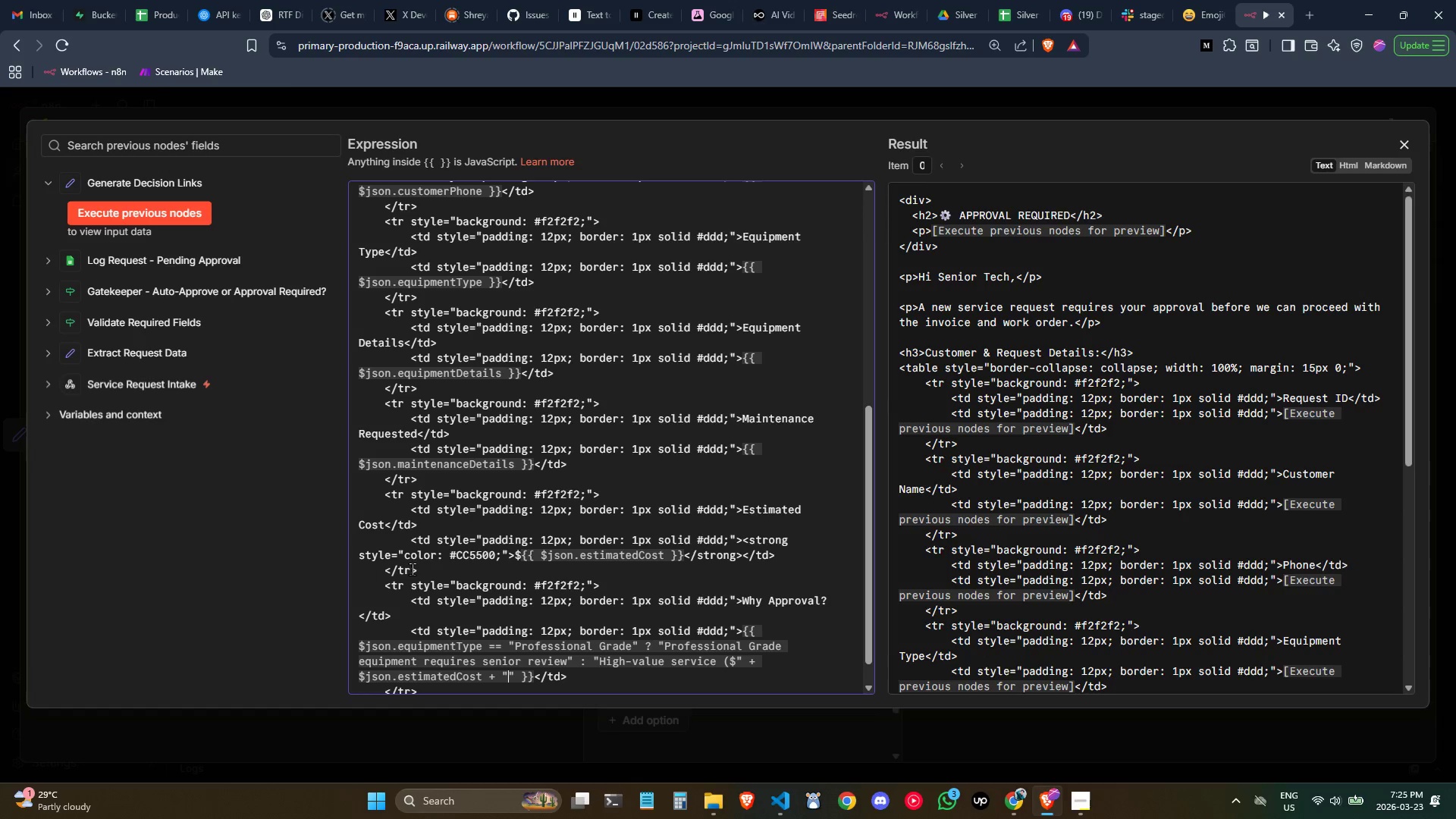 
key(Shift+0)
 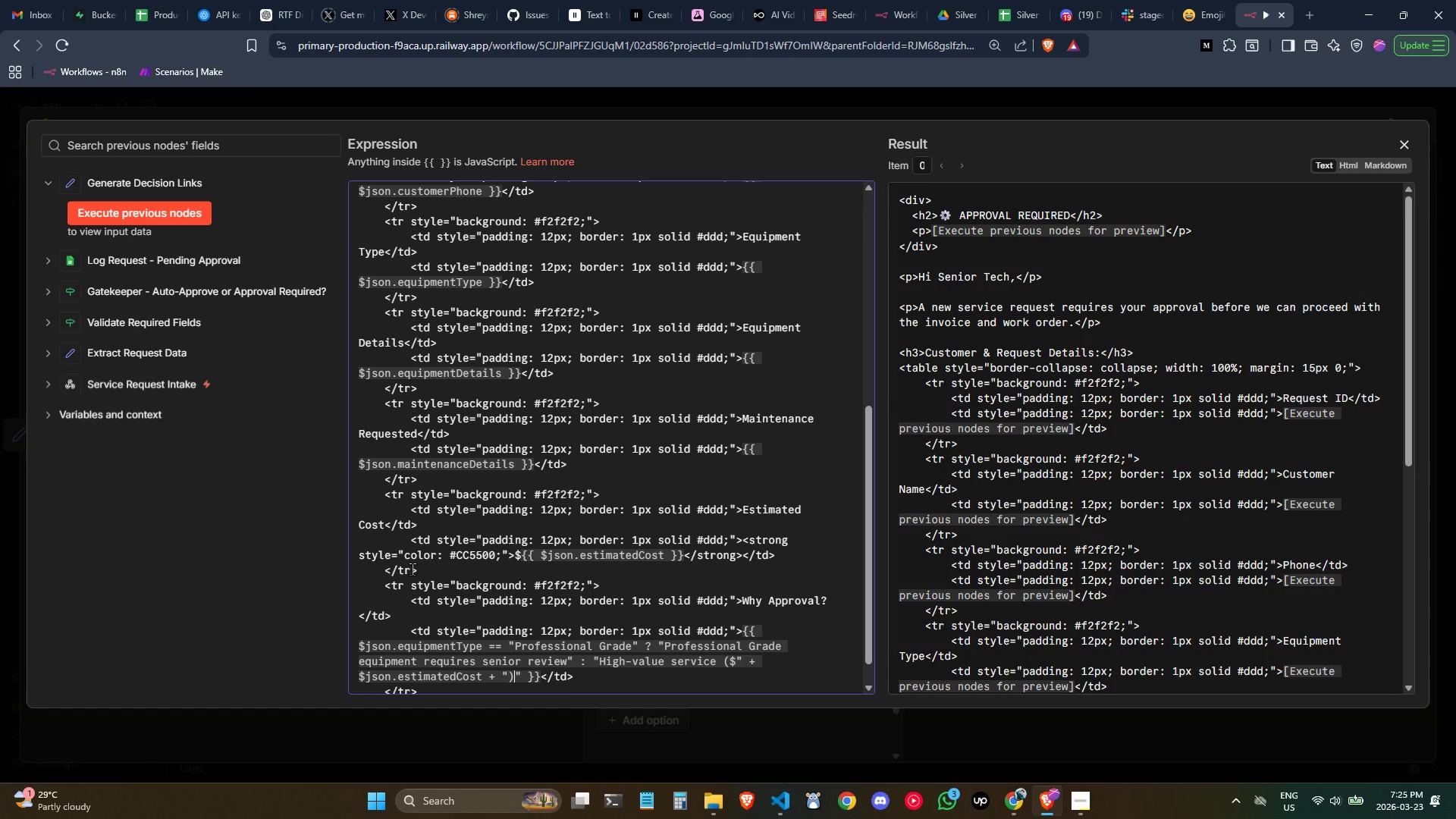 
wait(6.12)
 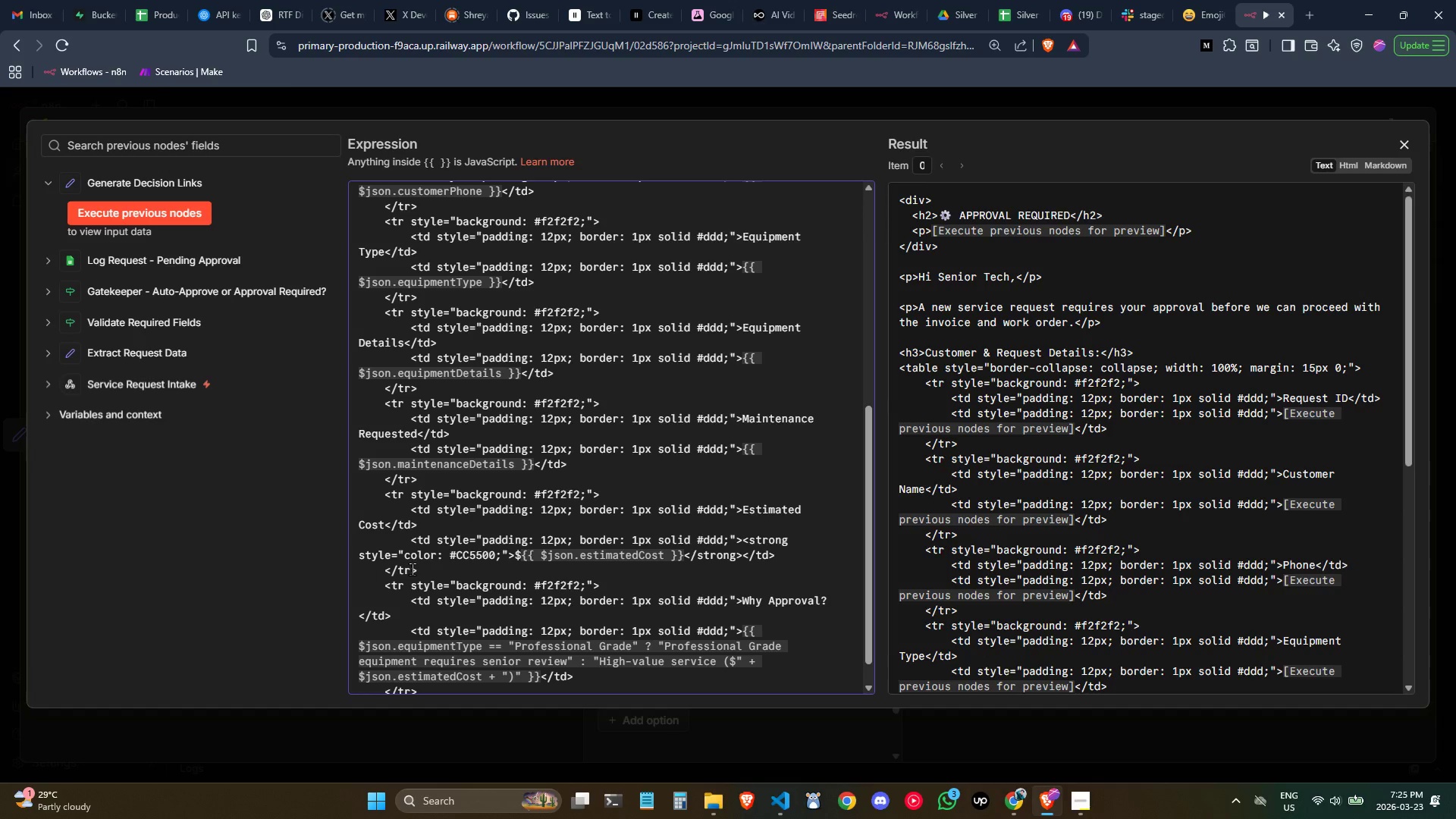 
key(ArrowRight)
 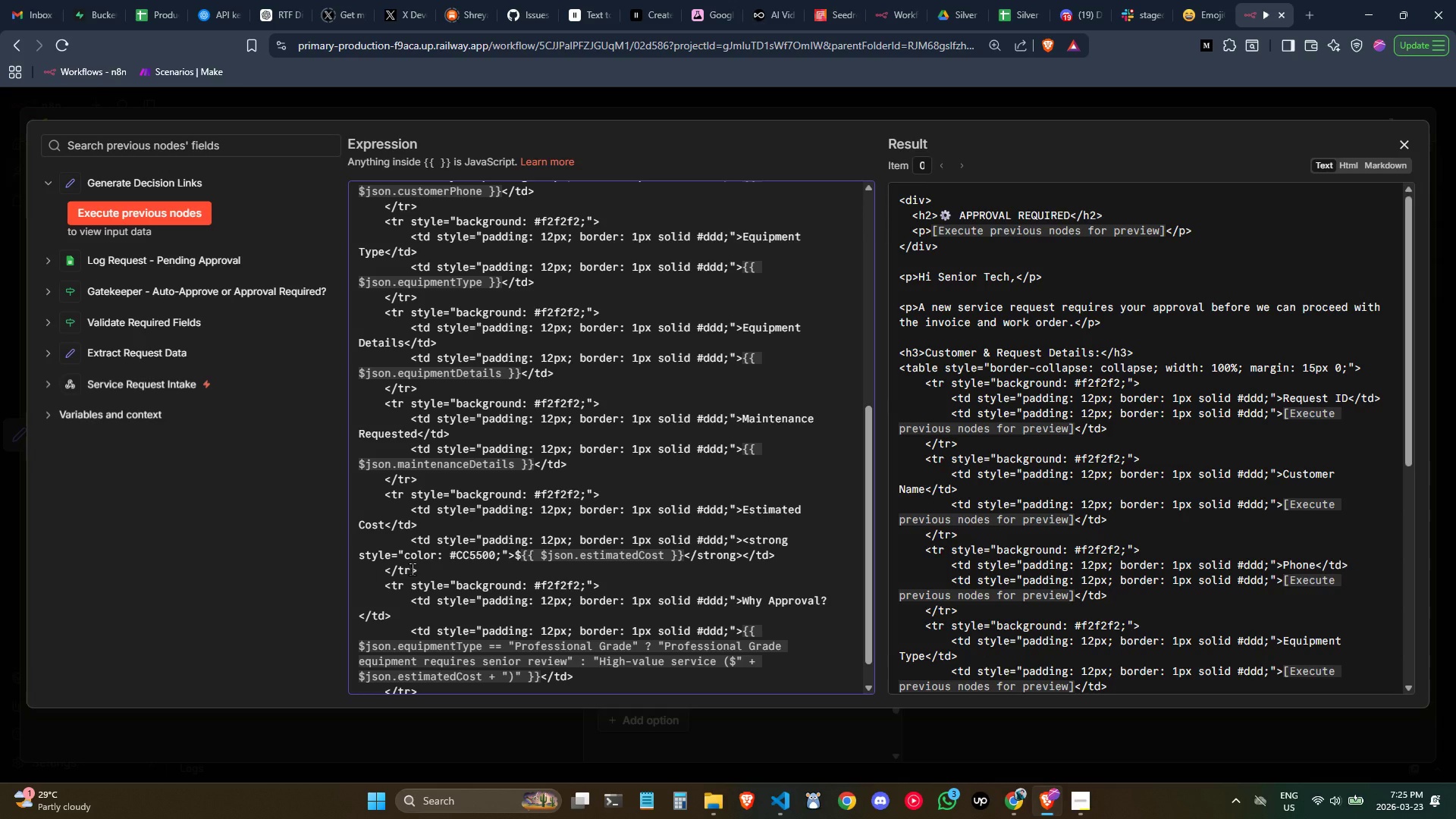 
key(Backspace)
type( requires approval")
 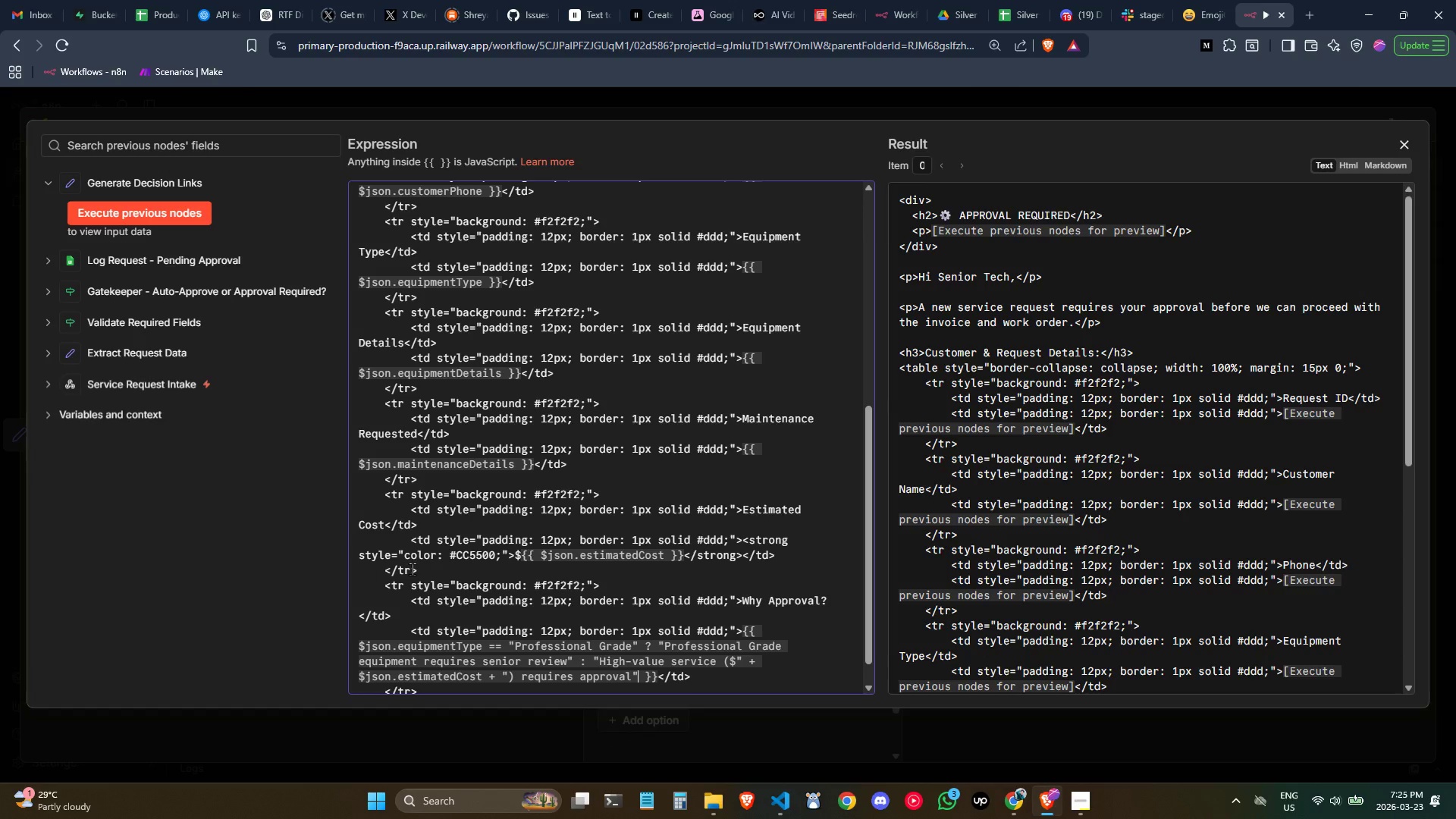 
wait(12.92)
 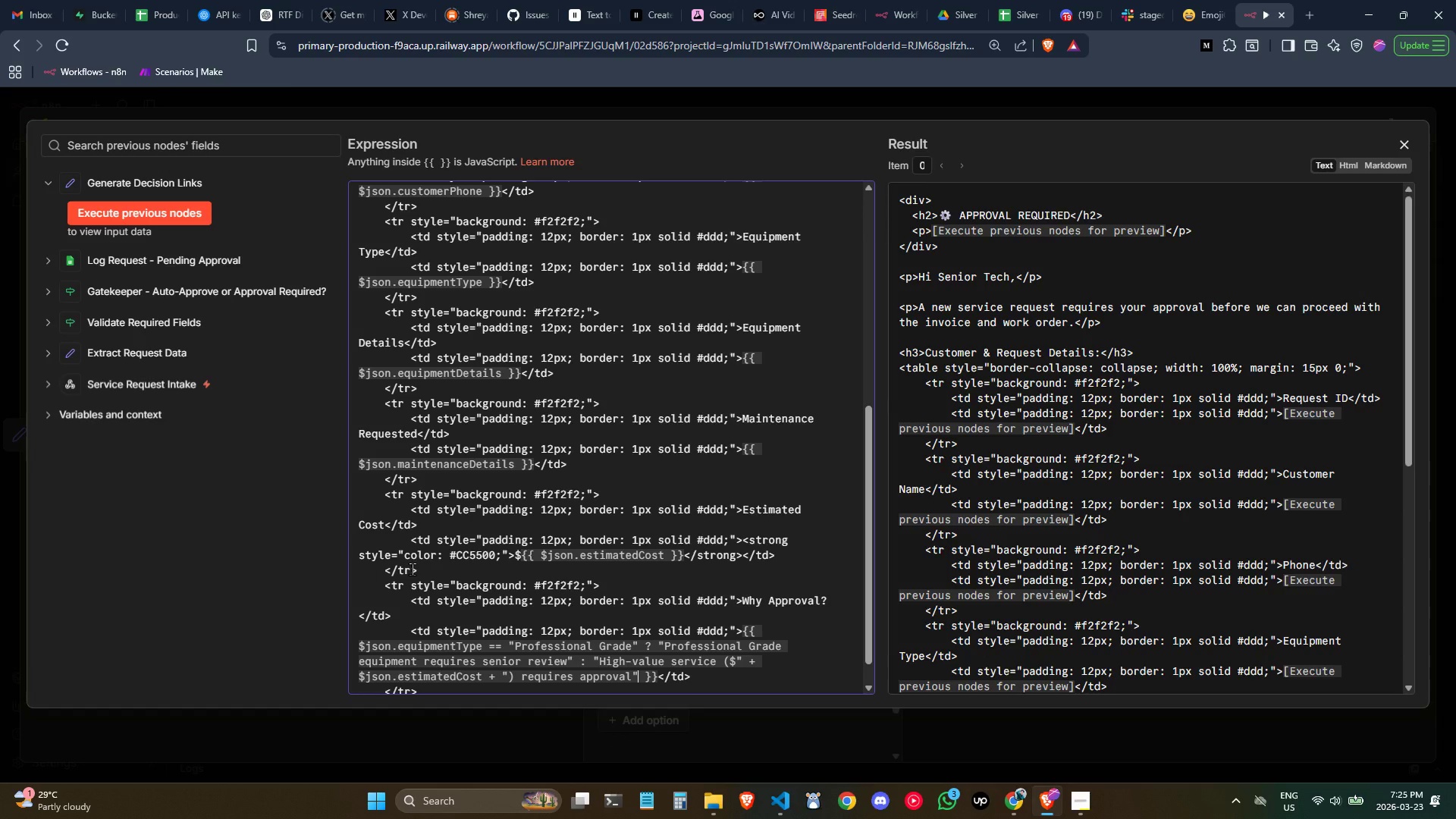 
scroll: coordinate [432, 482], scroll_direction: down, amount: 3.0
 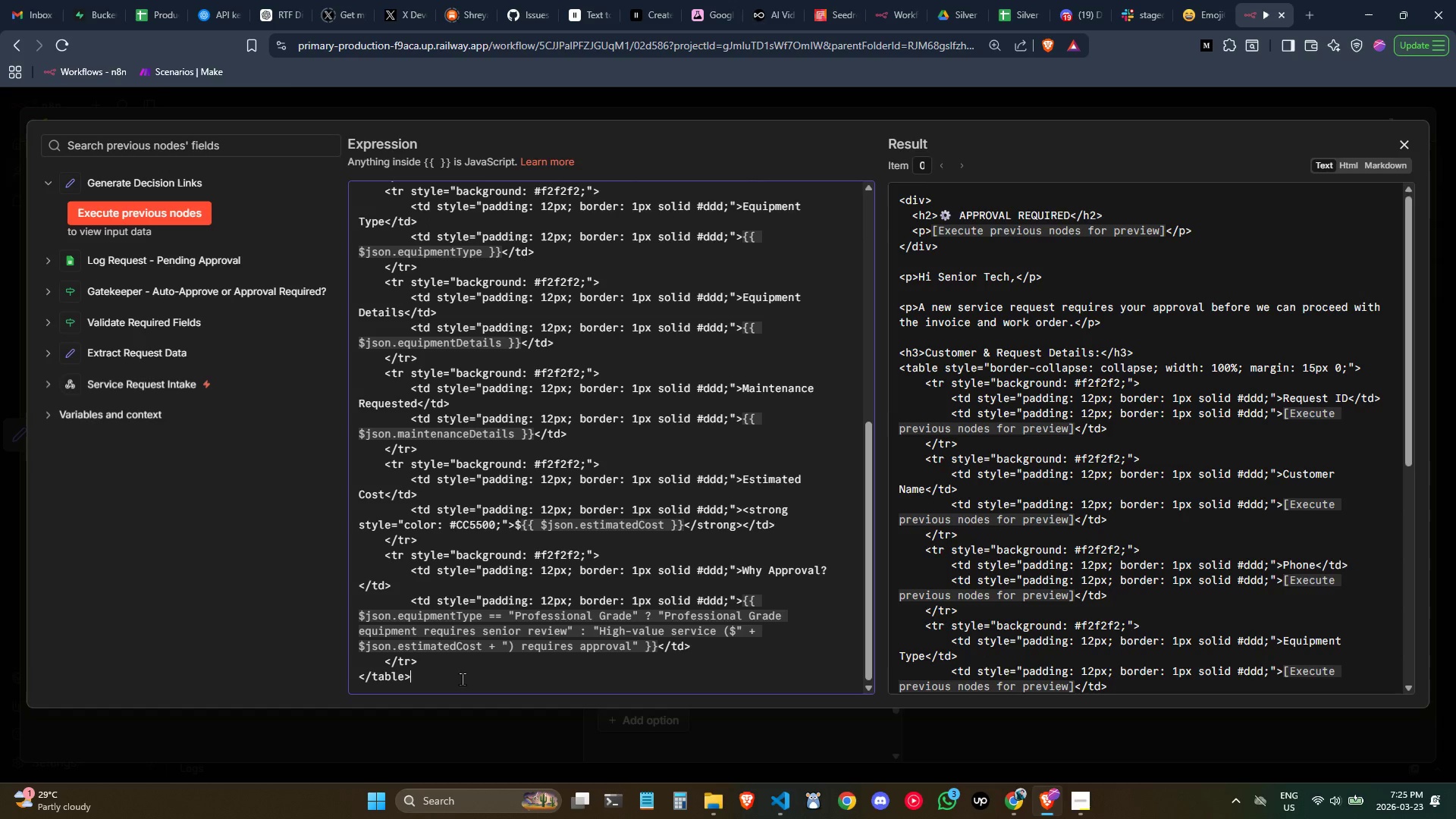 
key(Enter)
 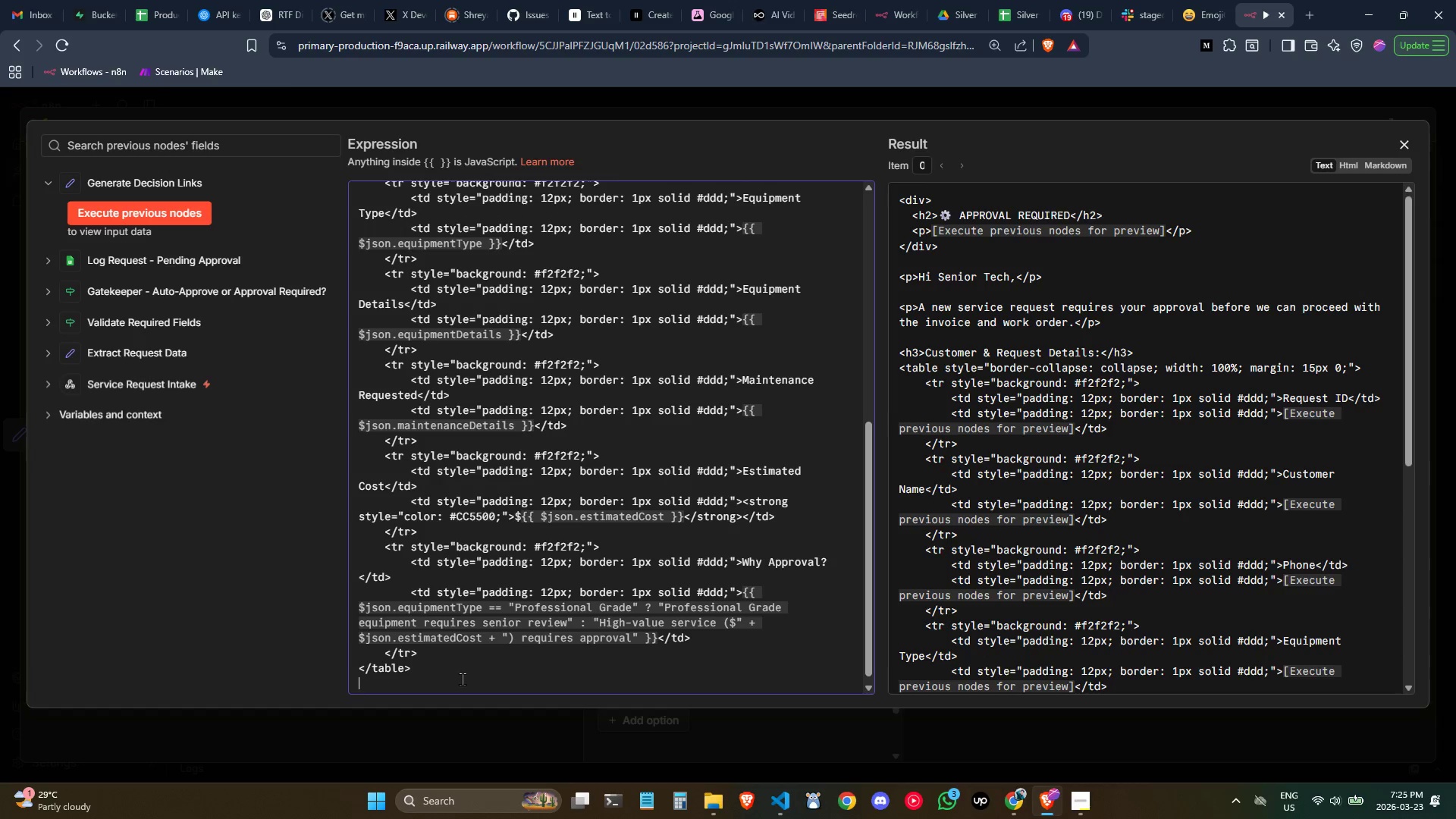 
key(Enter)
 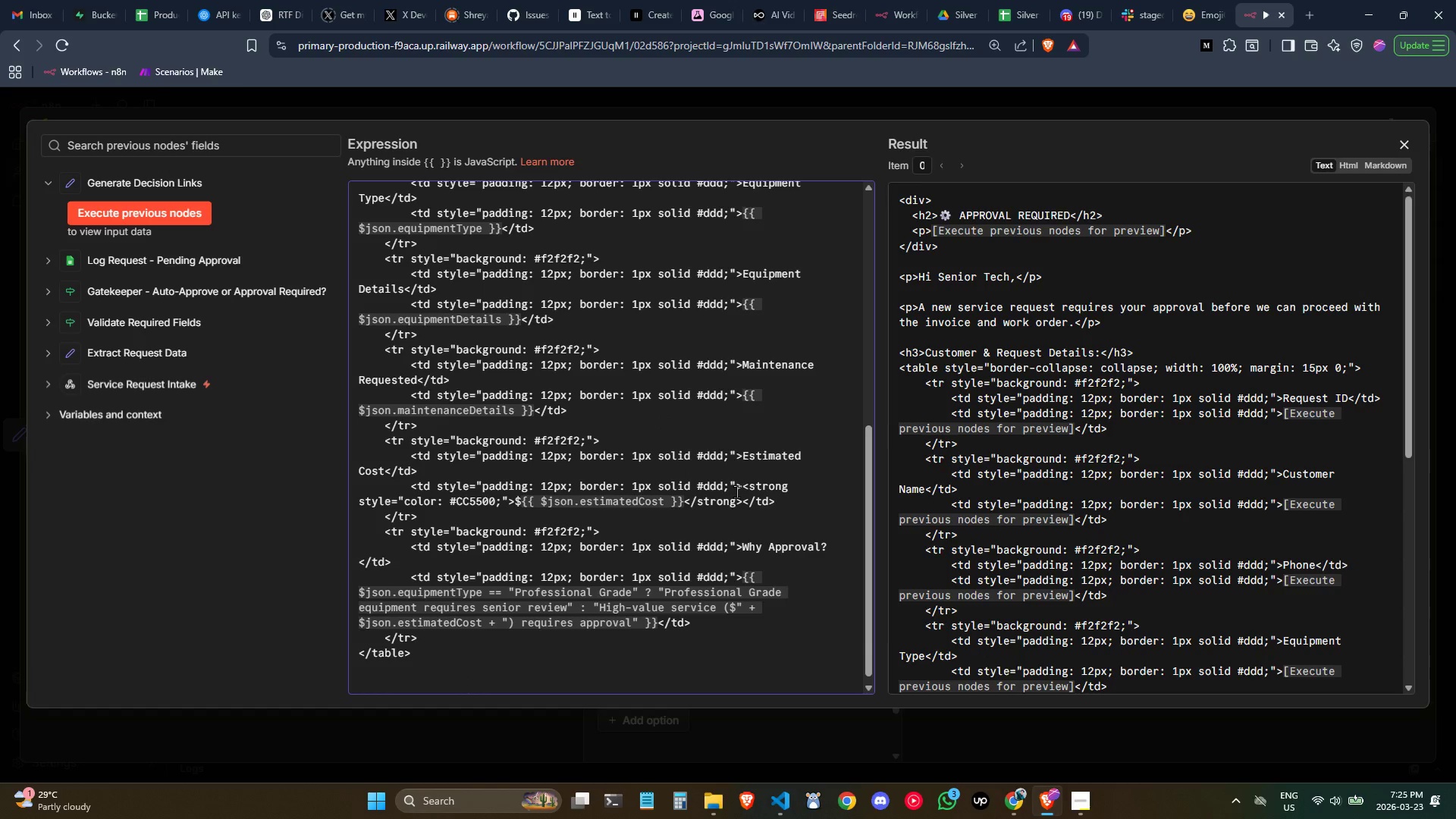 
wait(26.8)
 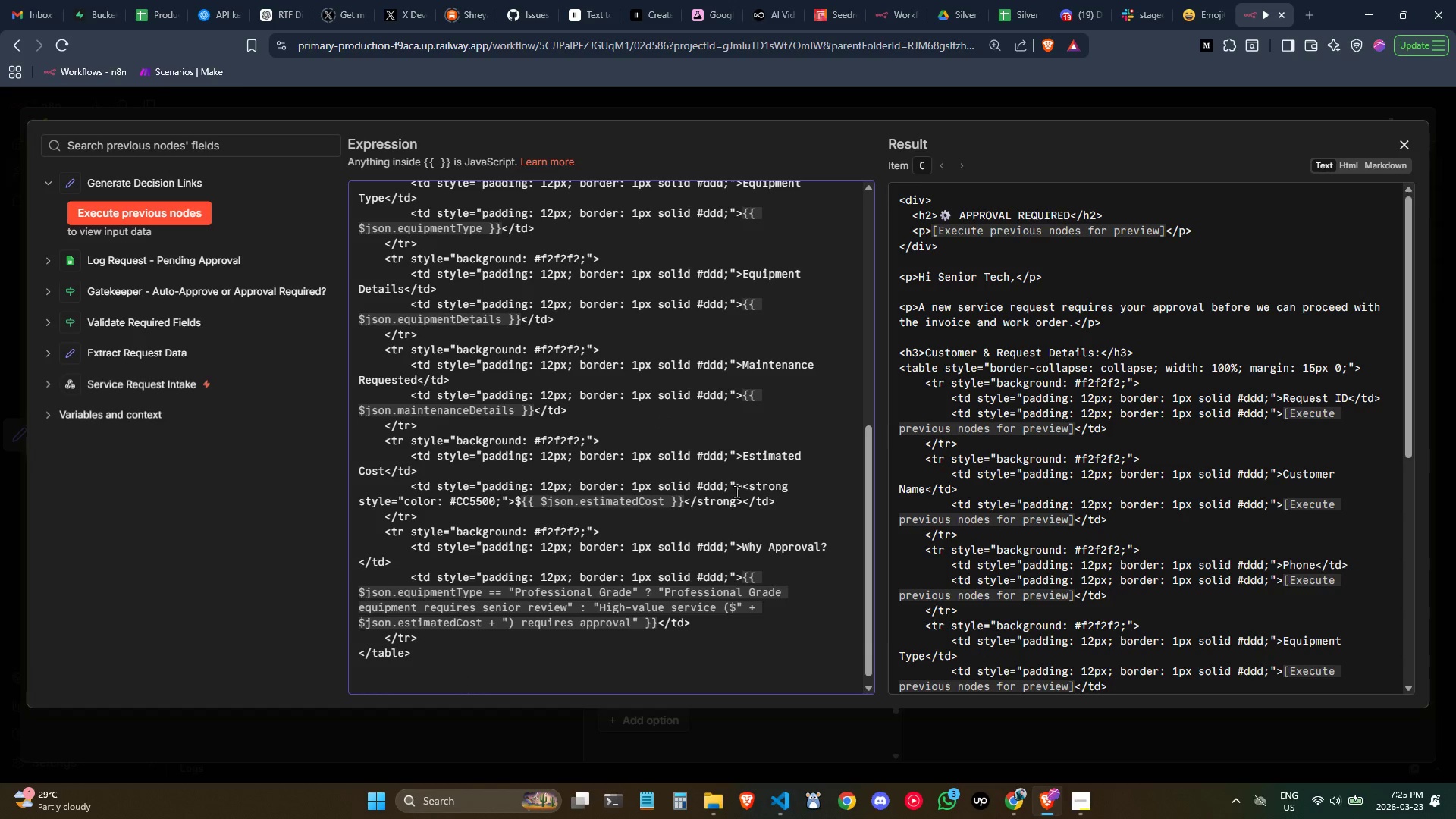 
left_click([469, 661])
 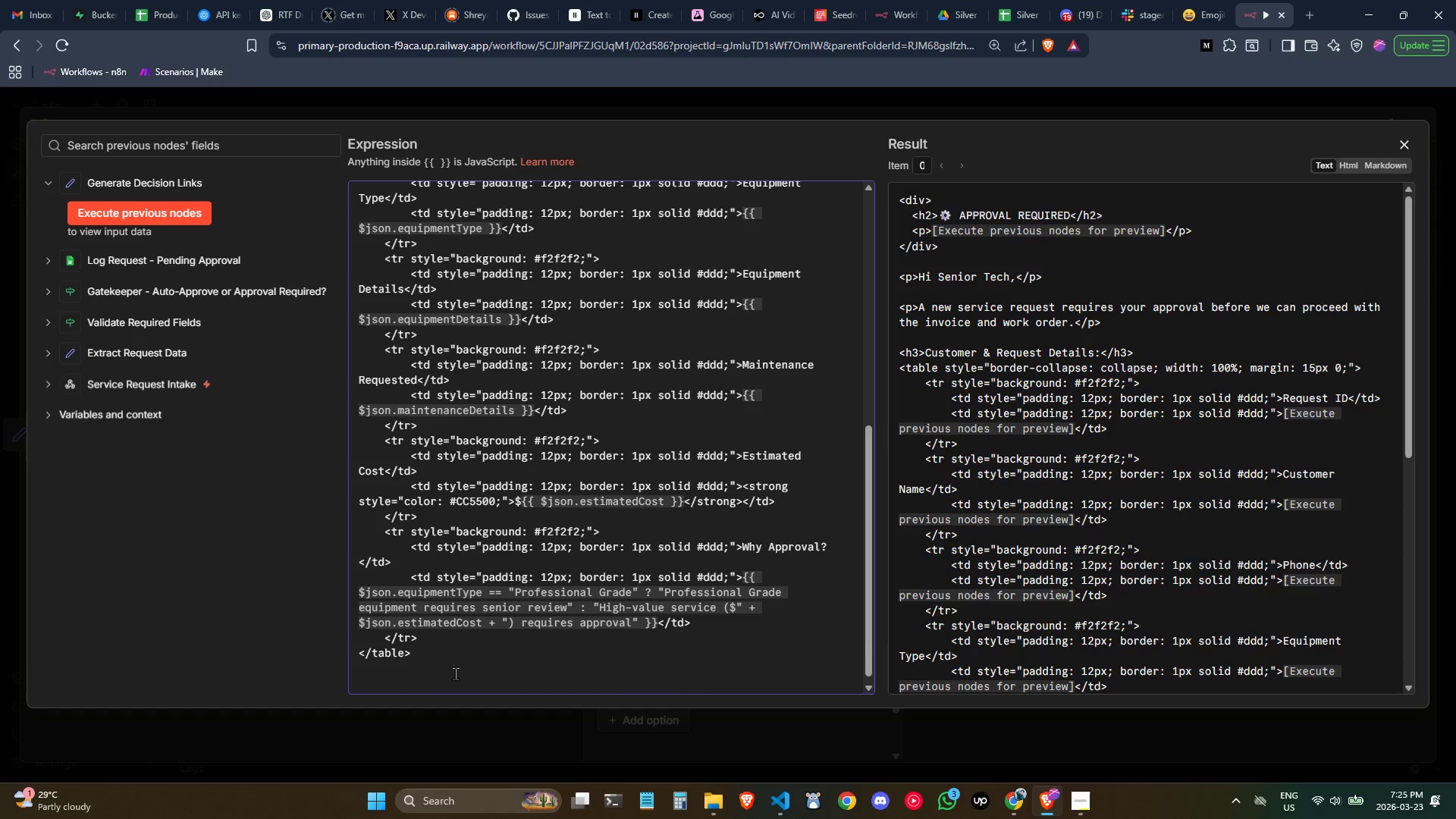 
left_click([455, 673])
 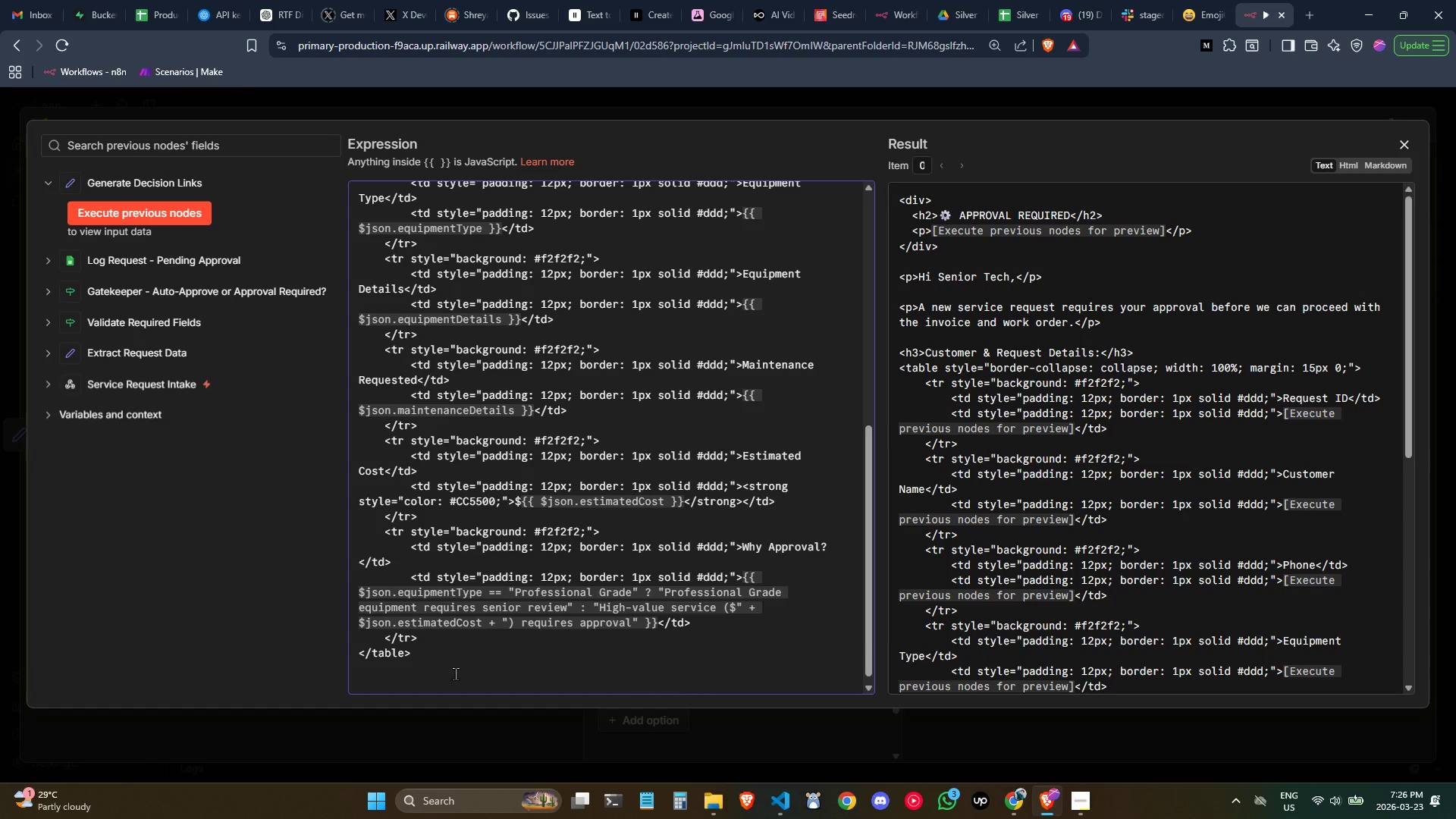 
wait(16.41)
 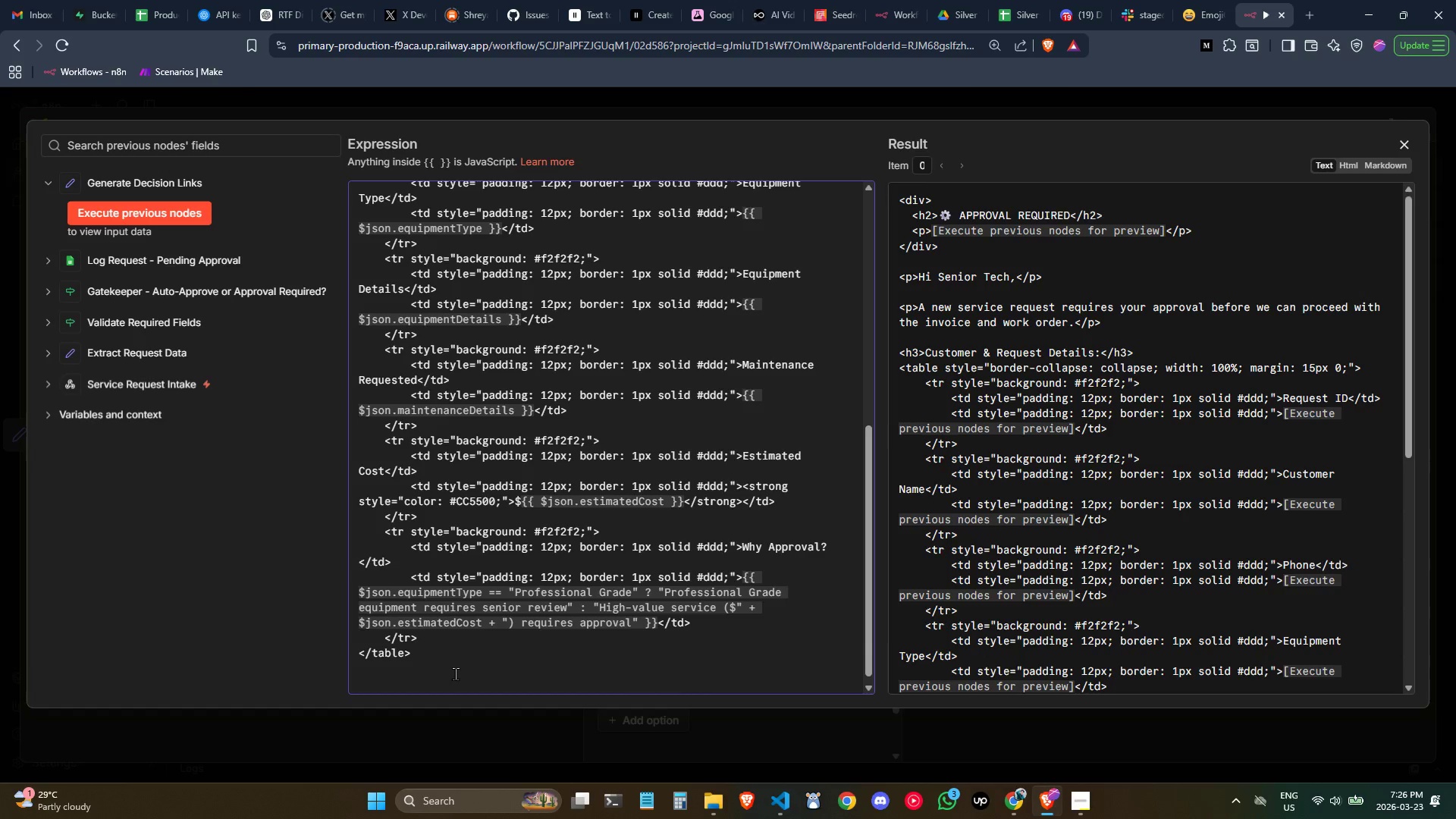 
double_click([440, 686])
 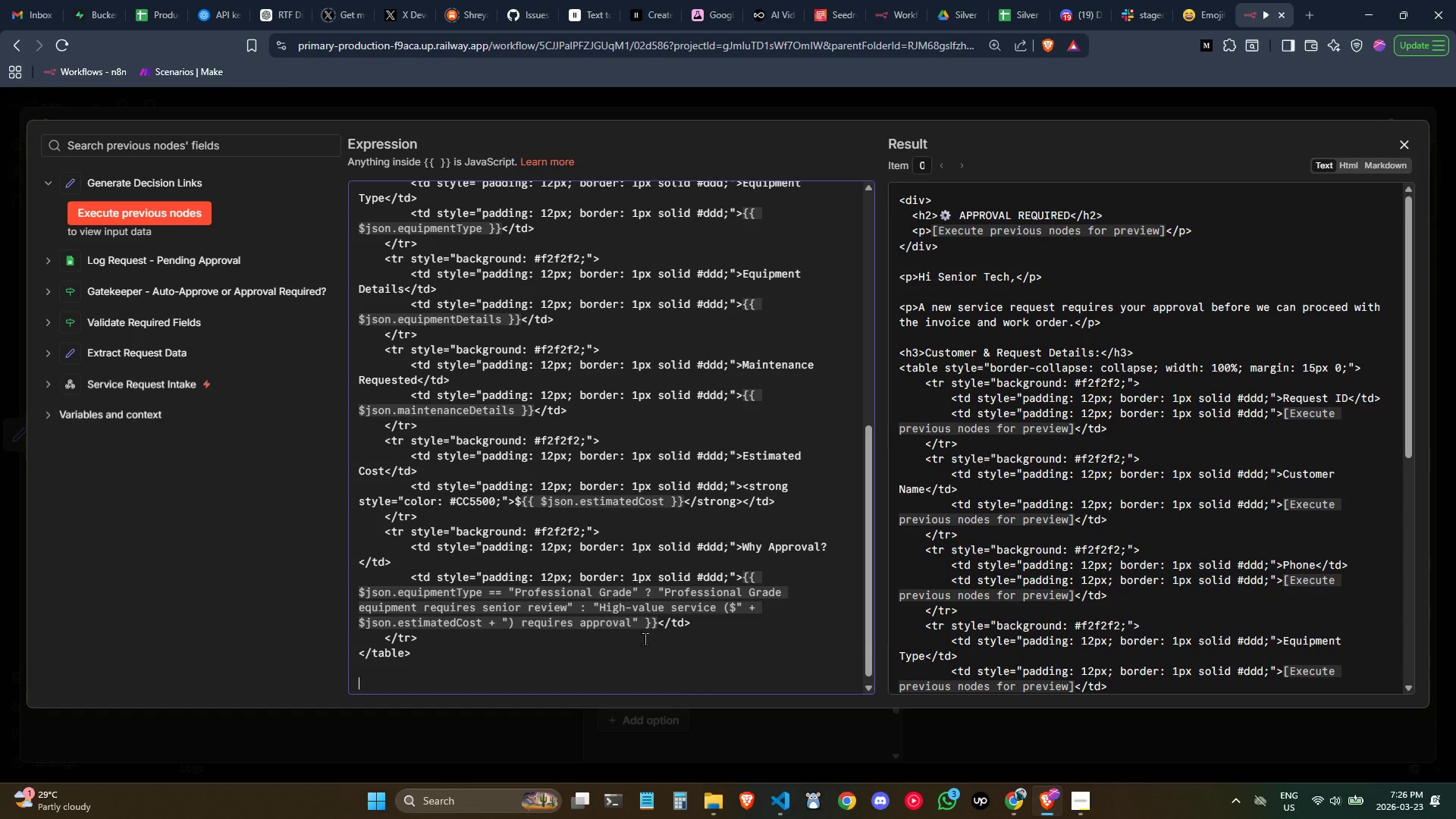 
hold_key(key=ShiftLeft, duration=0.55)
 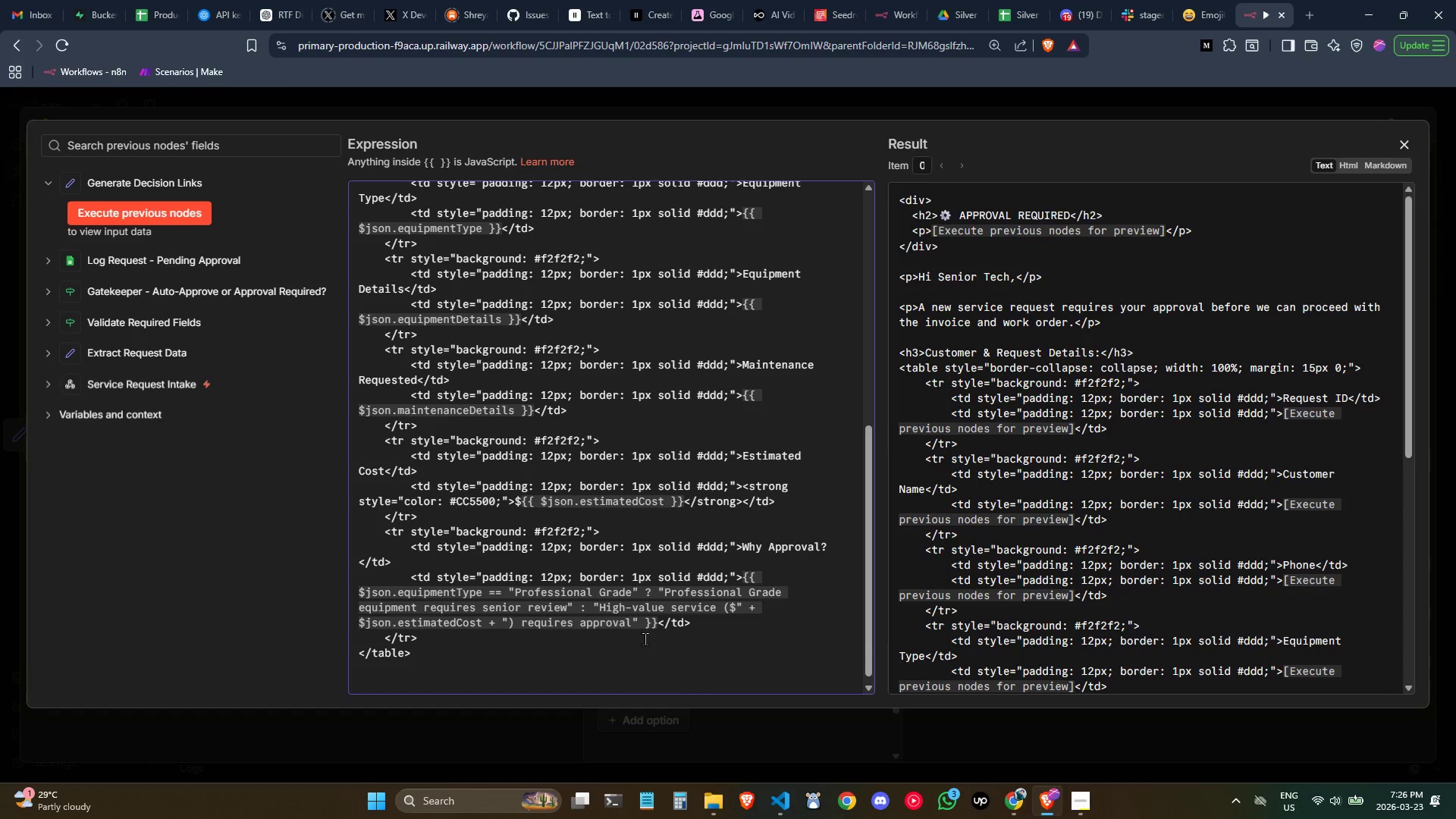 
type(<h3>)
 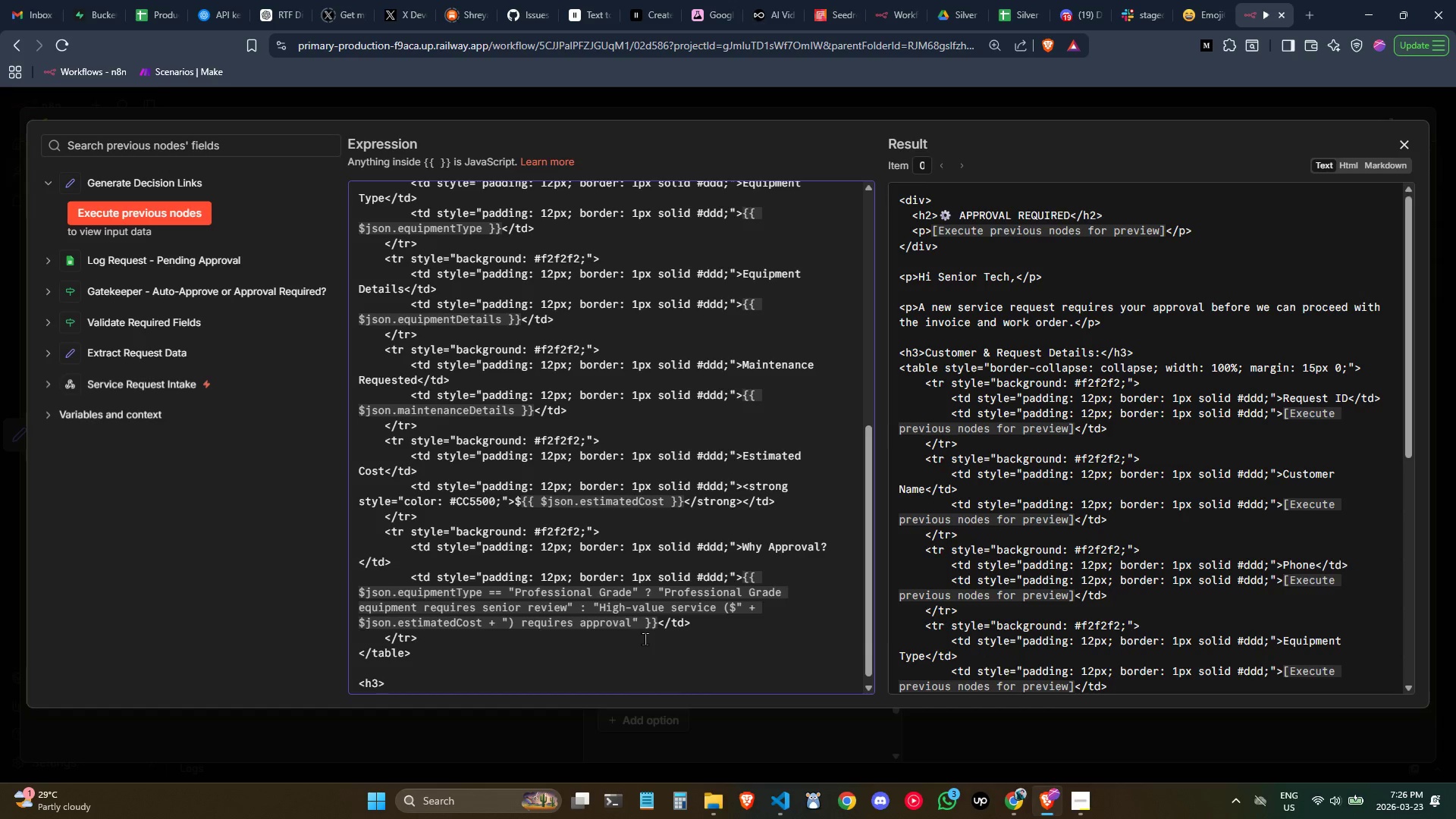 
type(Your Decus)
key(Backspace)
key(Backspace)
type(ision:</h3>)
 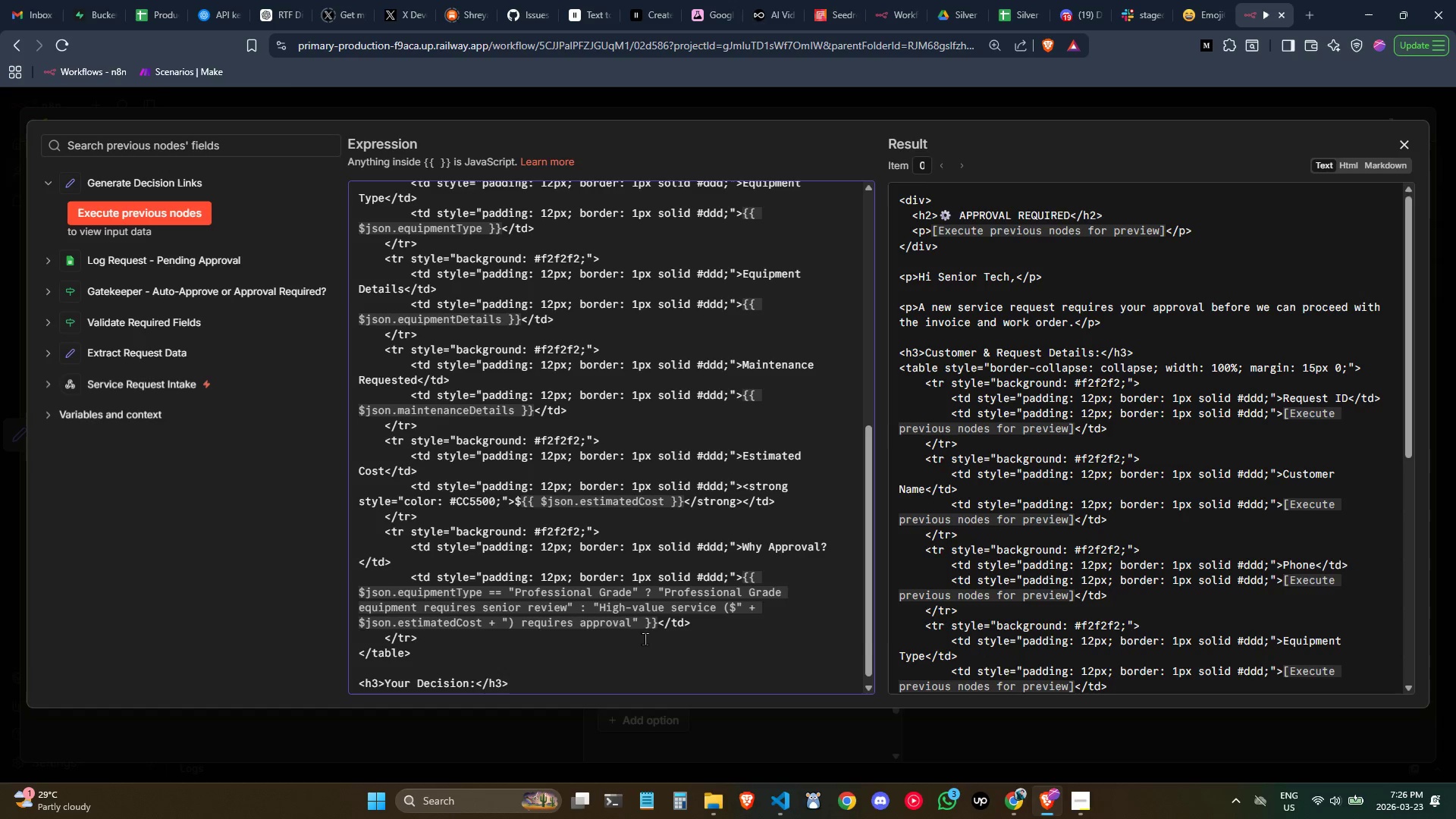 
key(Enter)
 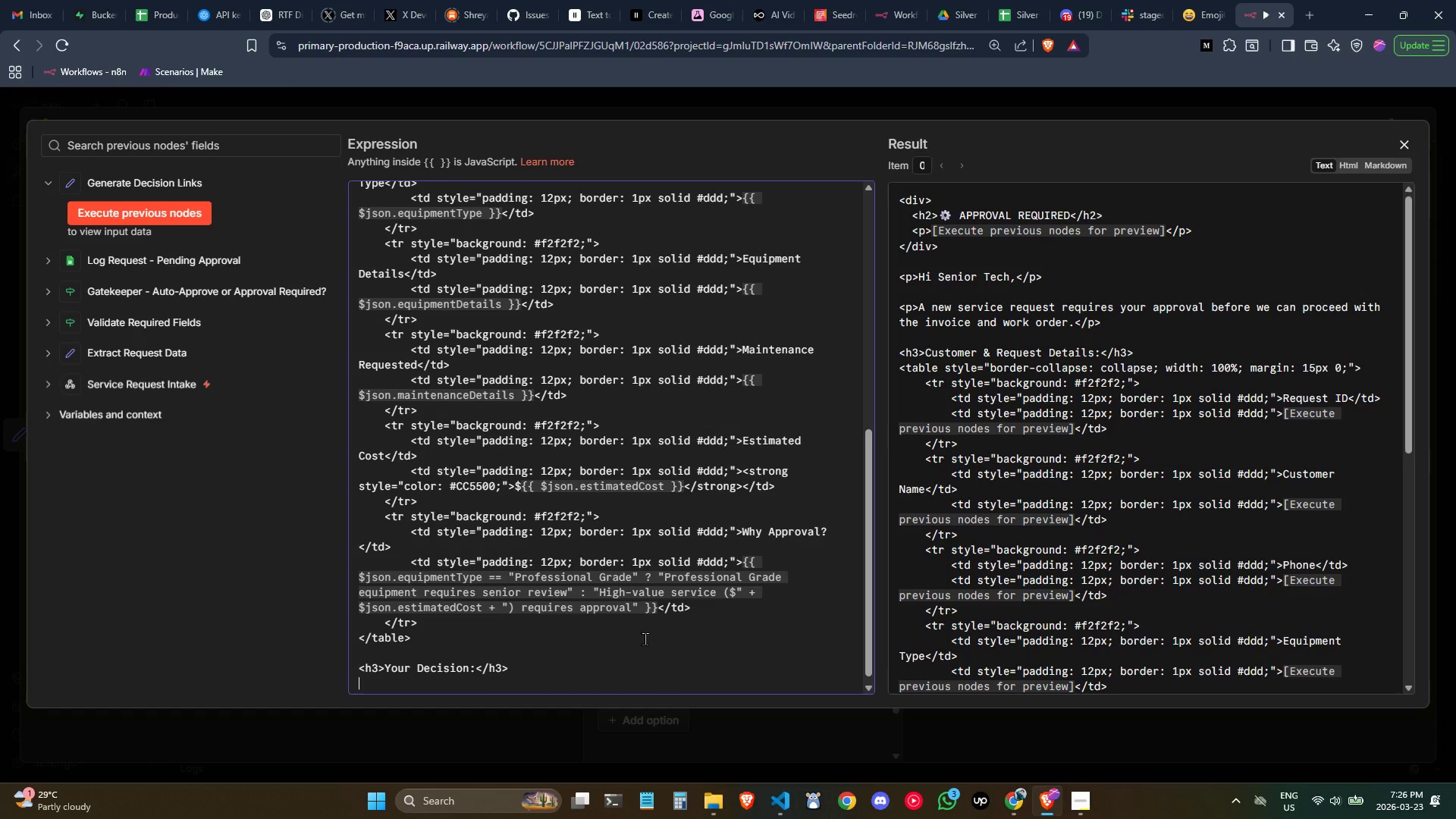 
key(Shift+Comma)
 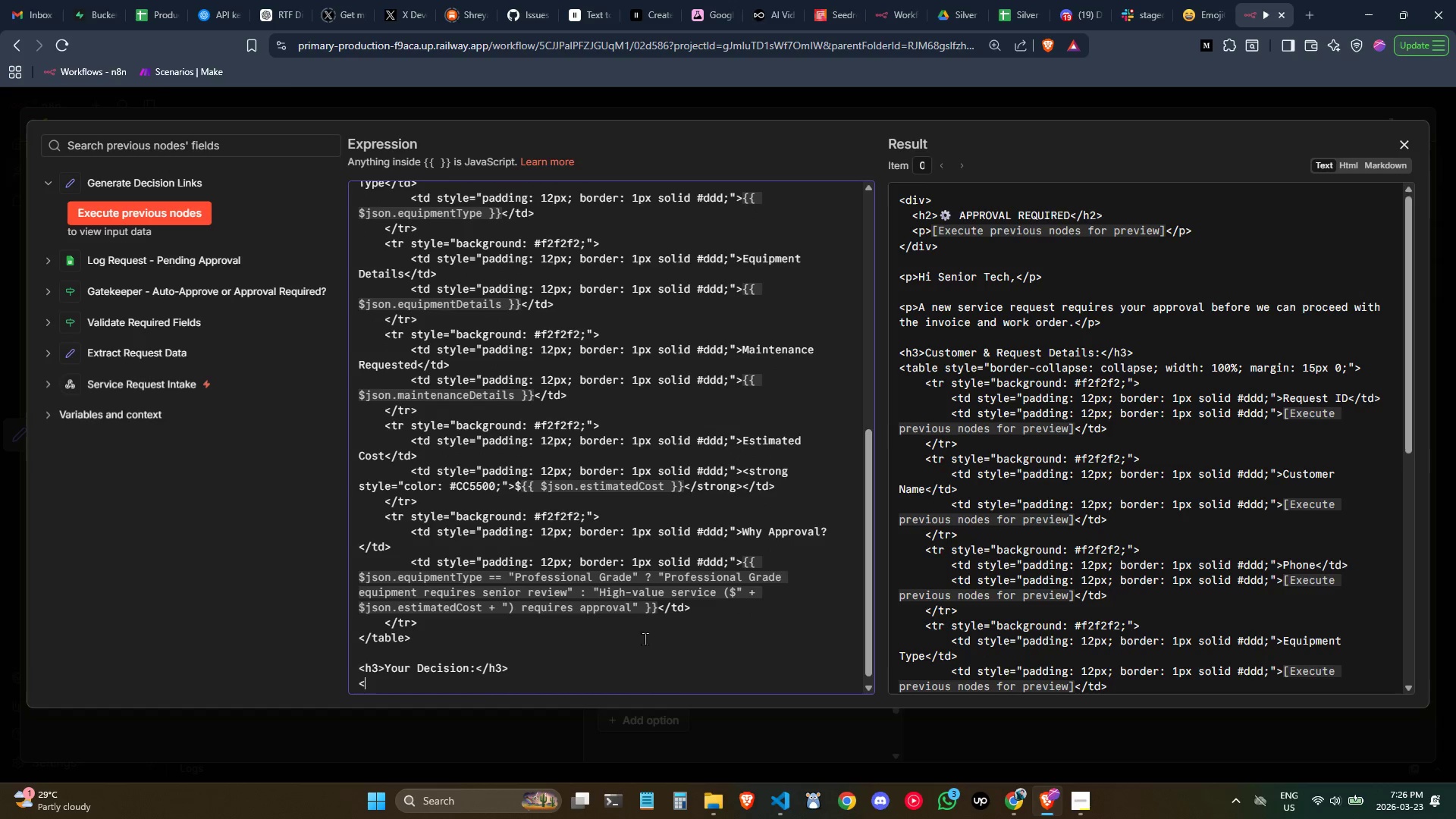 
key(P)
 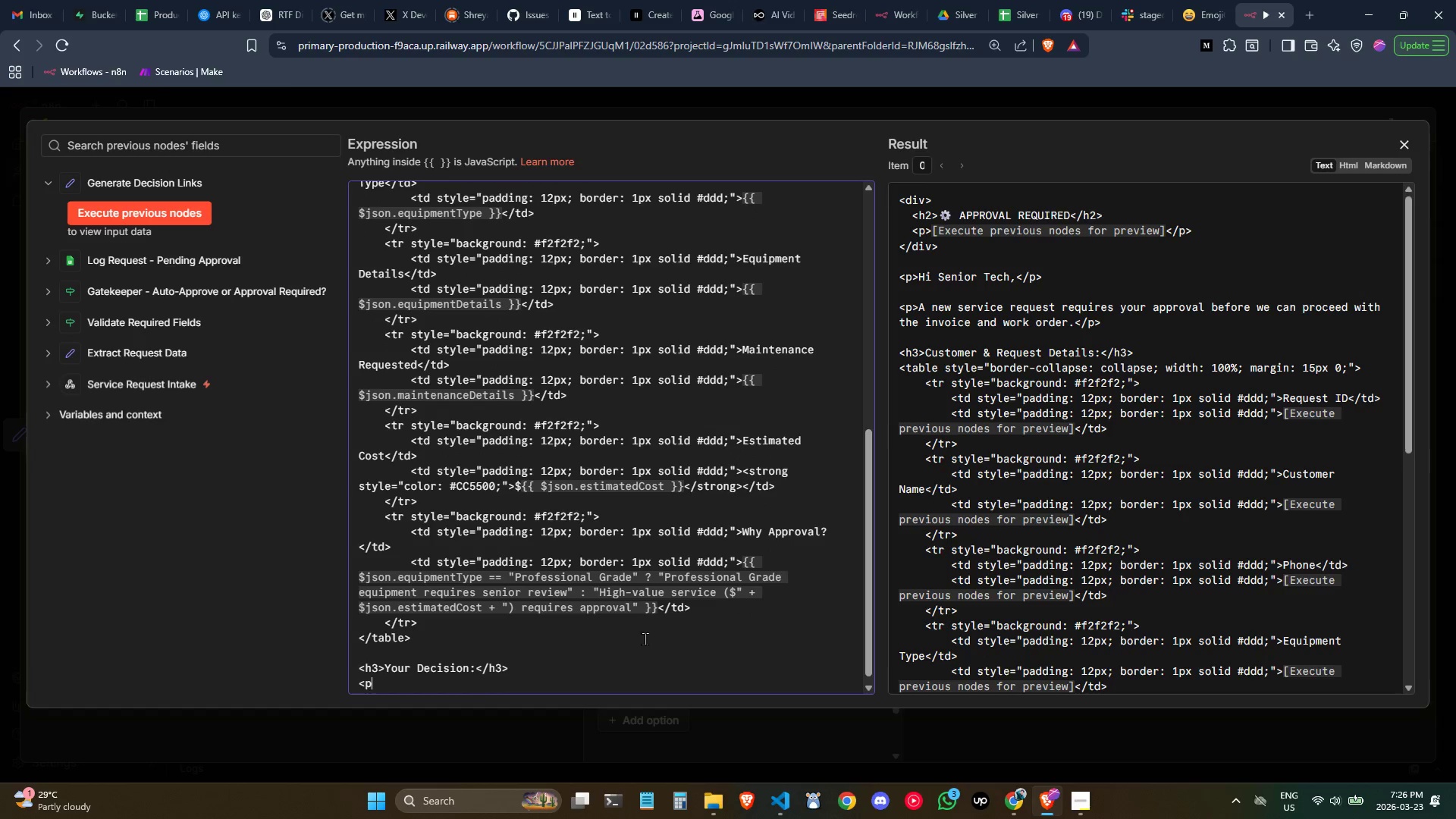 
key(Shift+Period)
 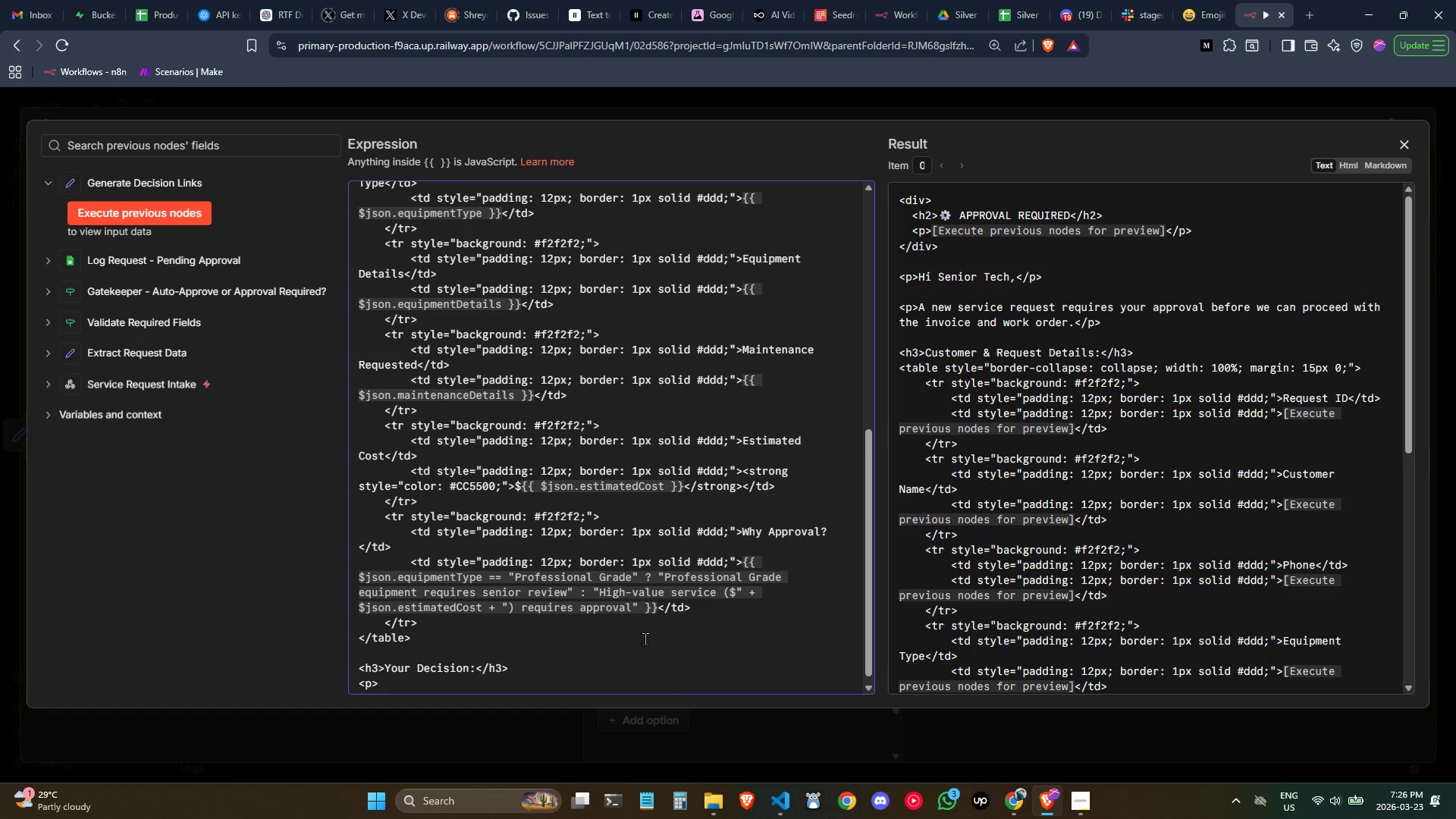 
key(Space)
 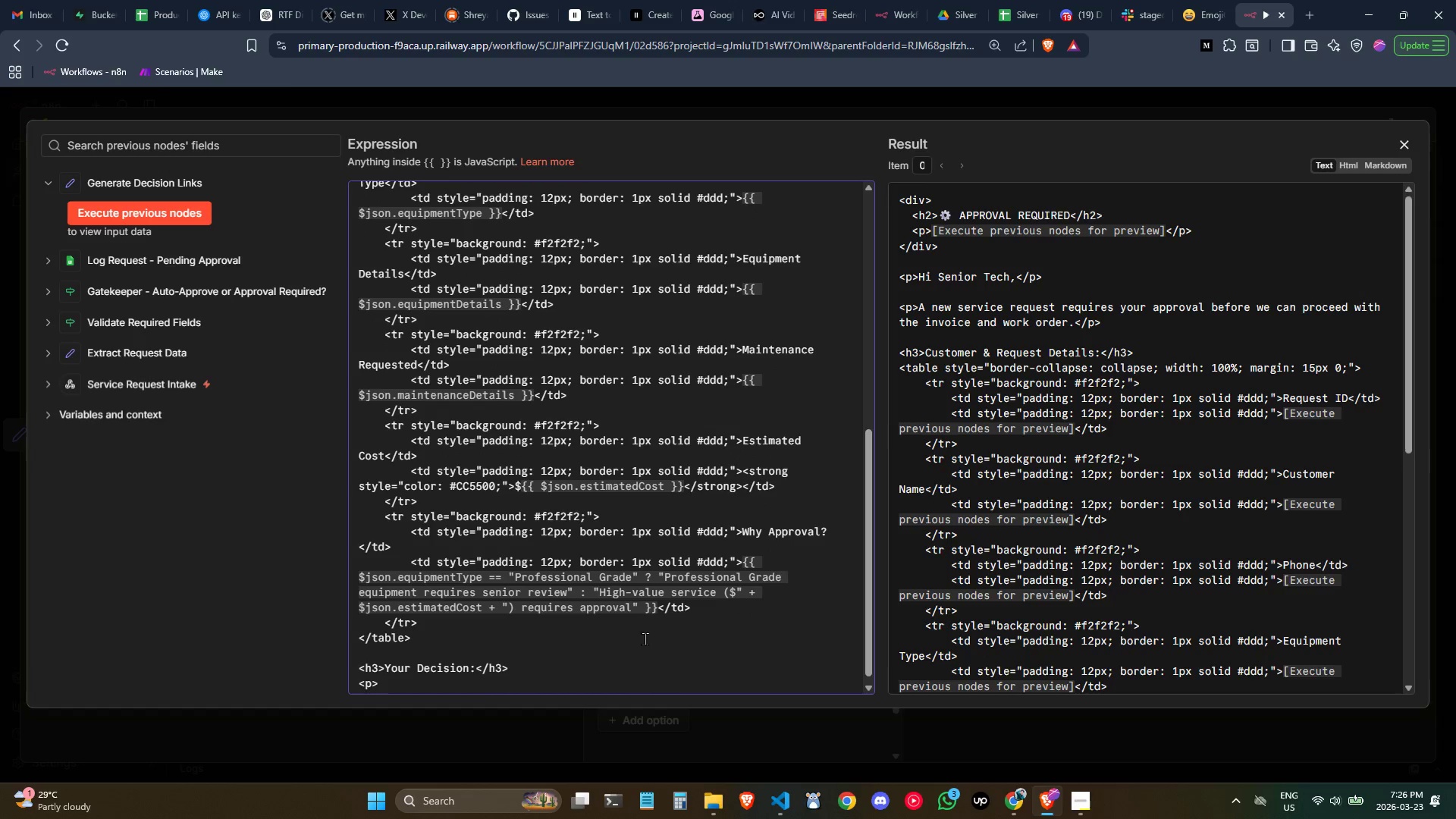 
key(ArrowLeft)
 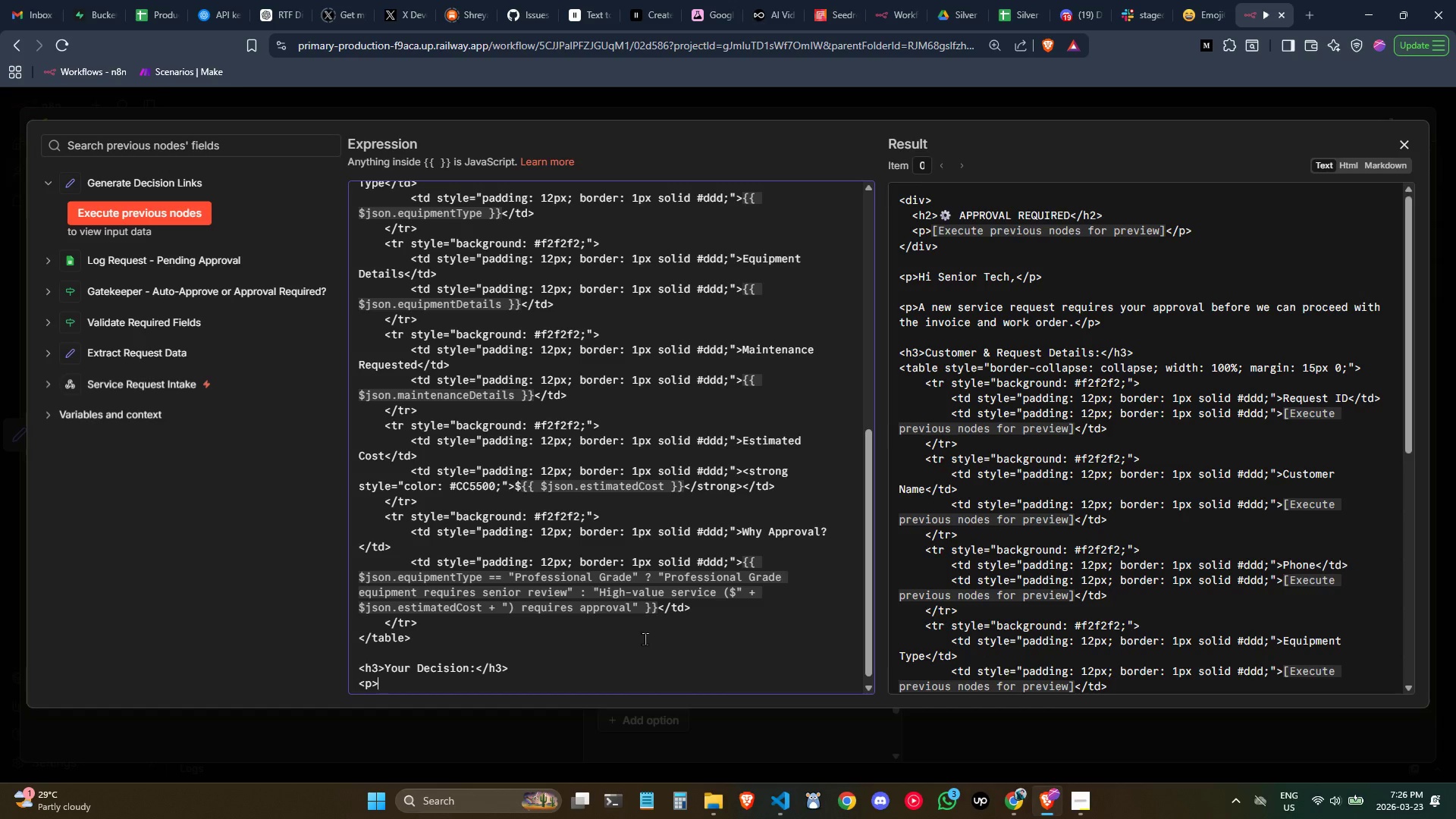 
key(ArrowLeft)
 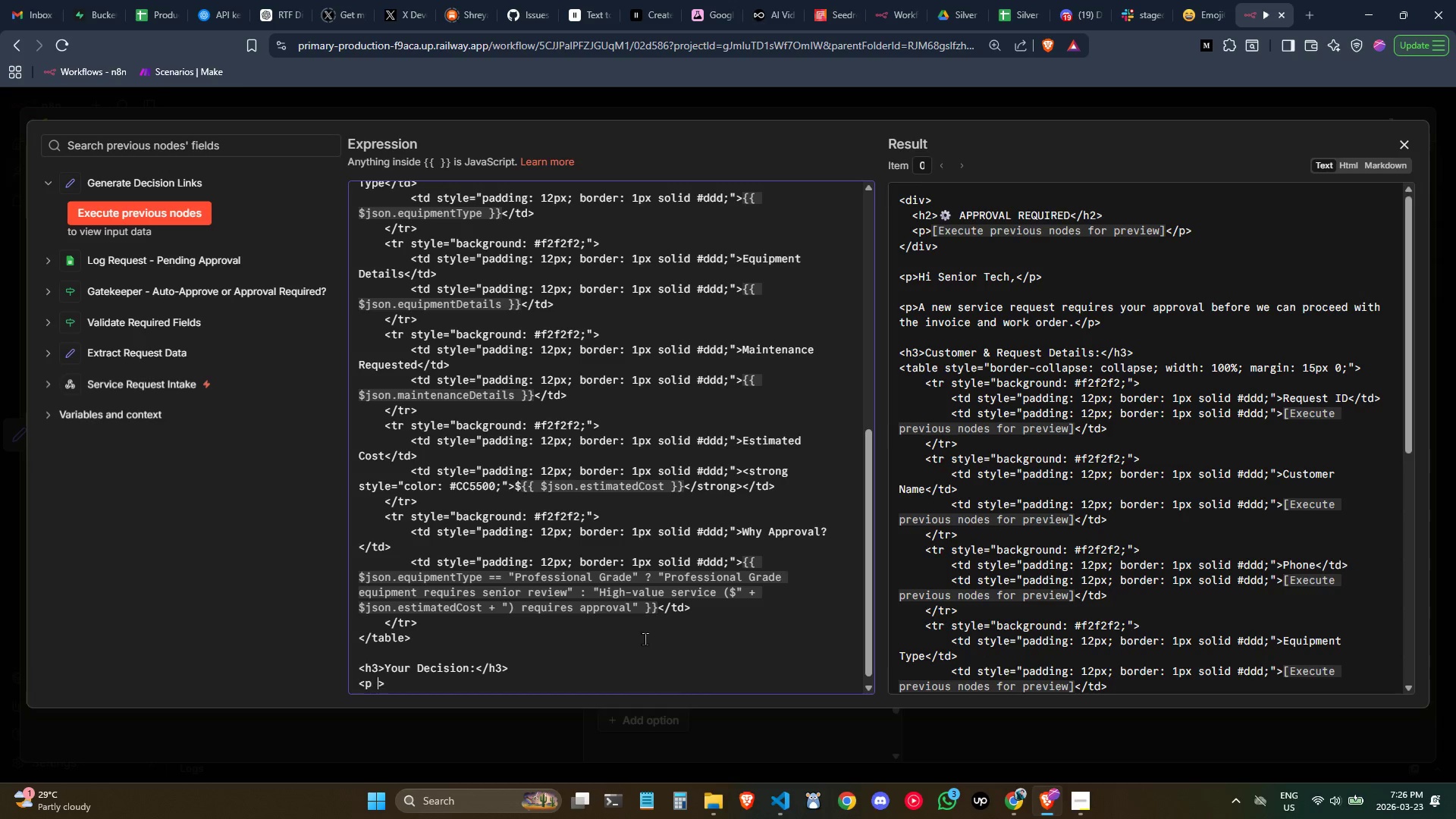 
type( style)
 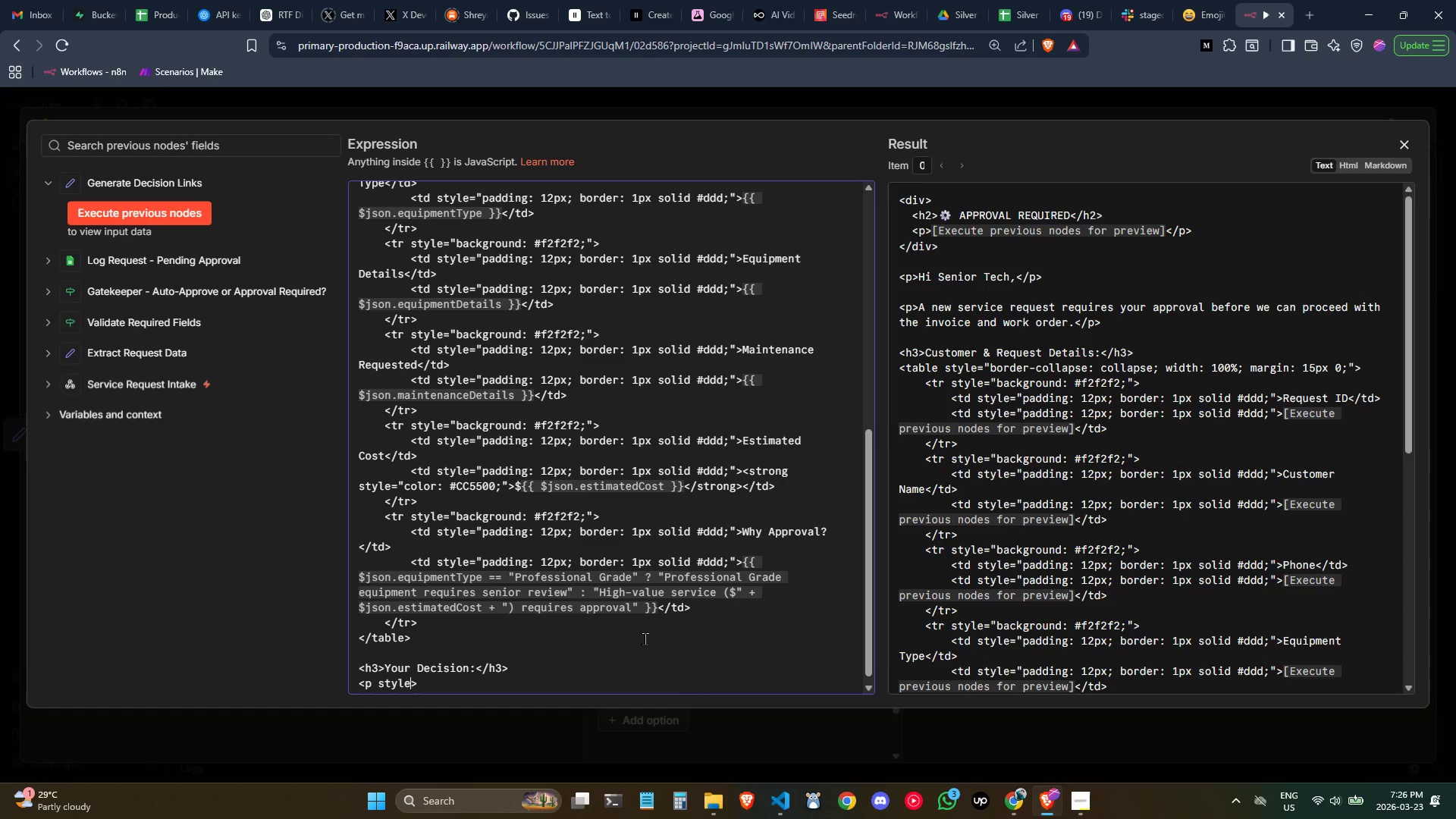 
wait(9.16)
 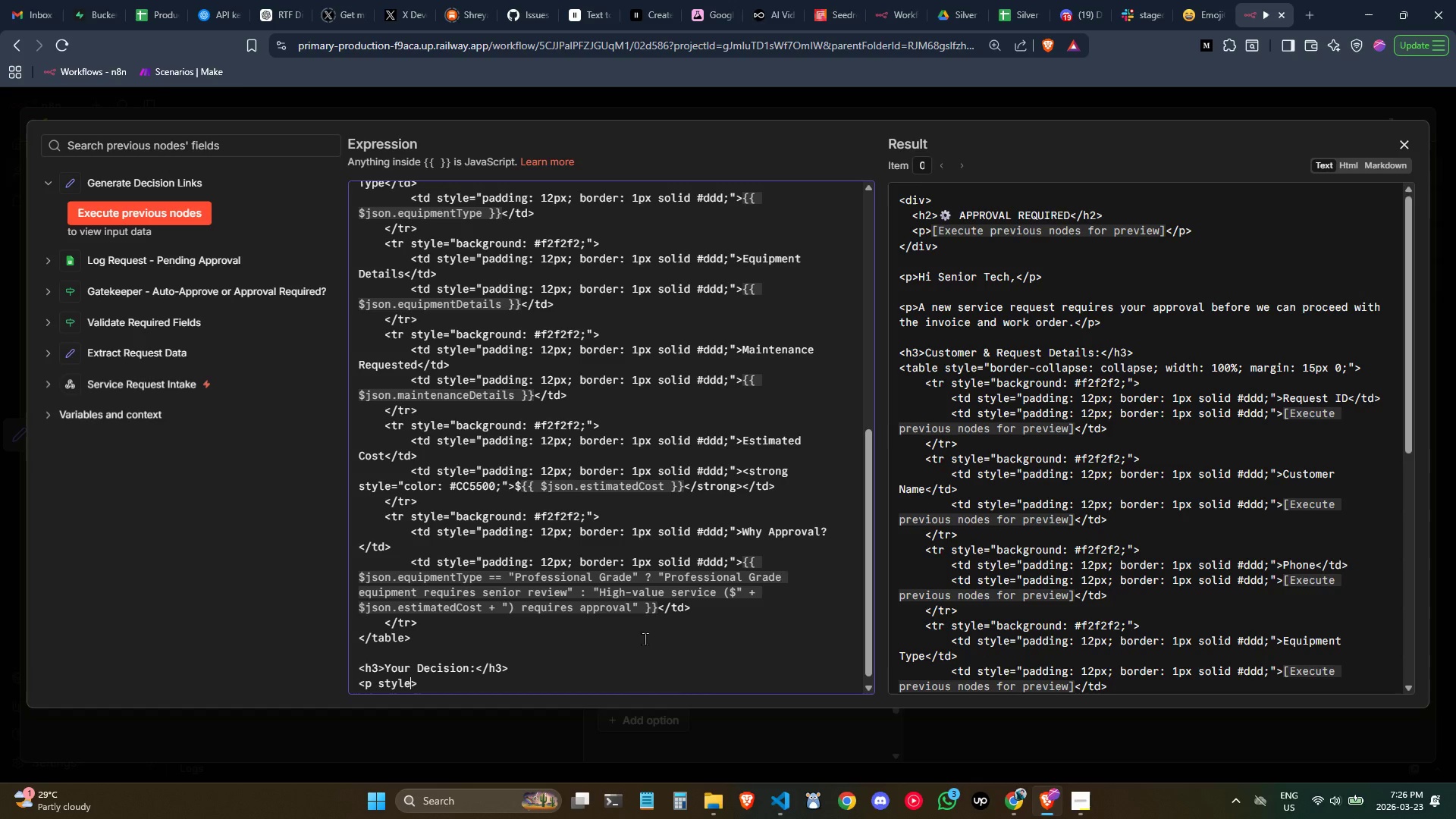 
key(Equal)
 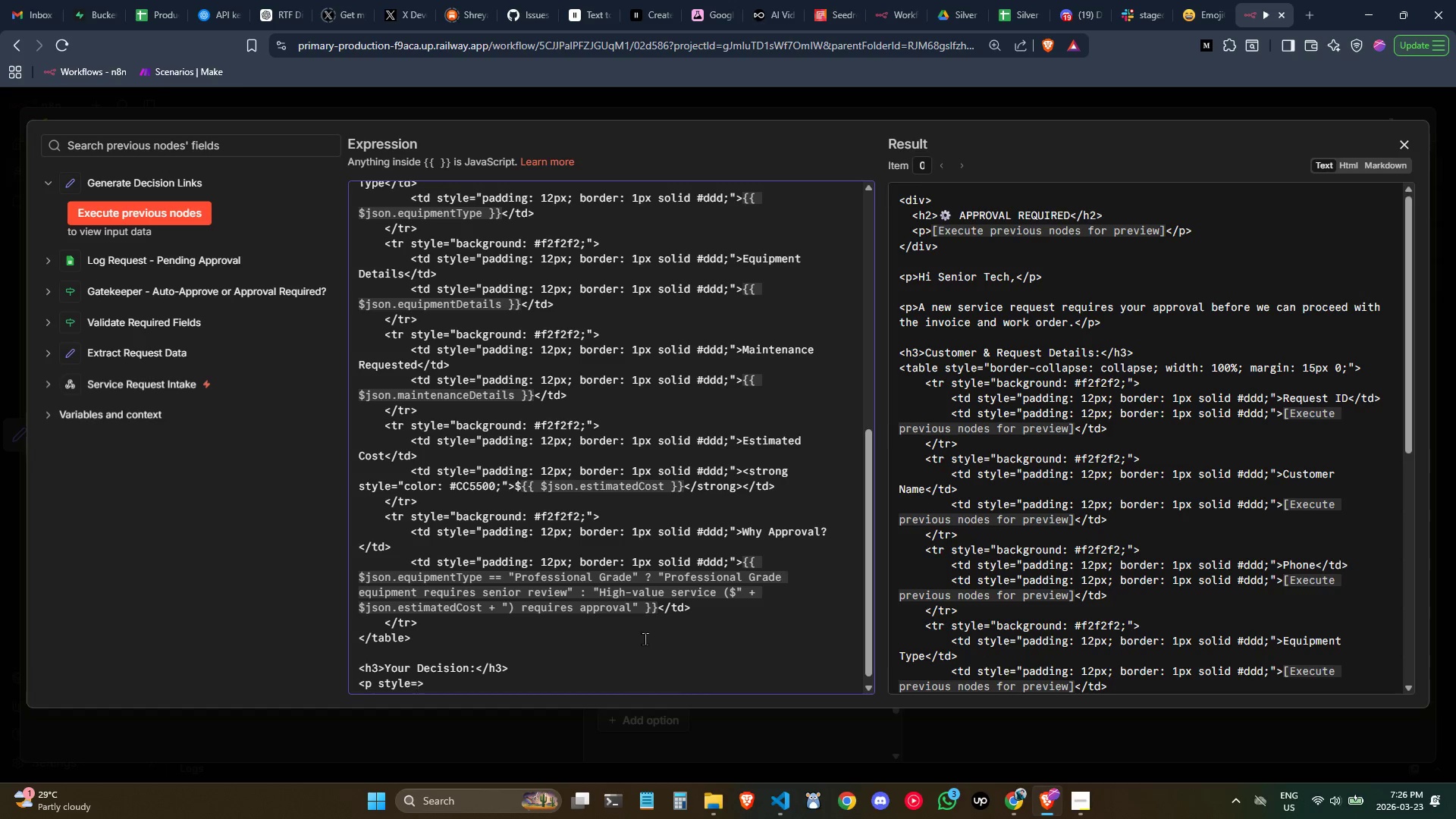 
key(Shift+Quote)
 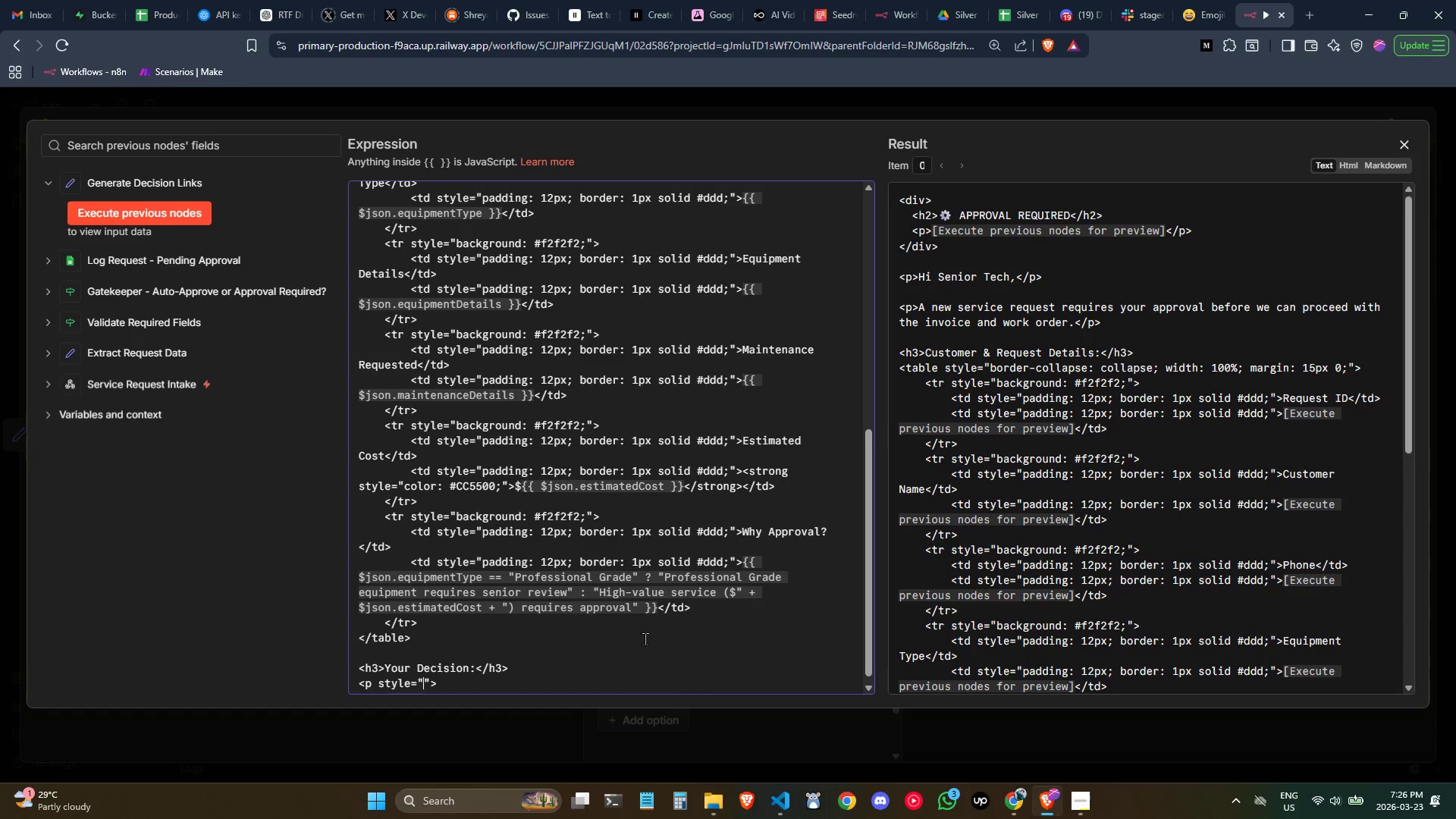 
key(Shift+Quote)
 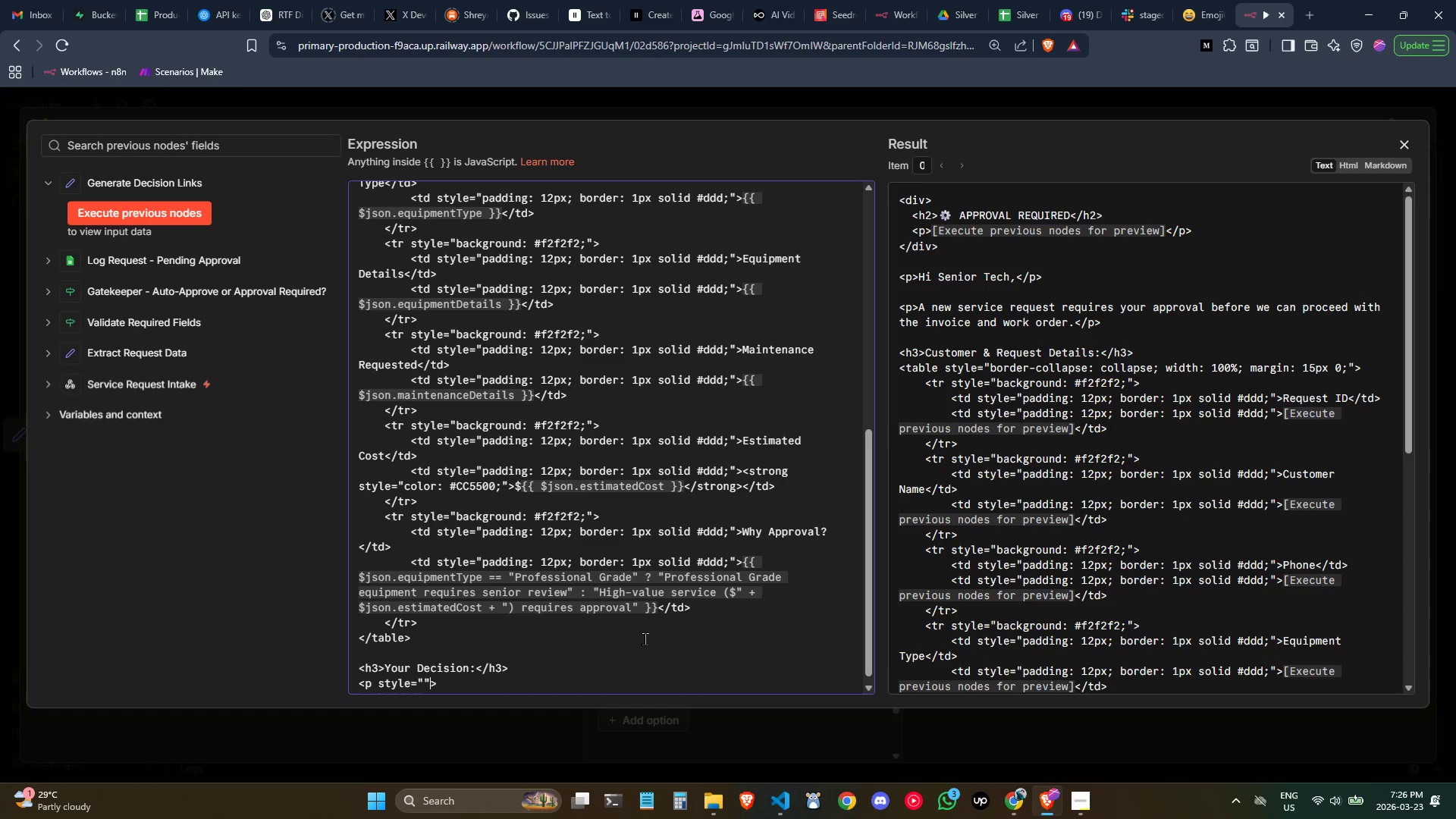 
key(Space)
 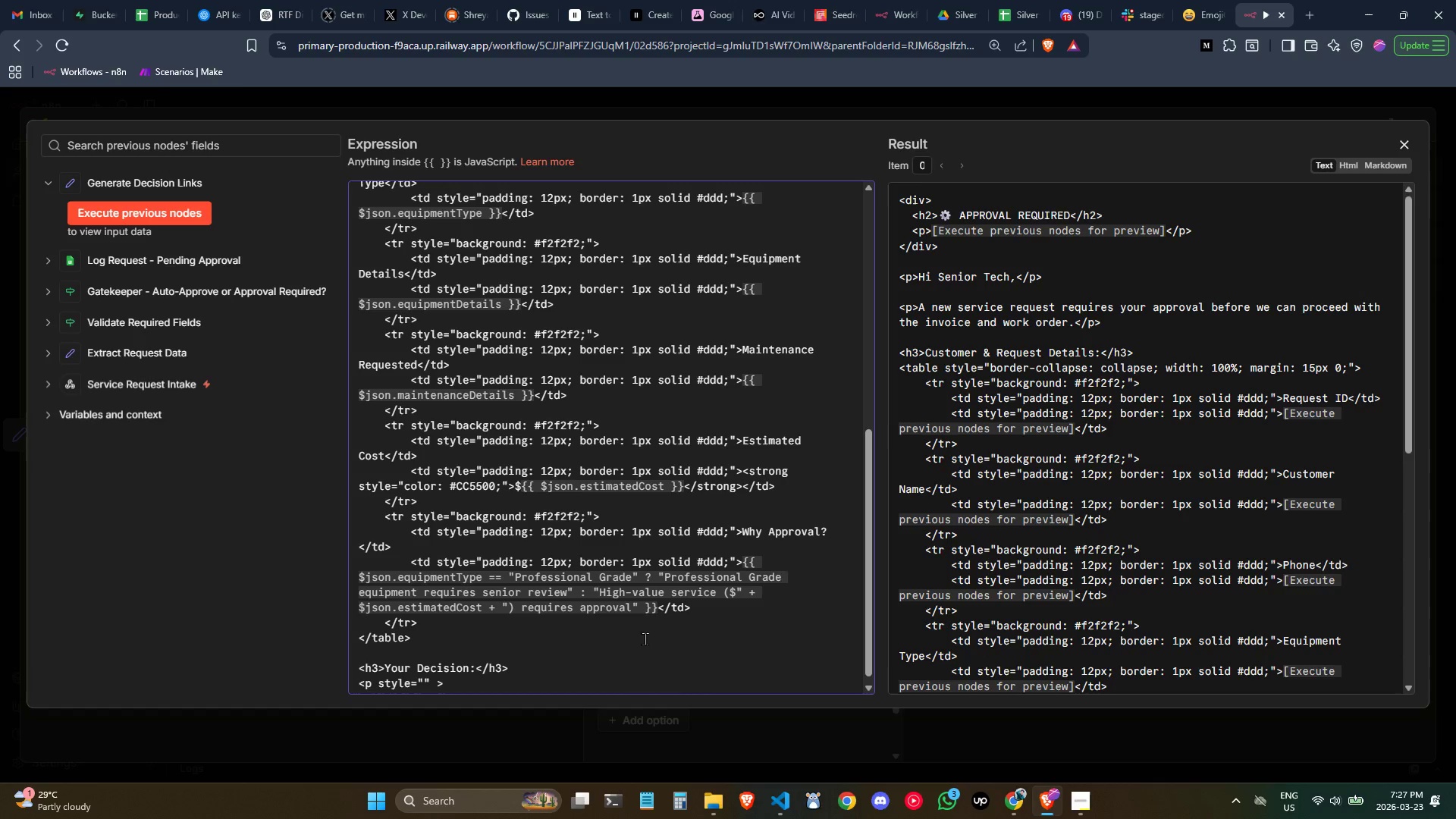 
wait(6.45)
 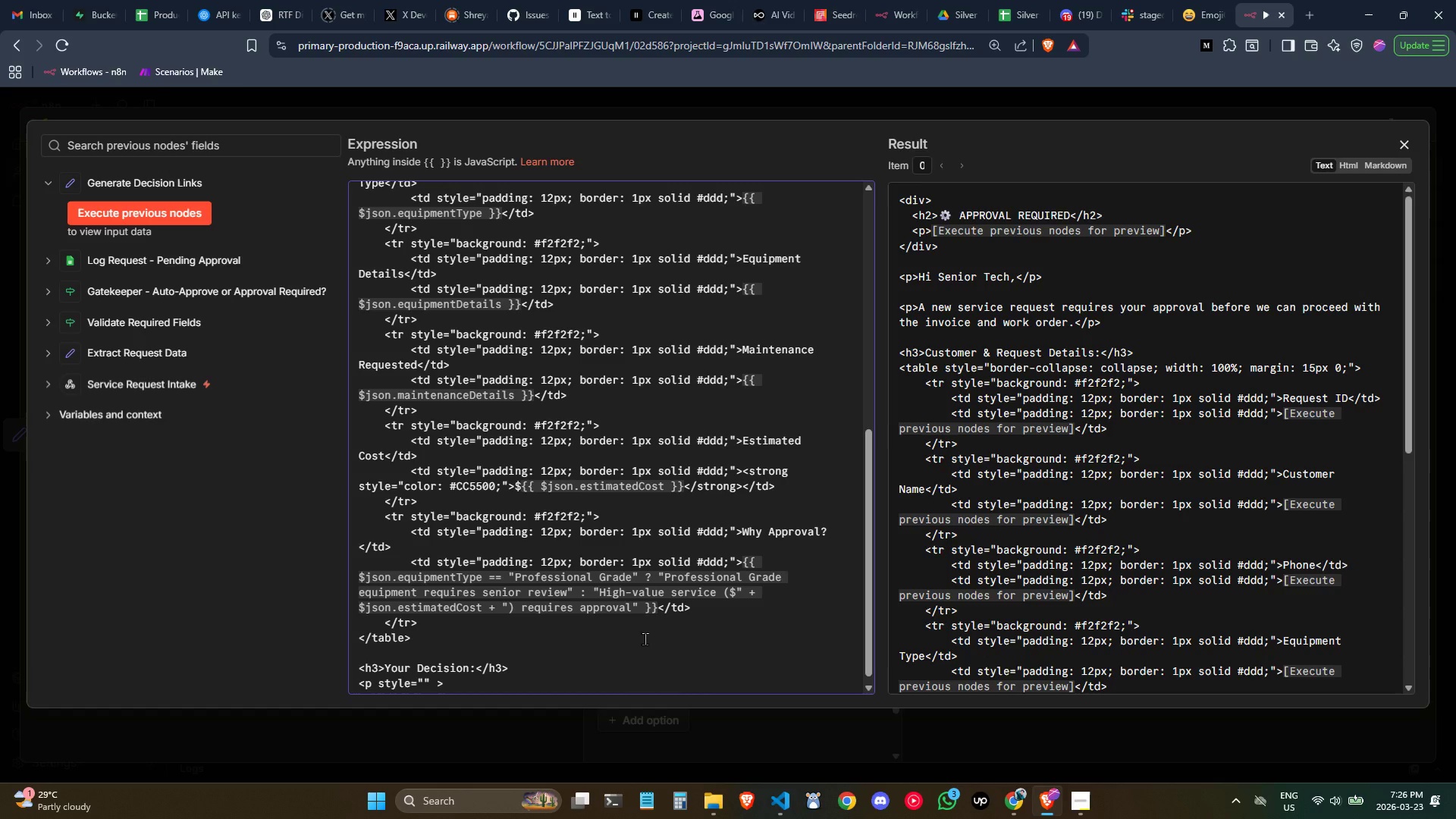 
key(ArrowLeft)
 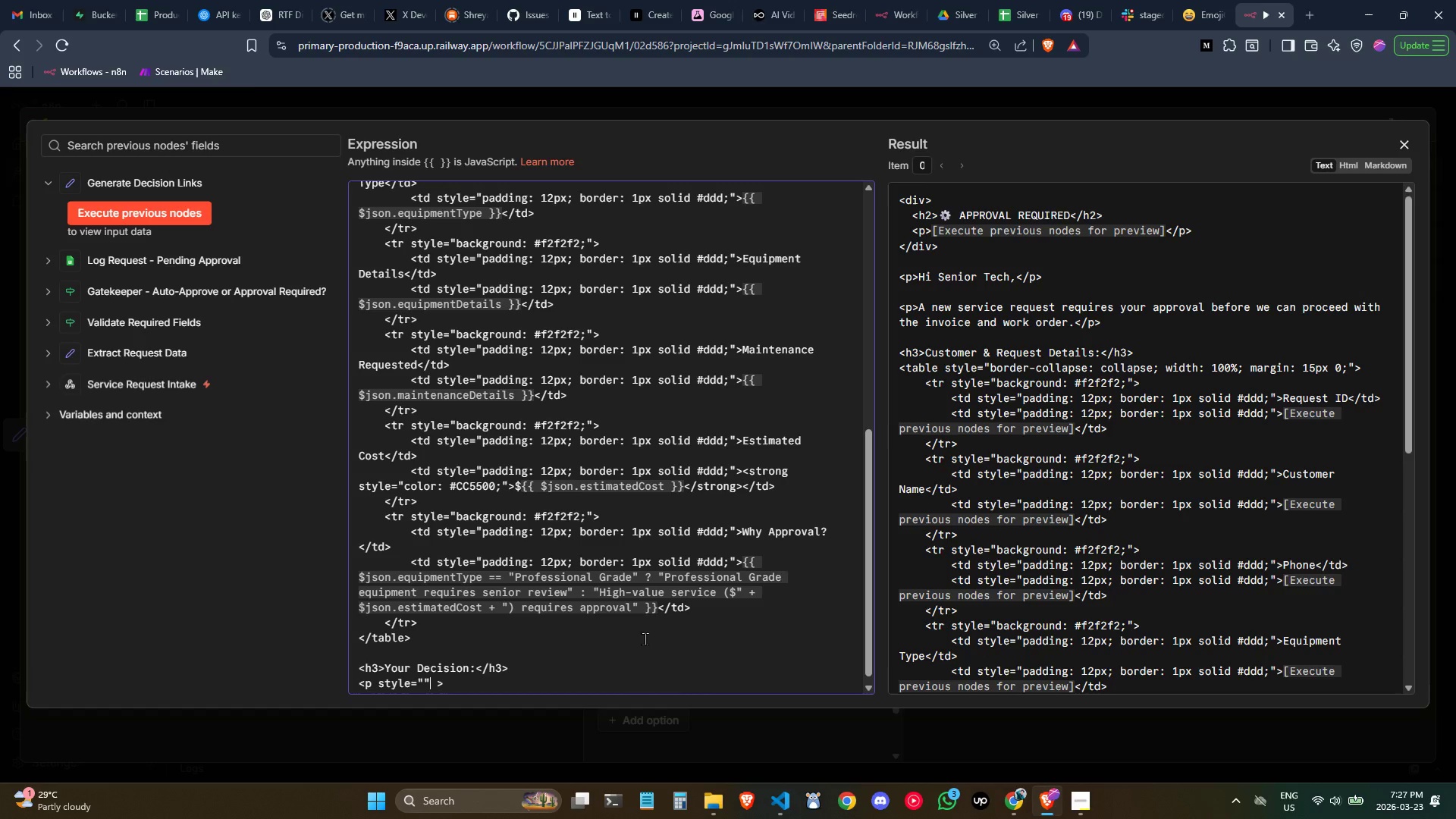 
key(ArrowLeft)
 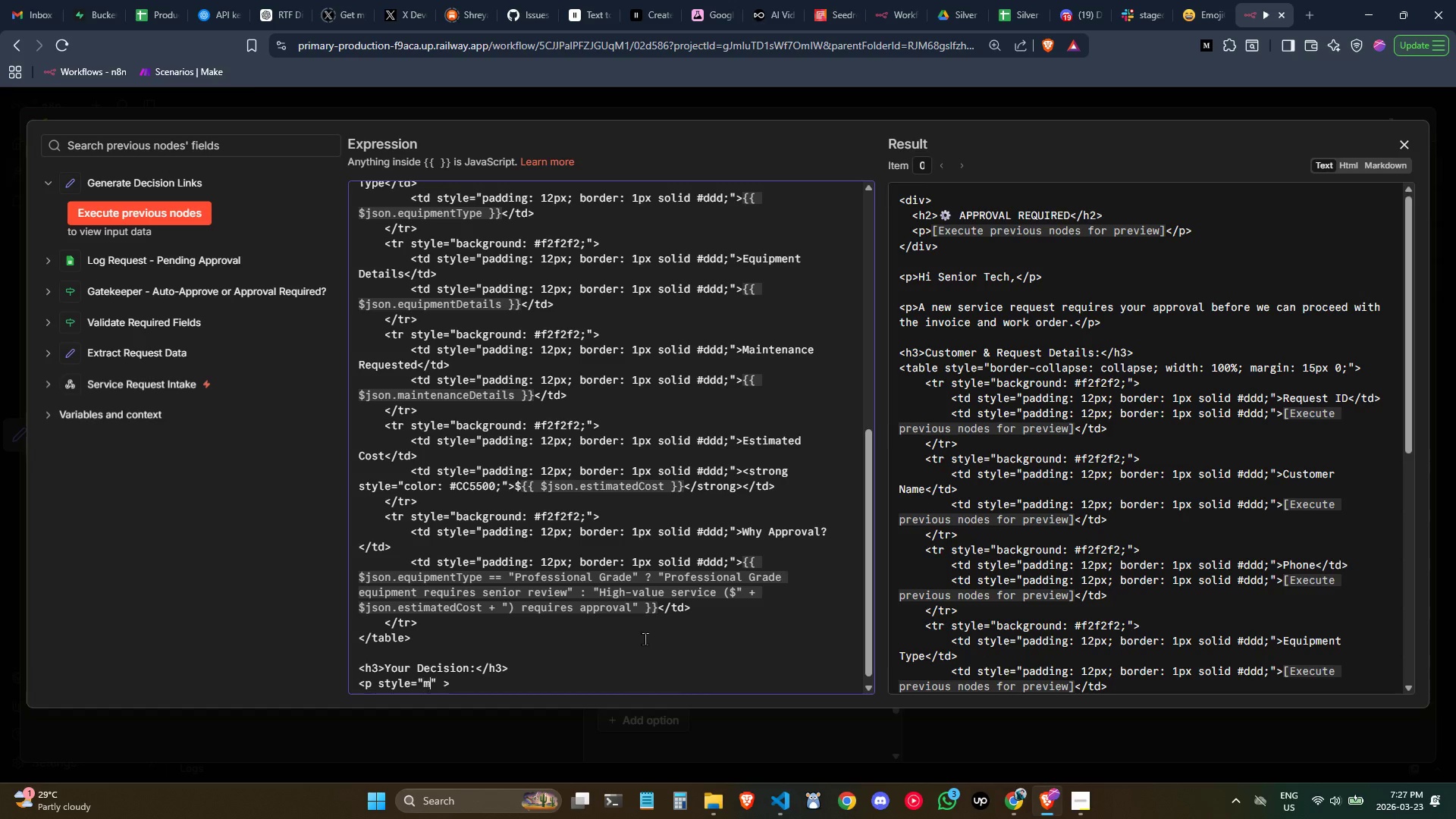 
type(margin: 20)
 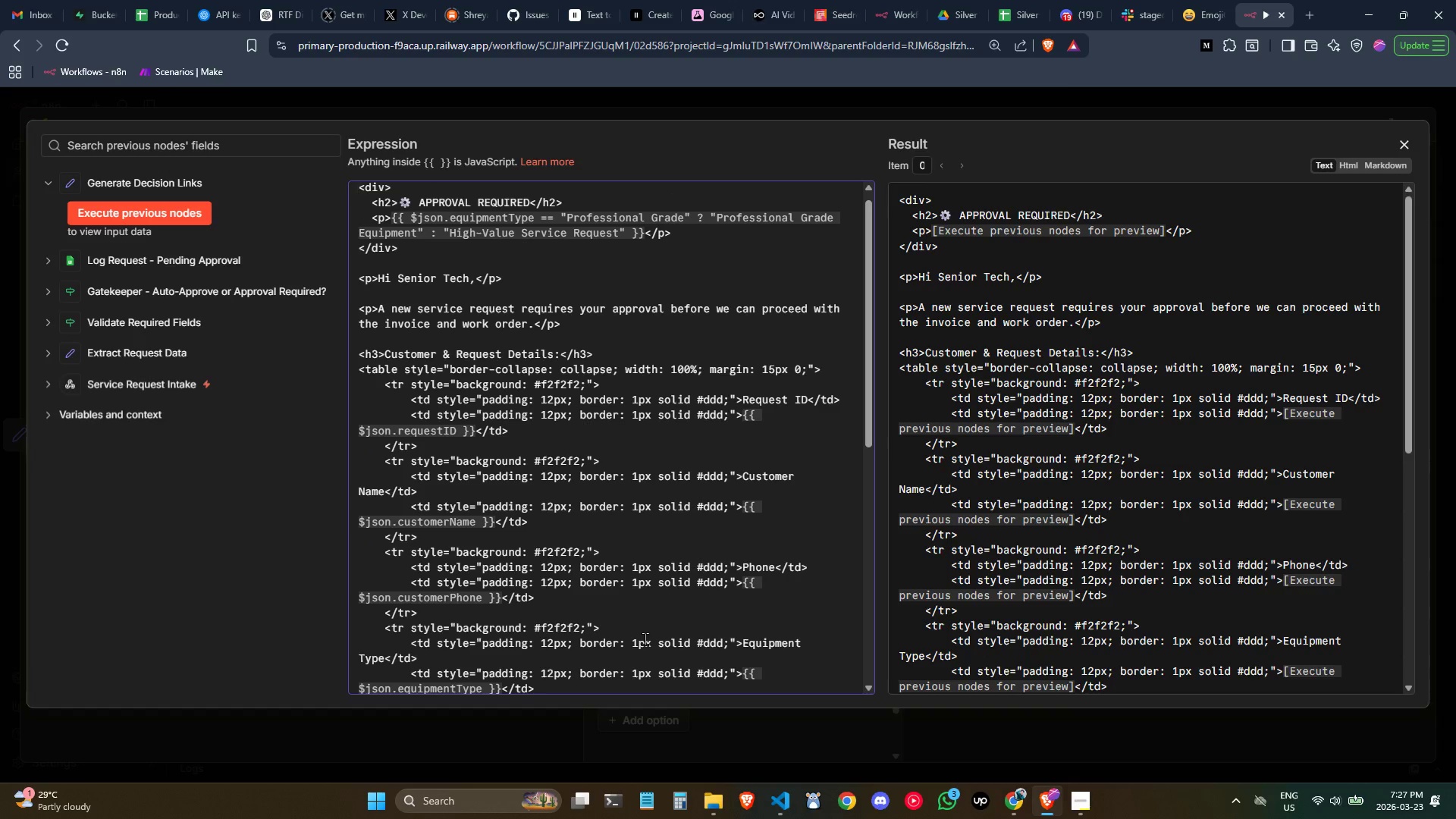 
left_click([494, 350])
 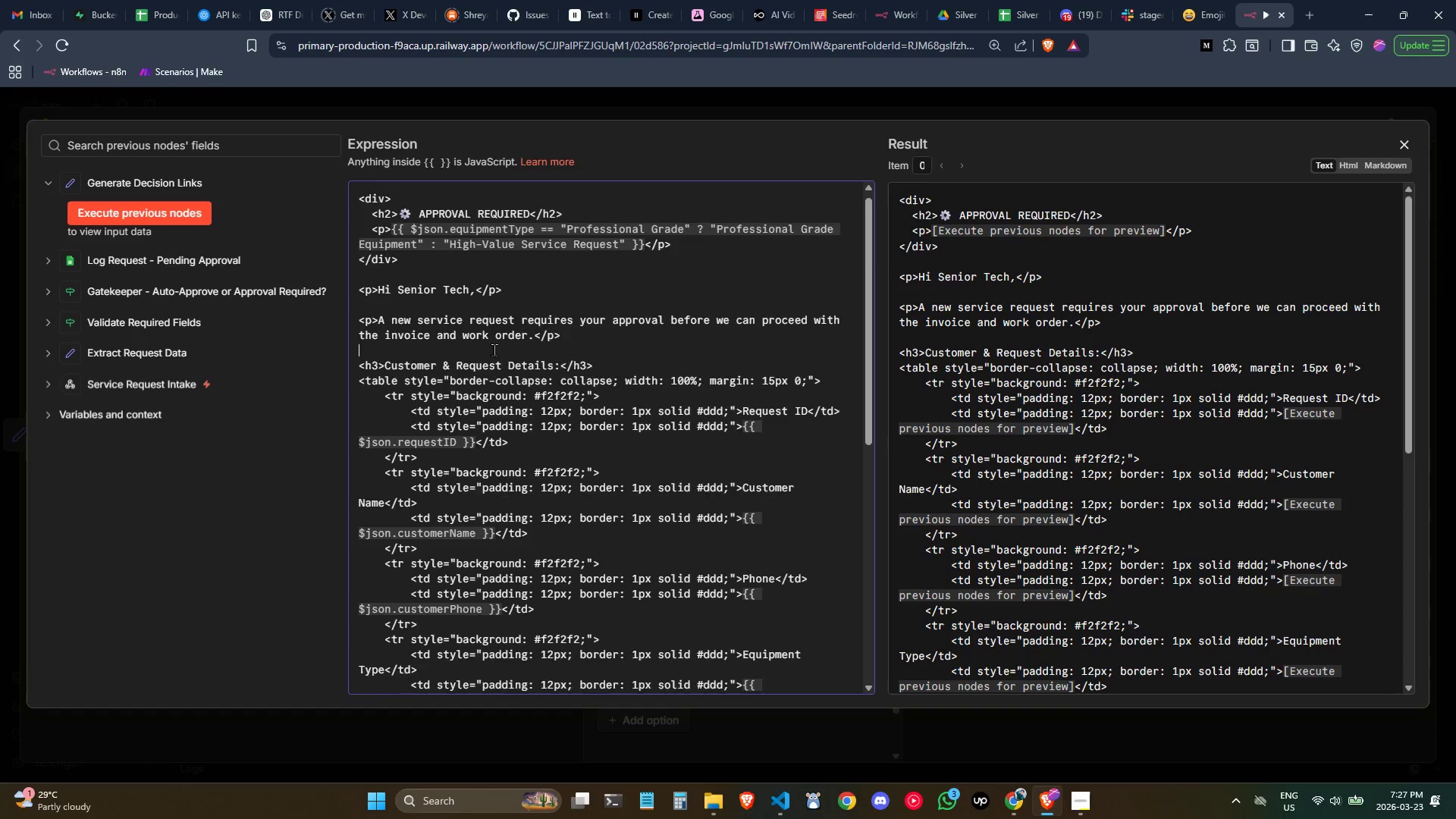 
scroll: coordinate [585, 509], scroll_direction: up, amount: 6.0
 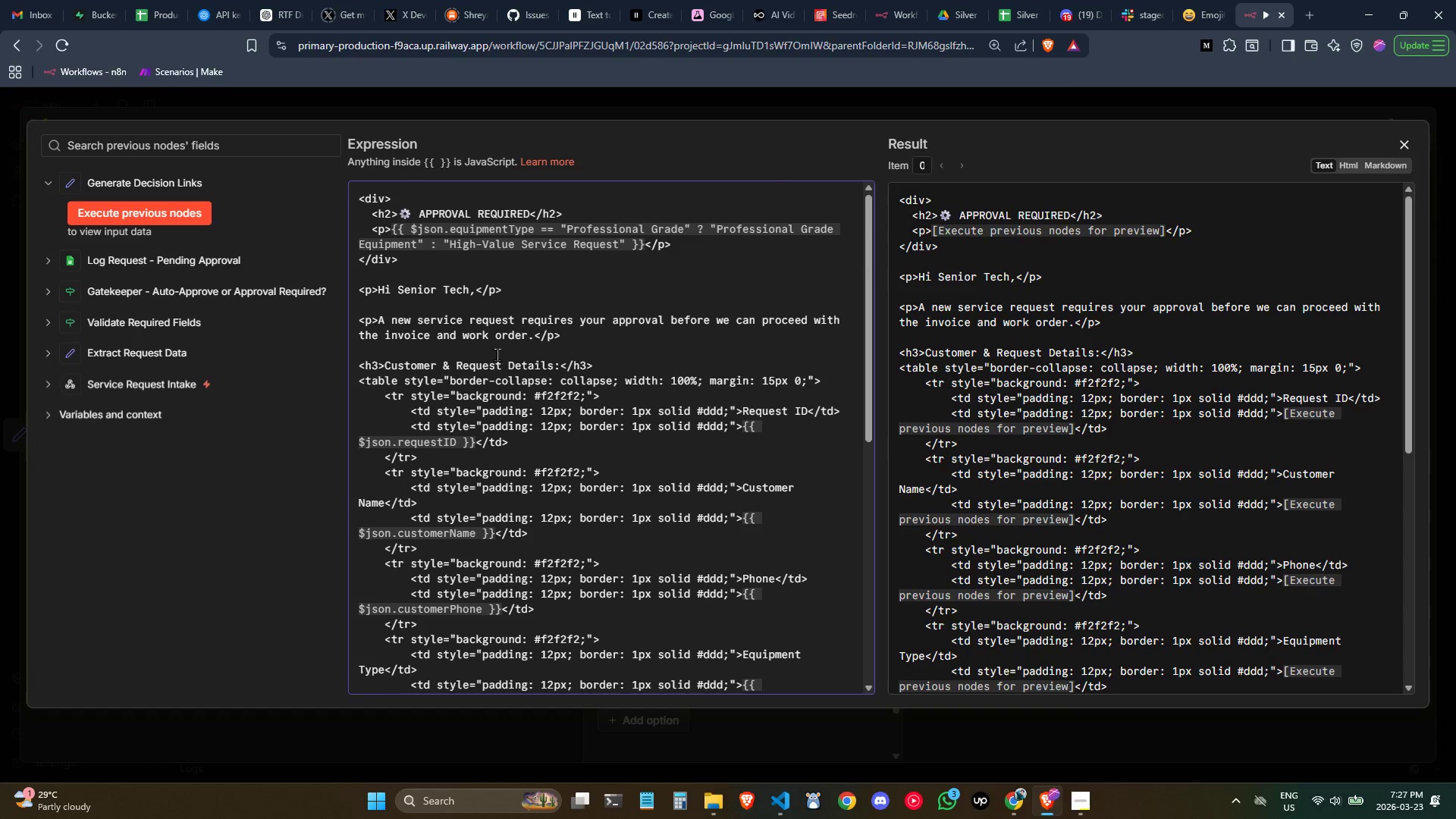 
scroll: coordinate [494, 350], scroll_direction: down, amount: 4.0
 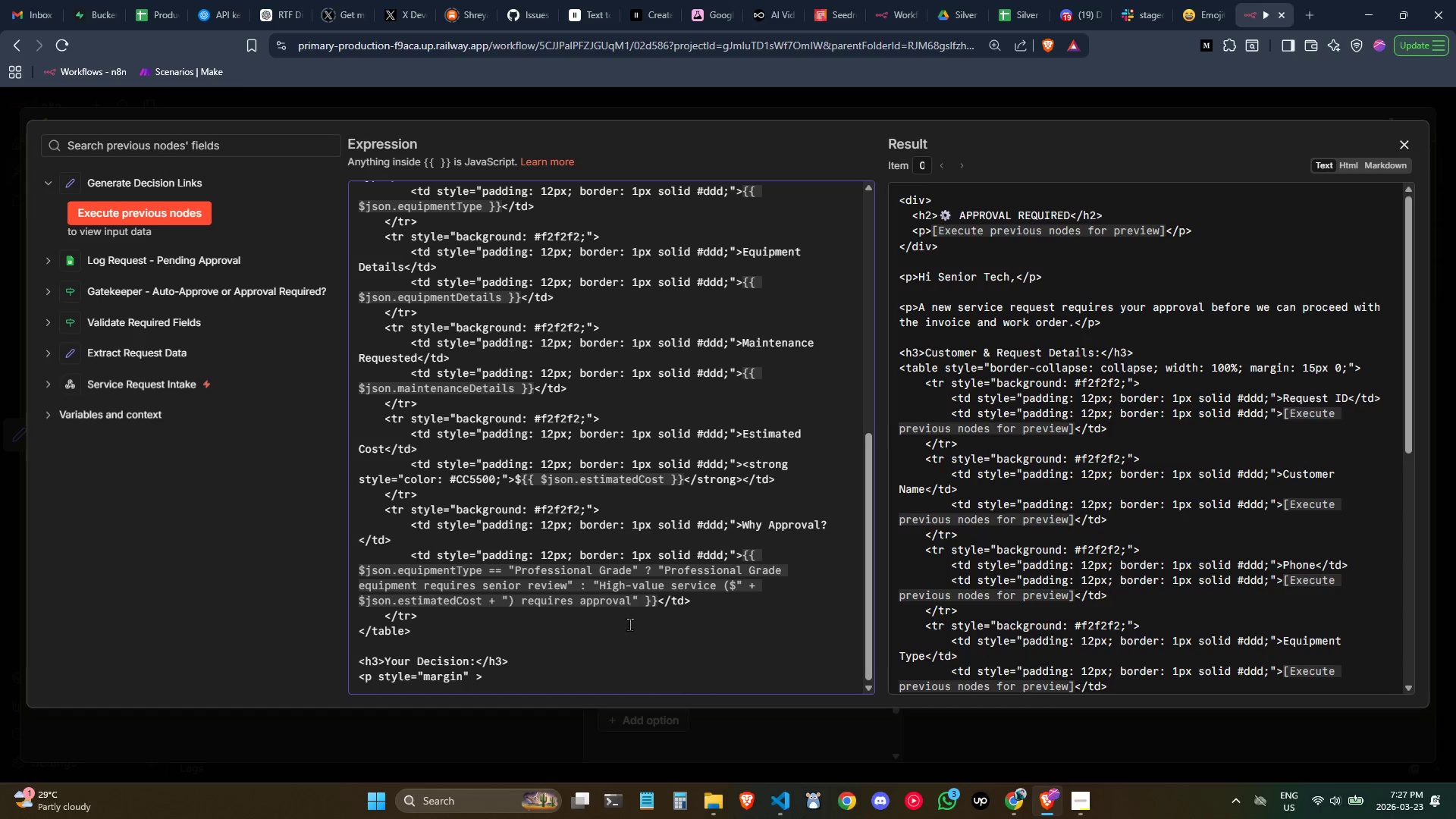 
left_click([512, 645])
 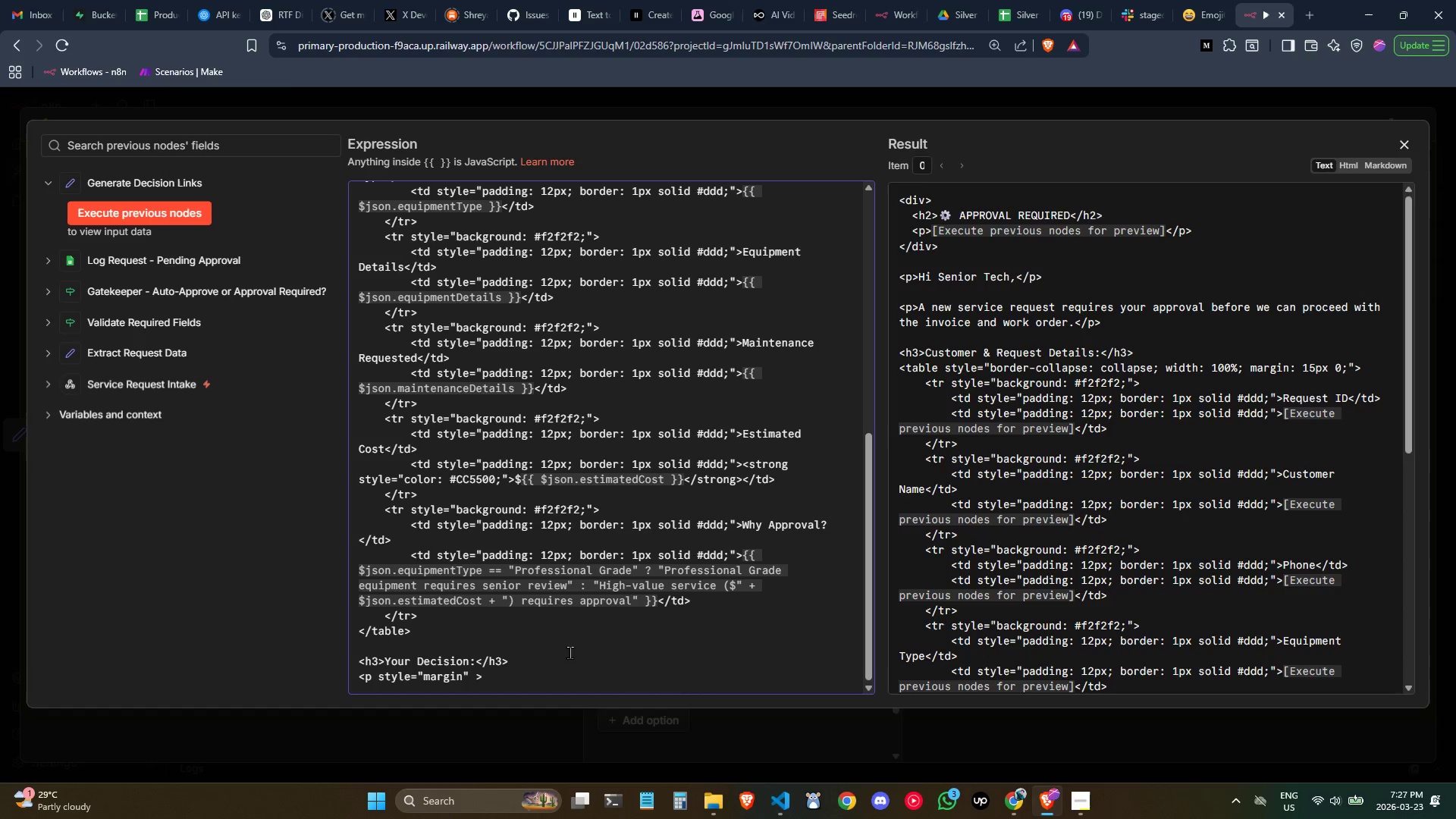 
left_click([717, 643])
 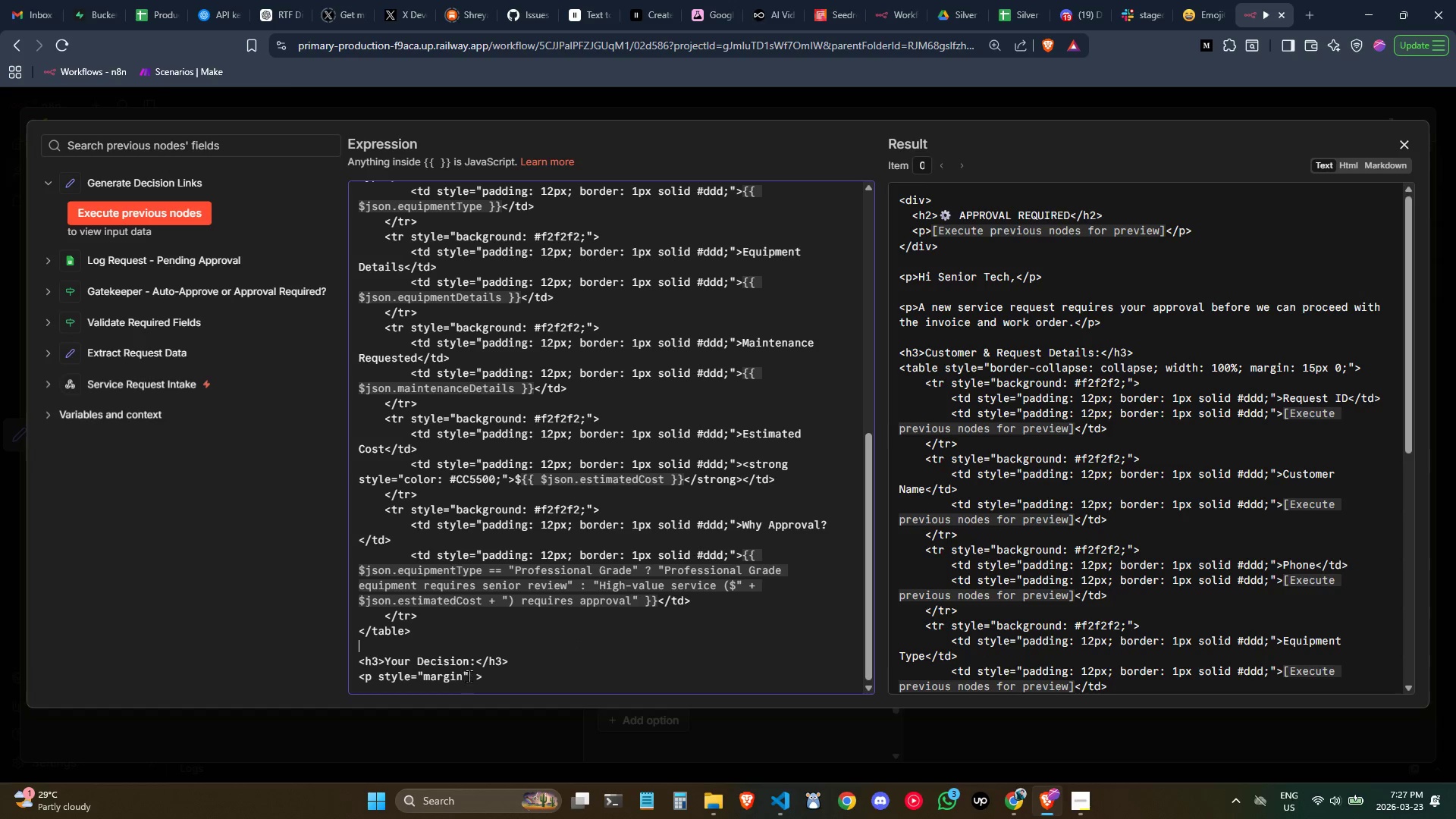 
left_click([464, 673])
 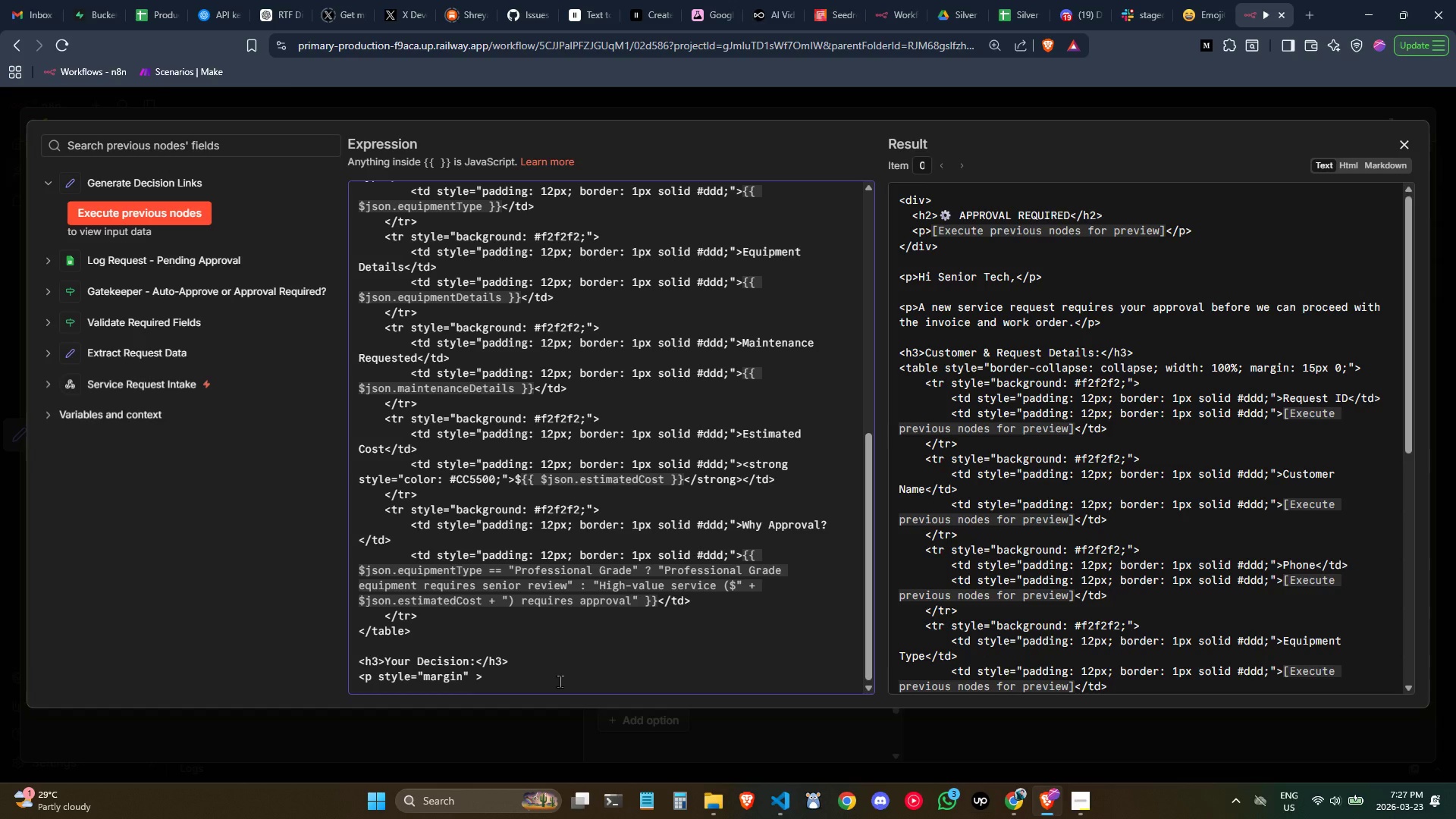 
type(: 20px 0:)
key(Backspace)
type(;)
 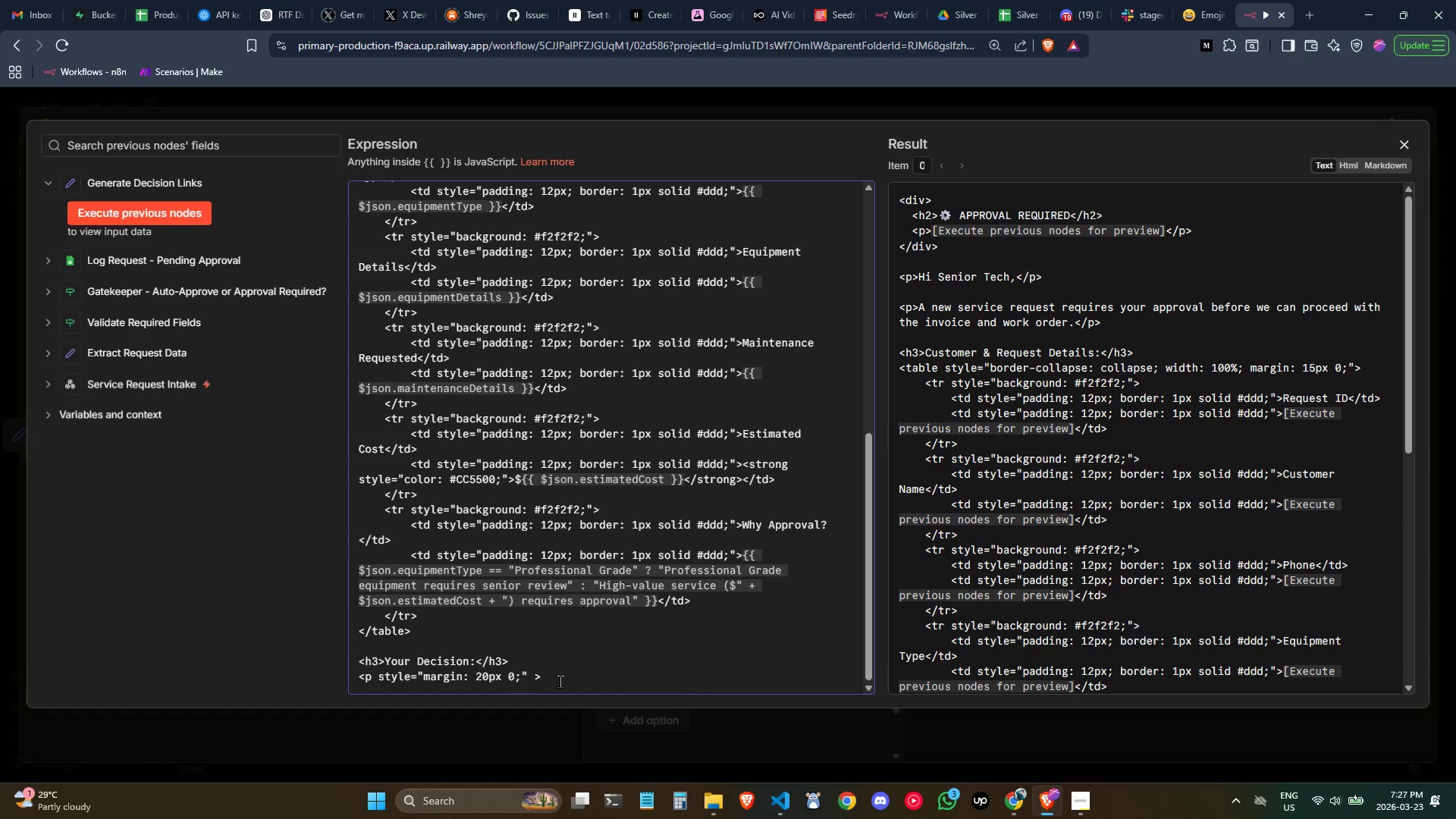 
key(ArrowRight)
 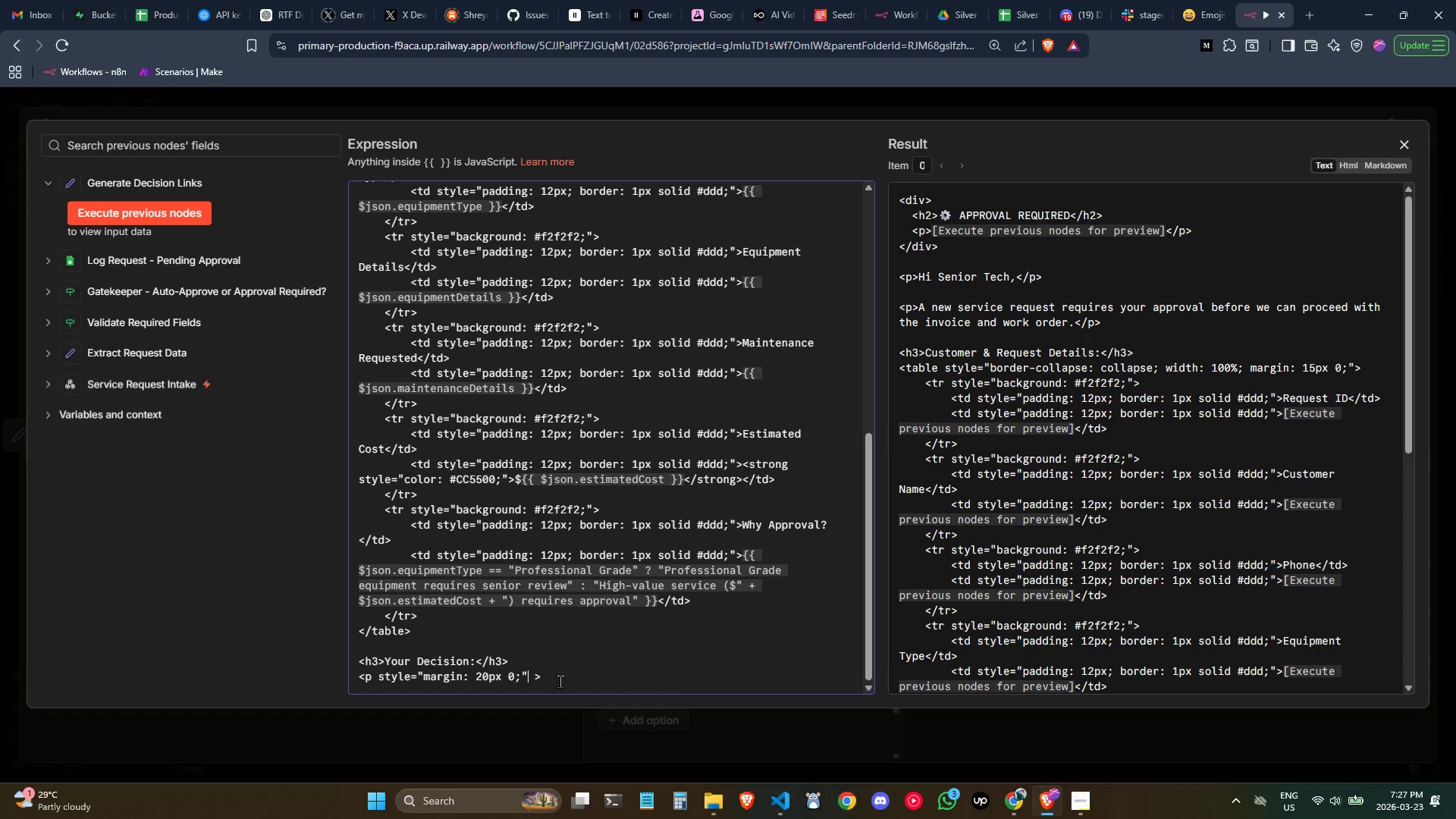 
key(ArrowRight)
 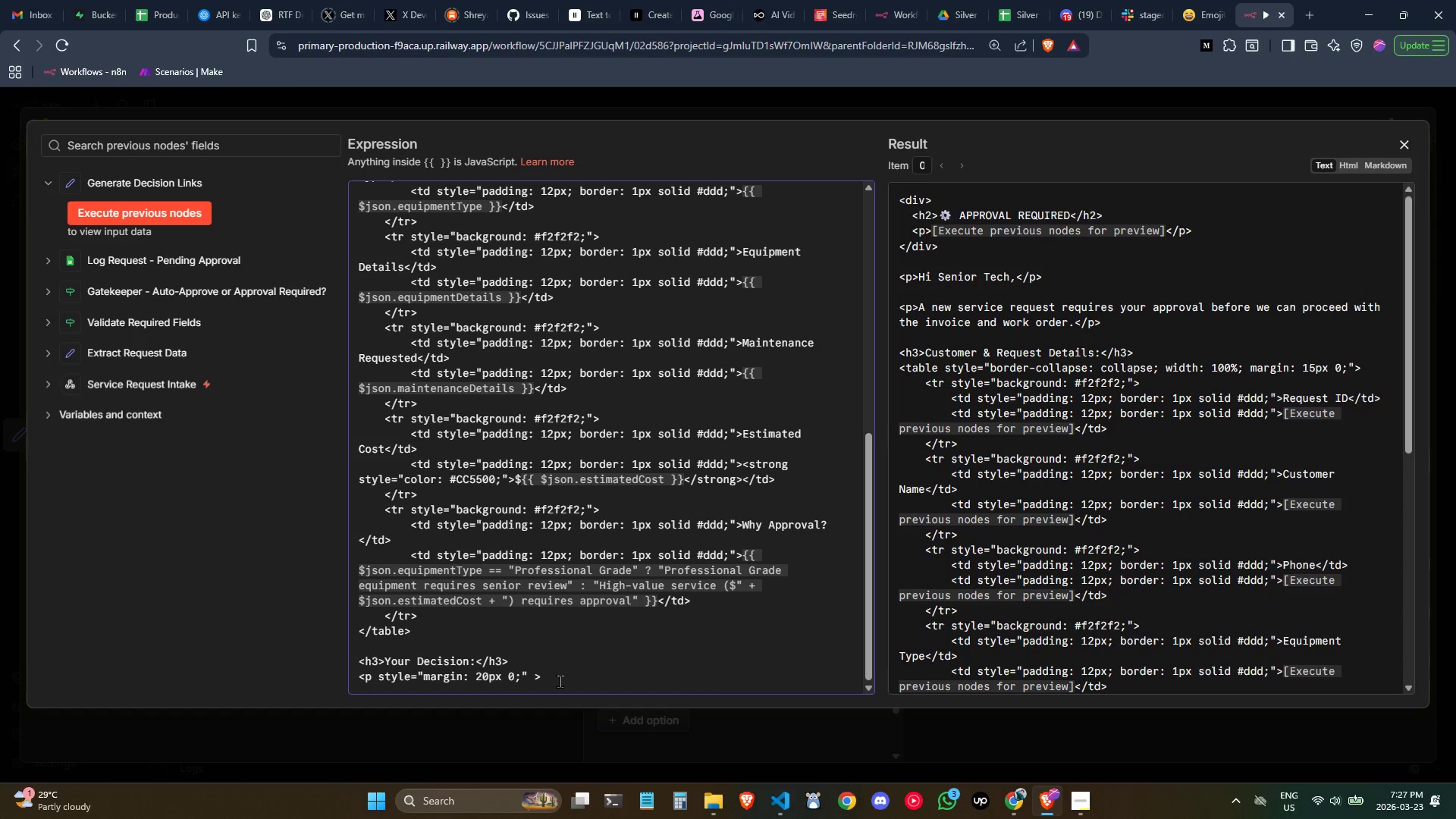 
key(ArrowRight)
 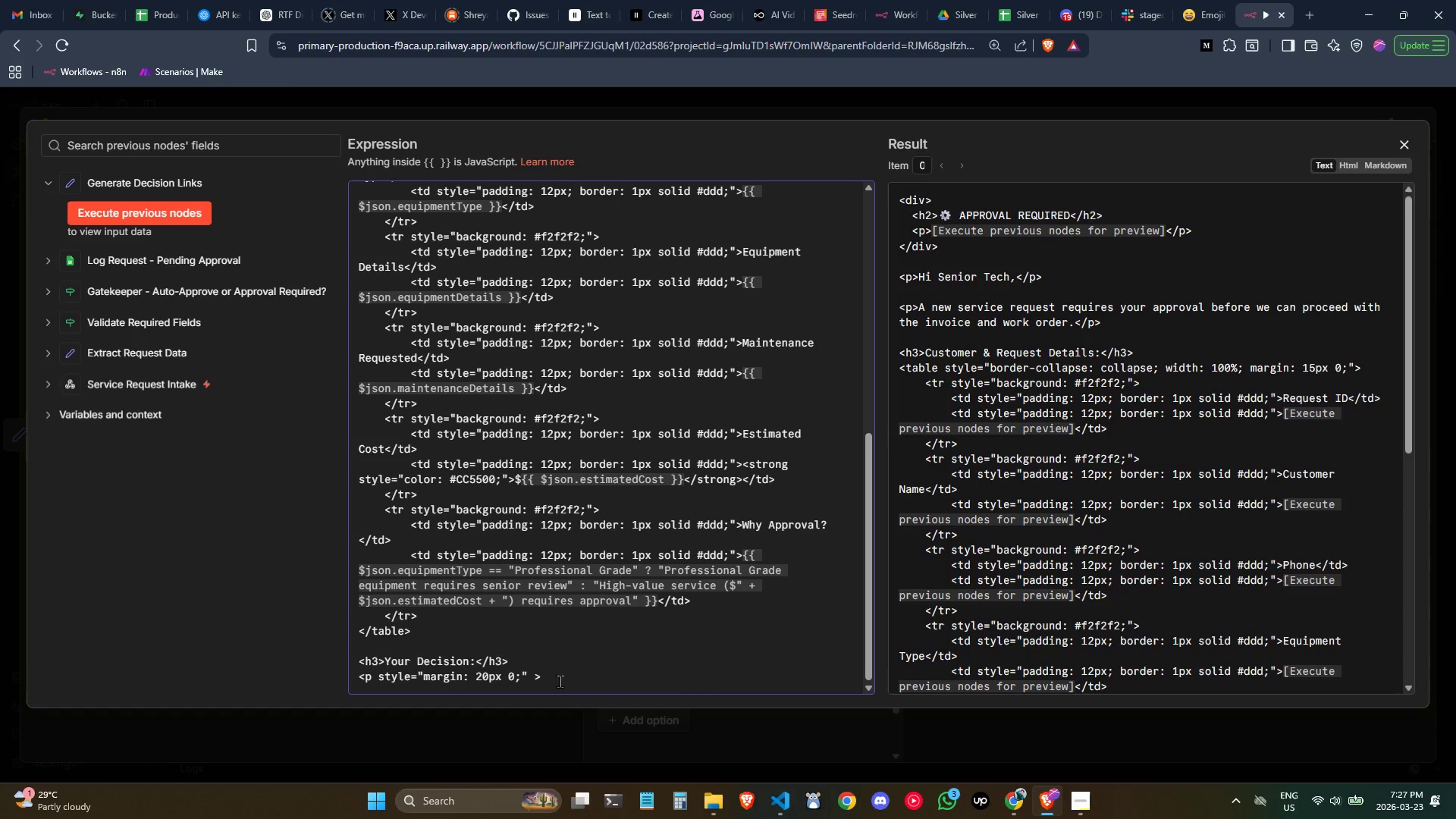 
key(Enter)
 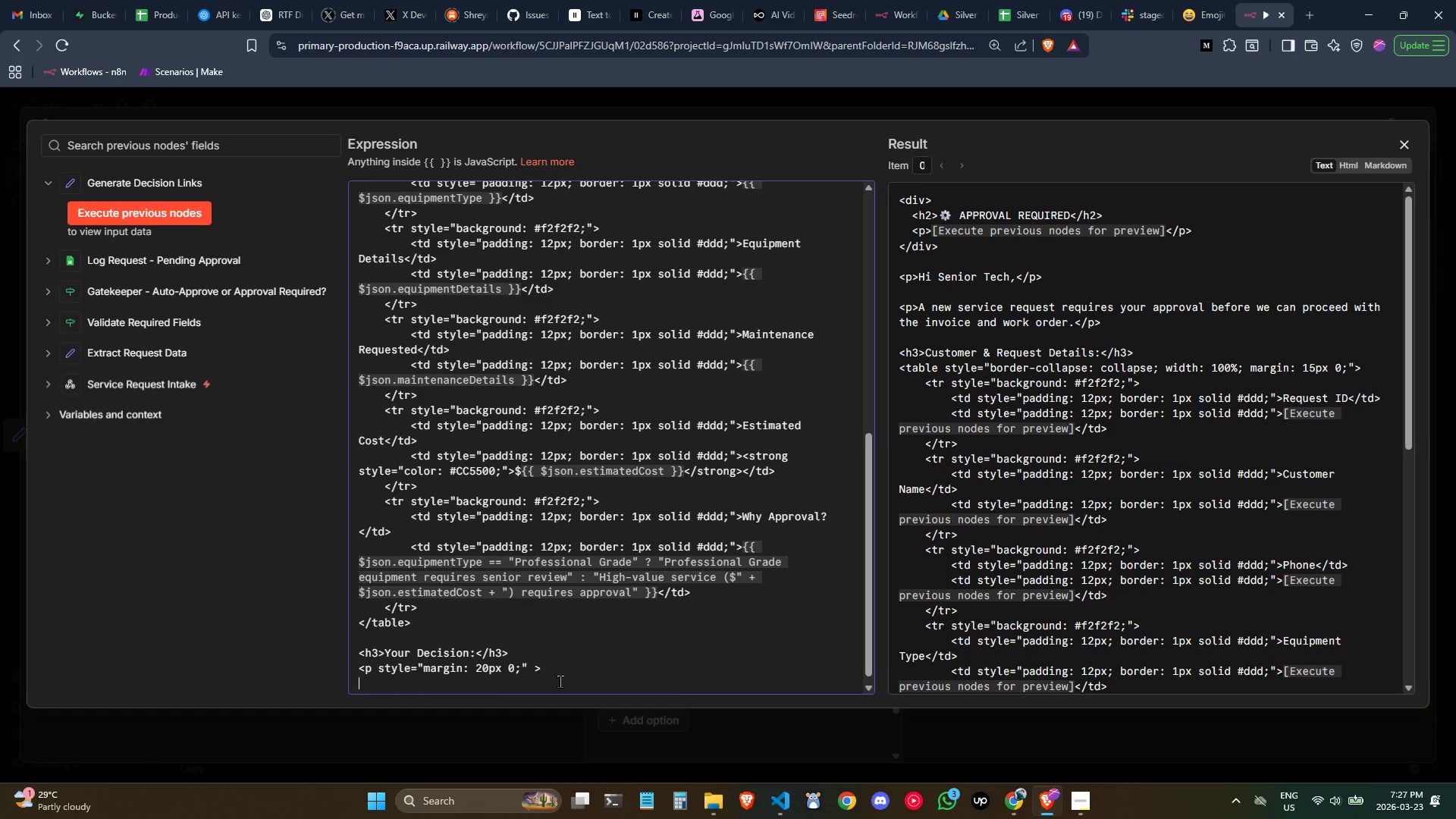 
key(Enter)
 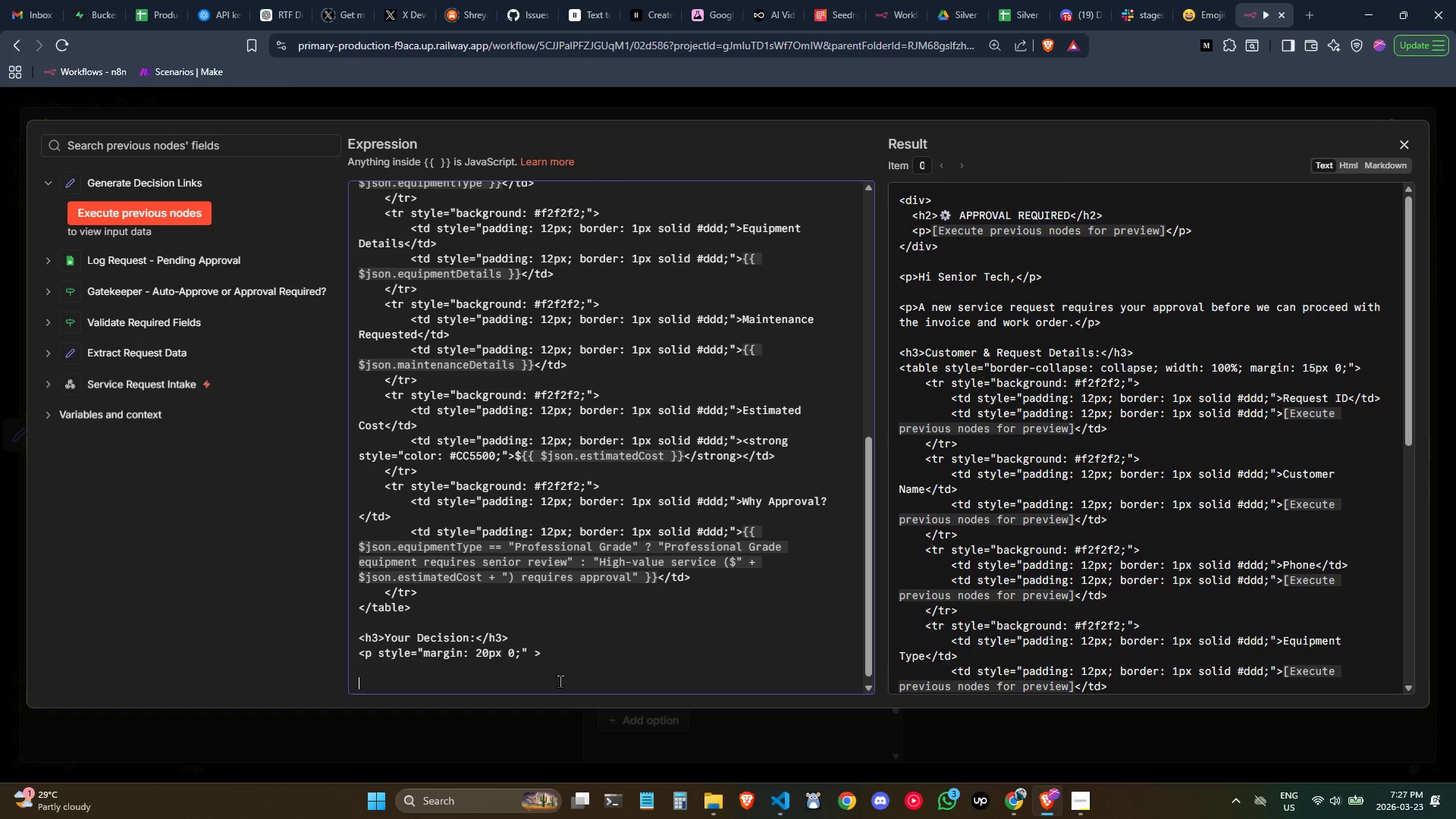 
key(Shift+Comma)
 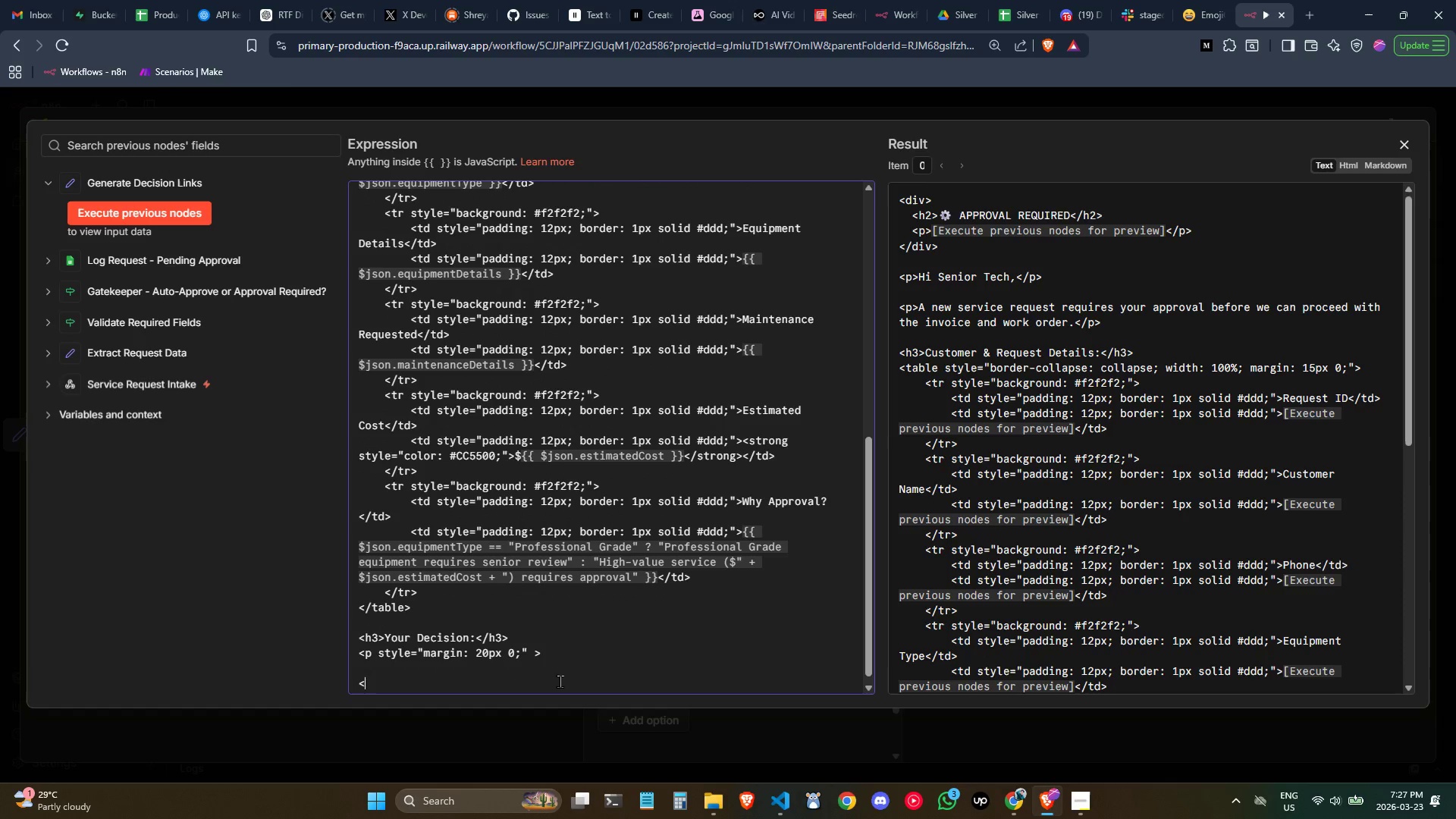 
key(Slash)
 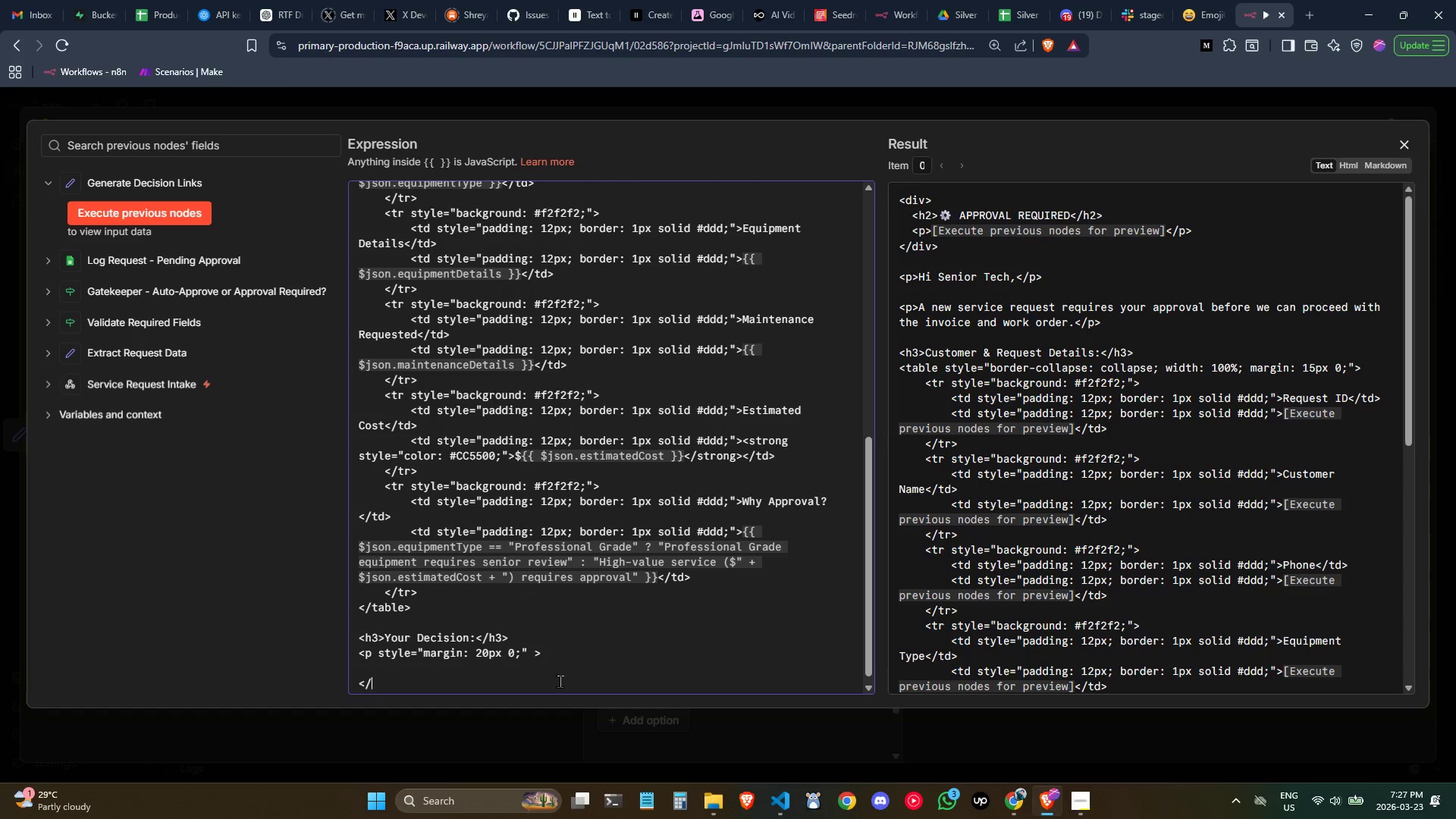 
key(P)
 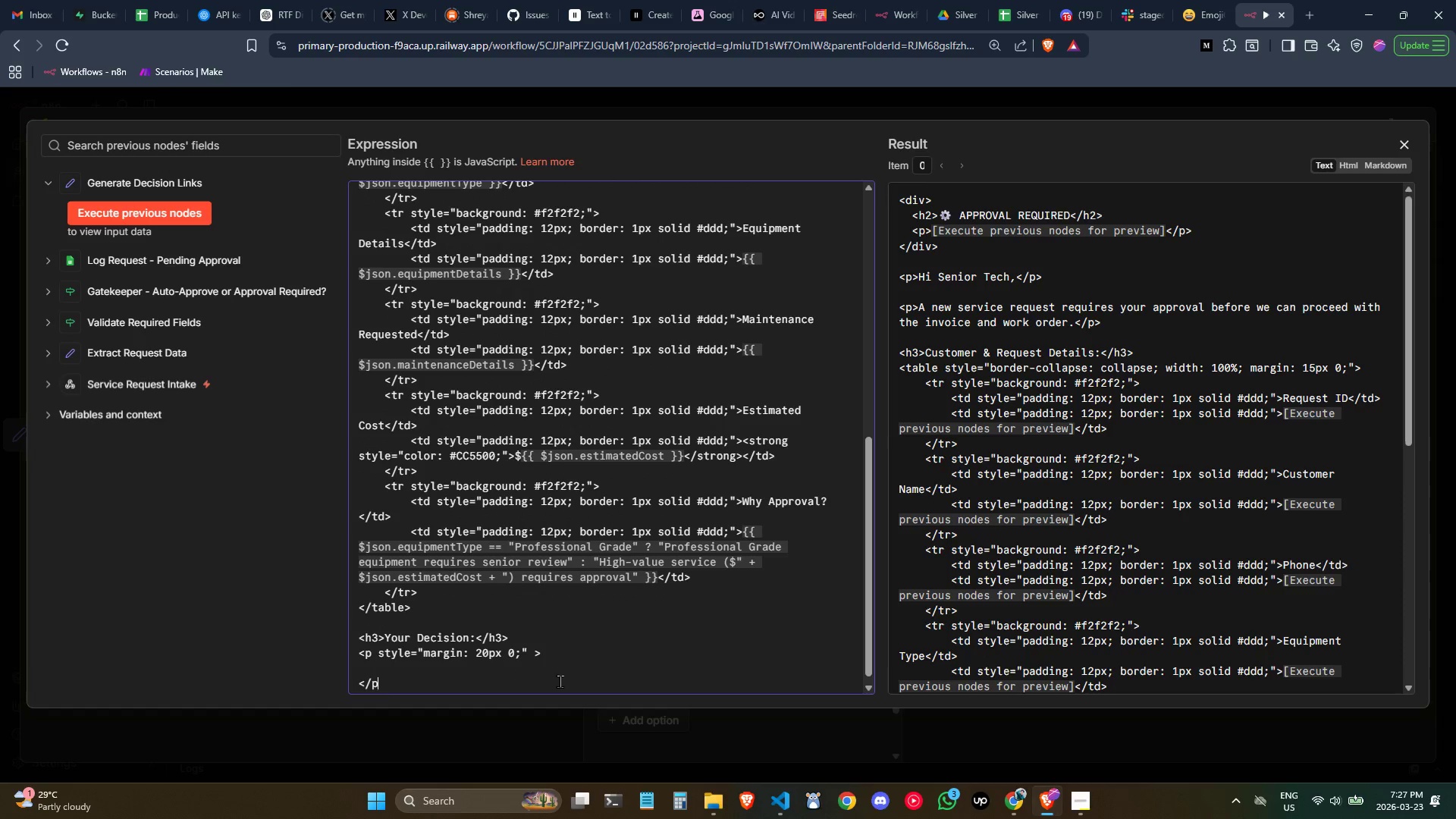 
key(Shift+Period)
 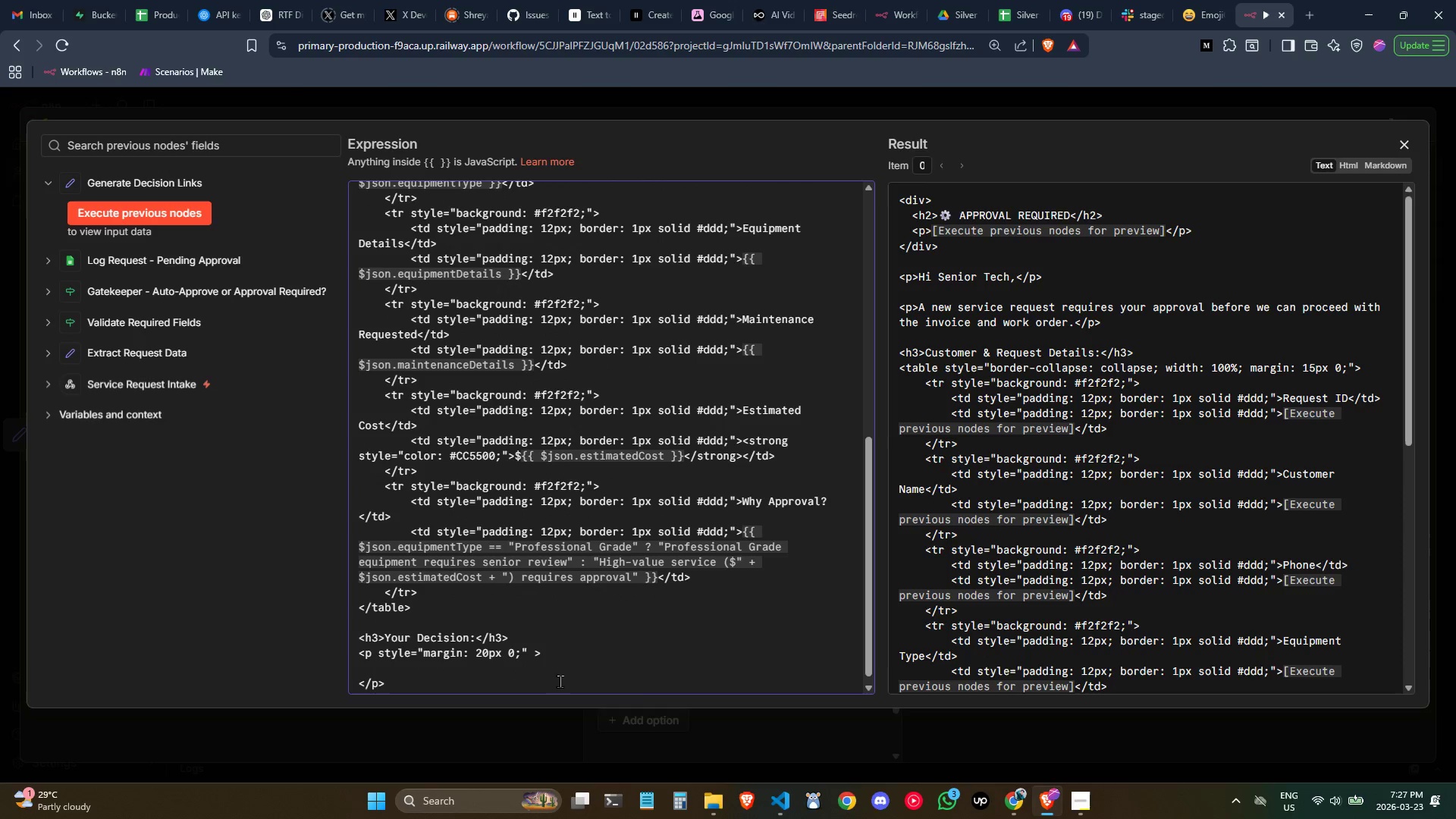 
key(ArrowUp)
 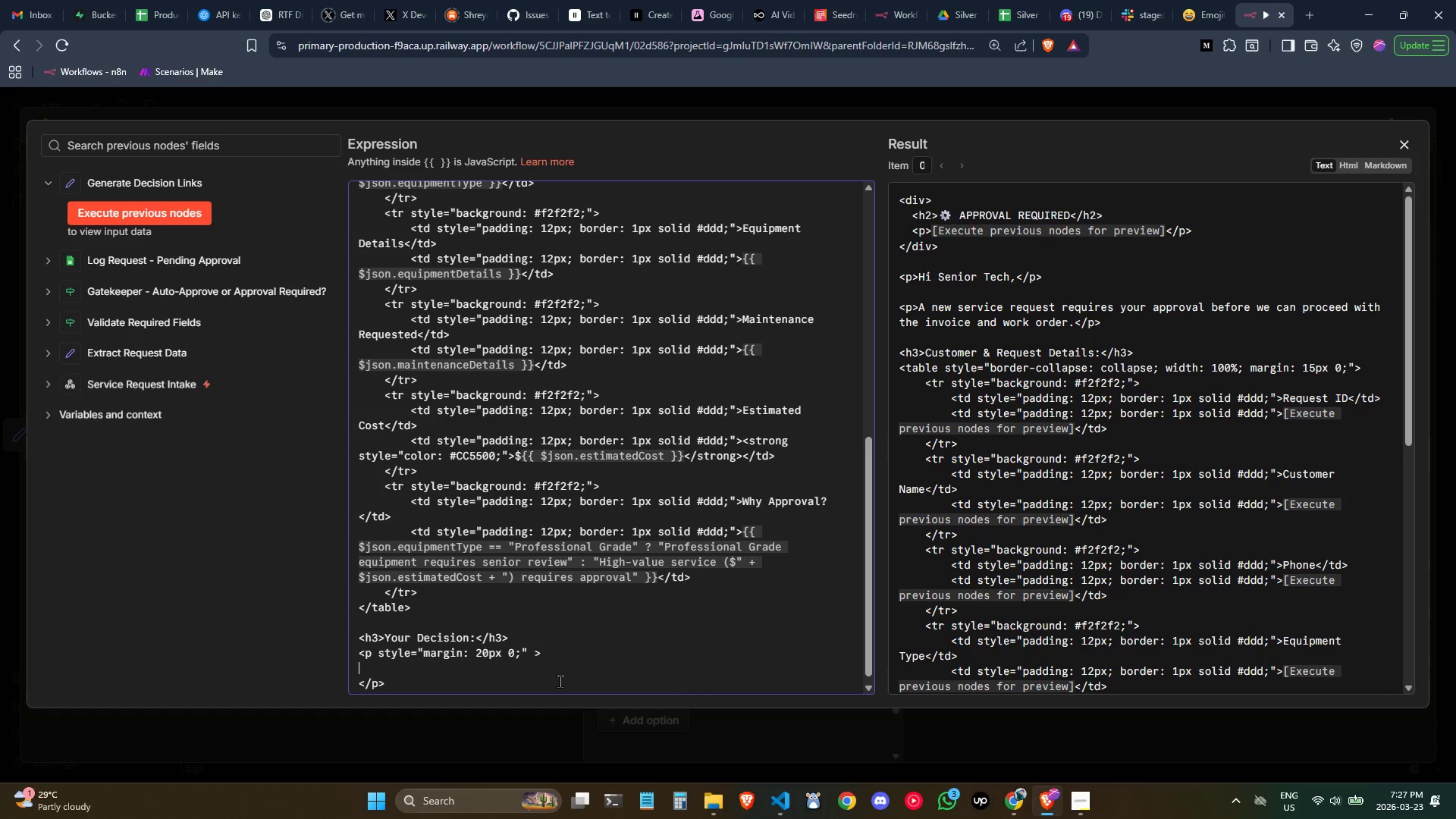 
key(Tab)
type(<a href="")
 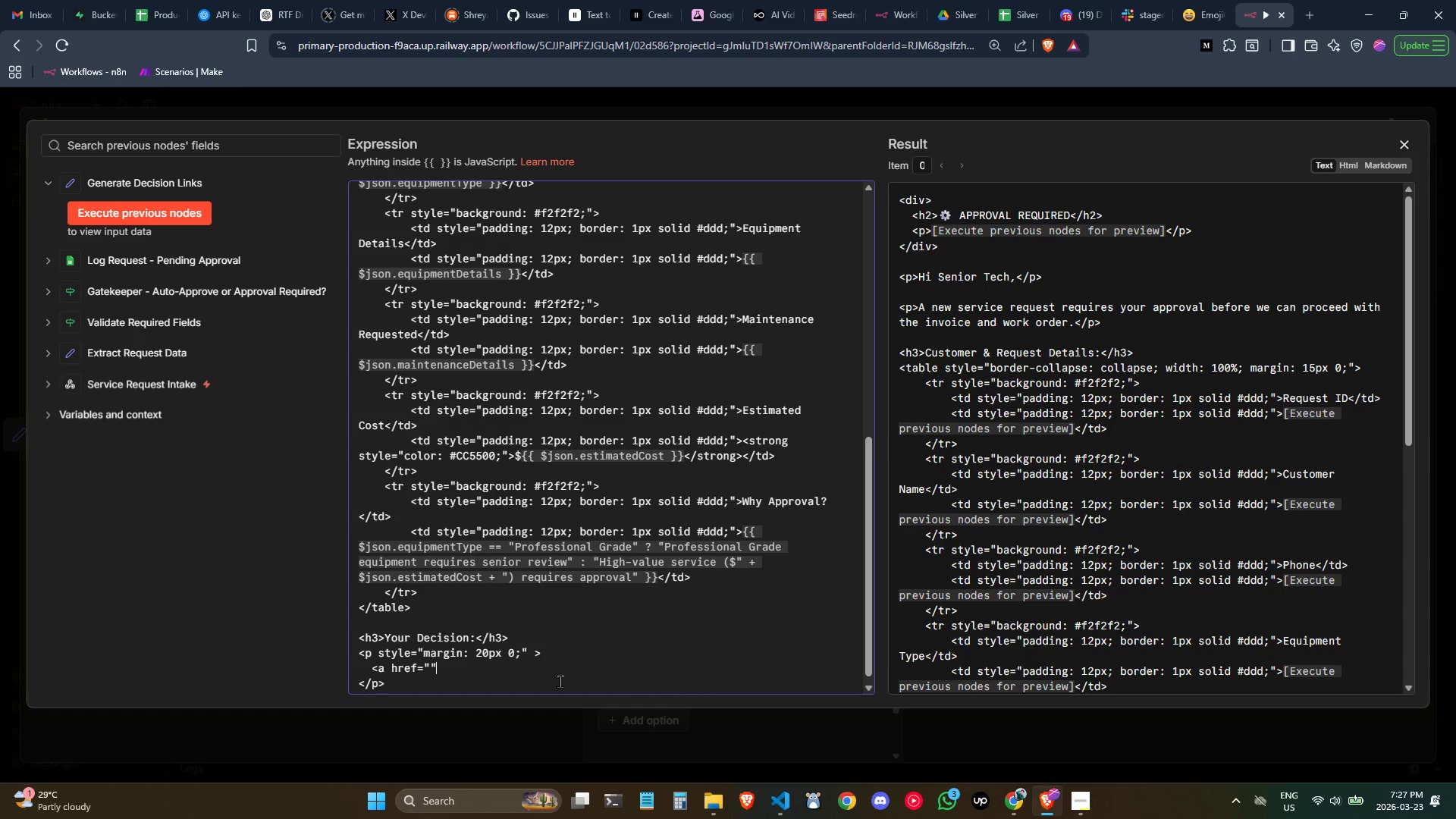 
key(ArrowLeft)
 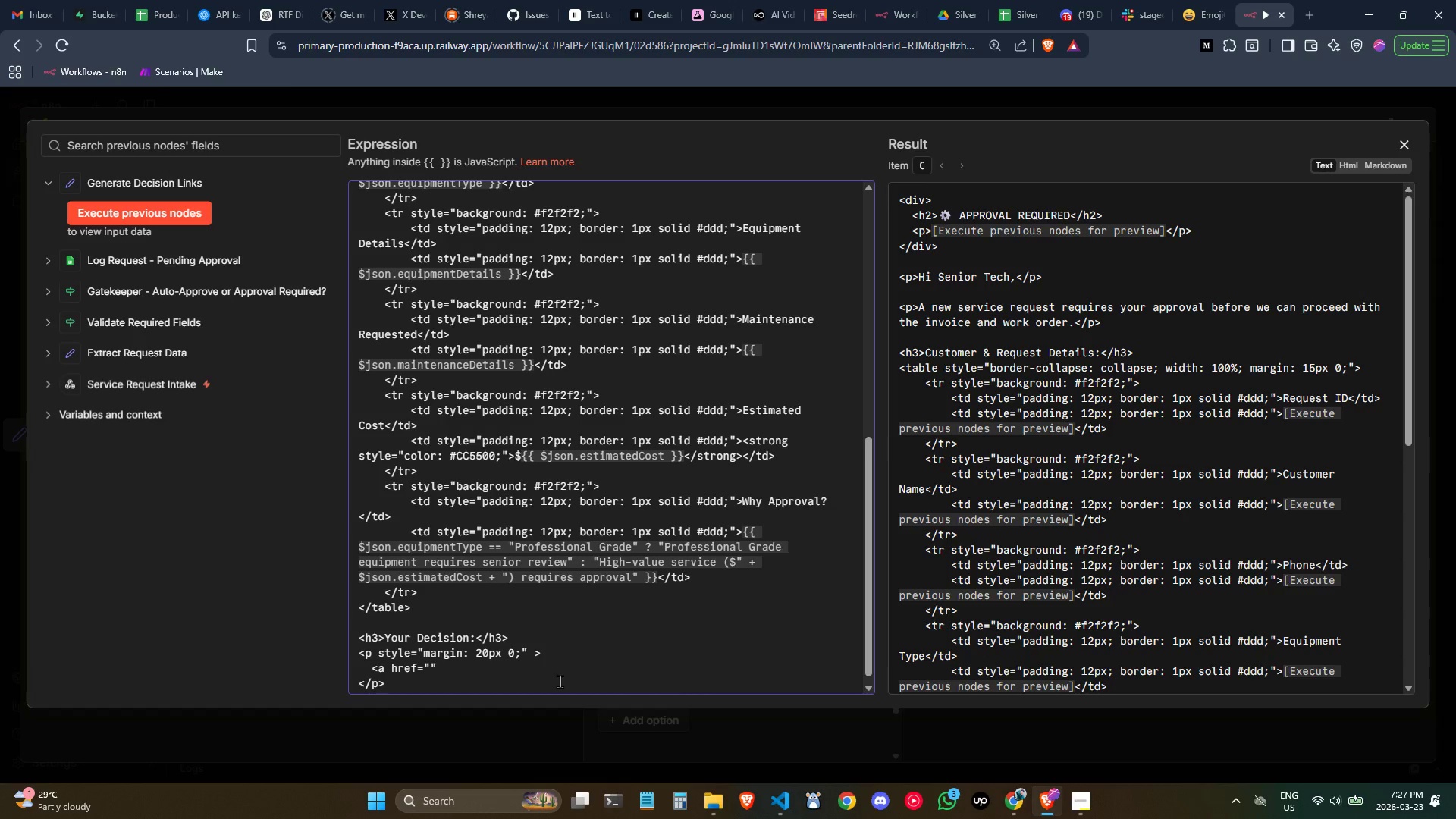 
type($j)
key(Backspace)
key(Backspace)
type({{}})
 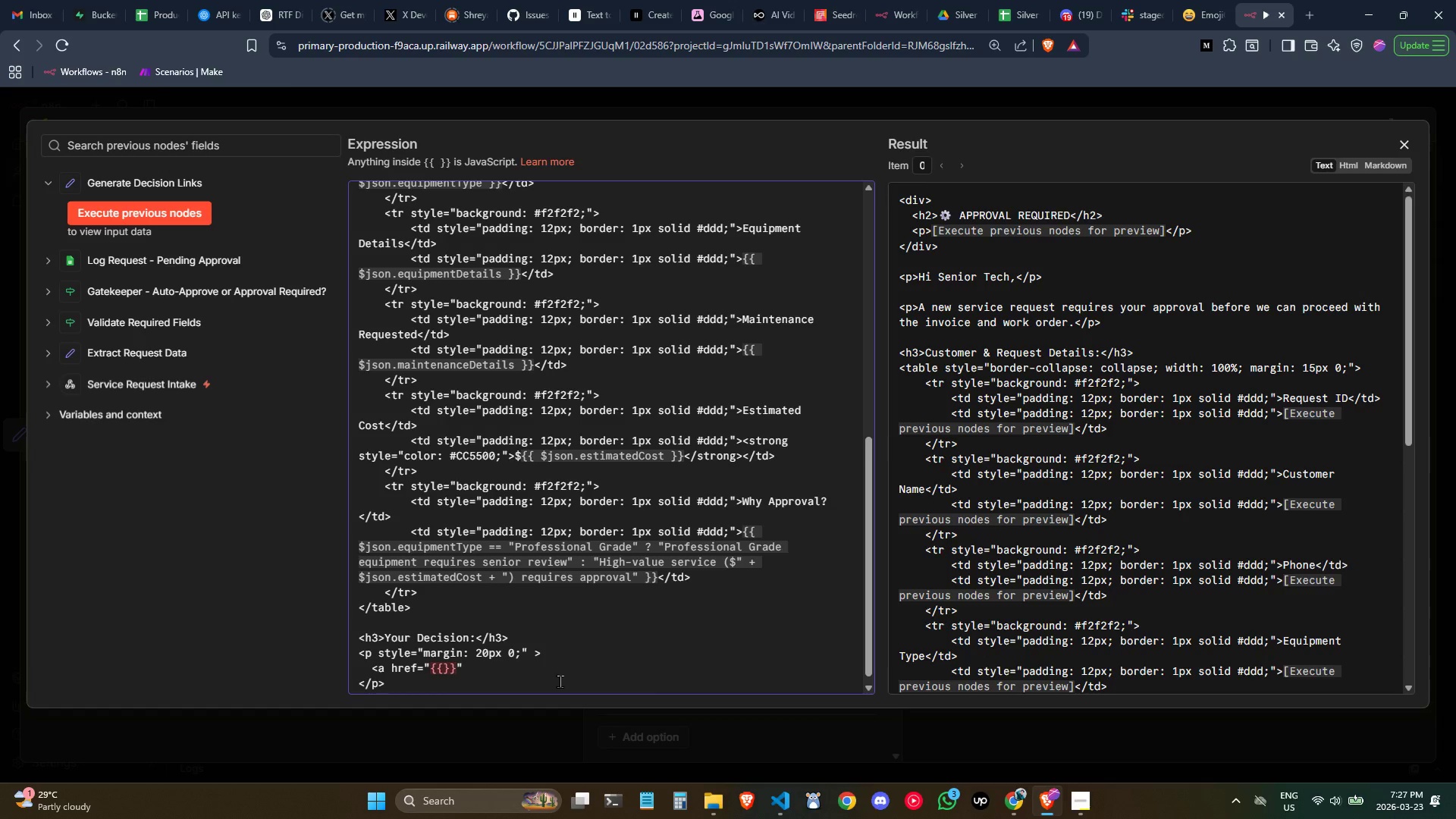 
key(ArrowLeft)
 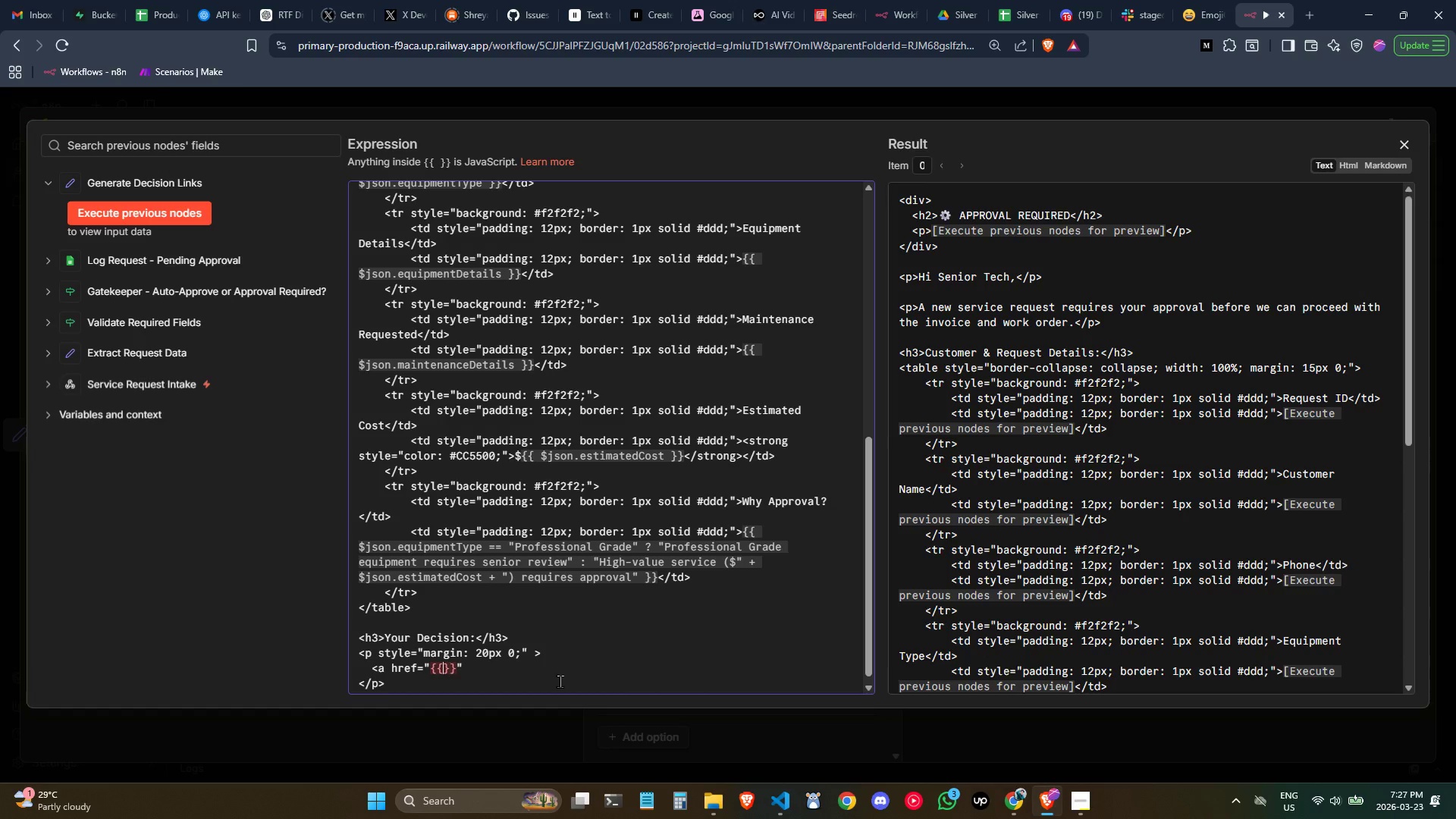 
key(ArrowLeft)
 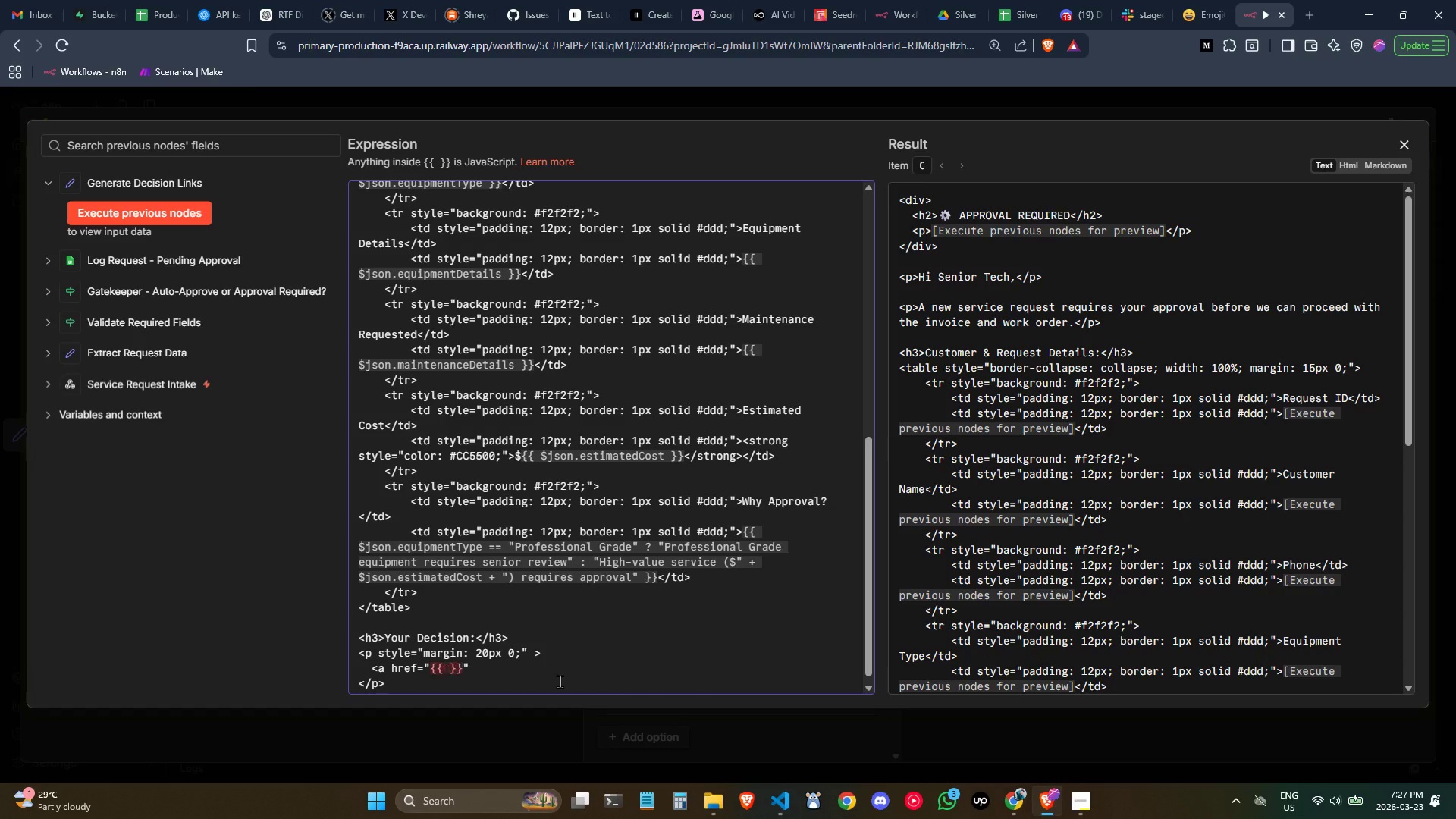 
key(Space)
 